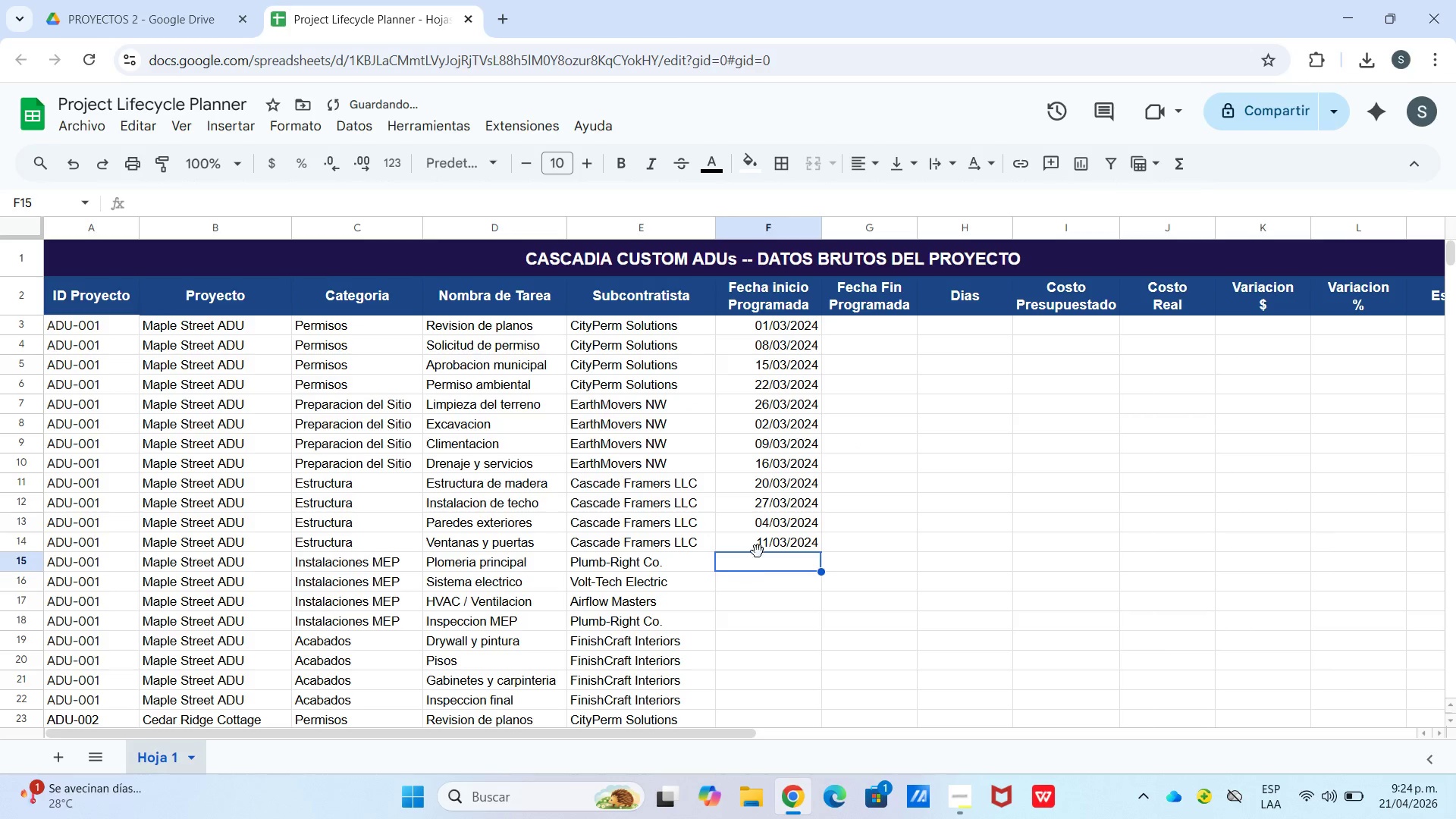 
left_click([767, 537])
 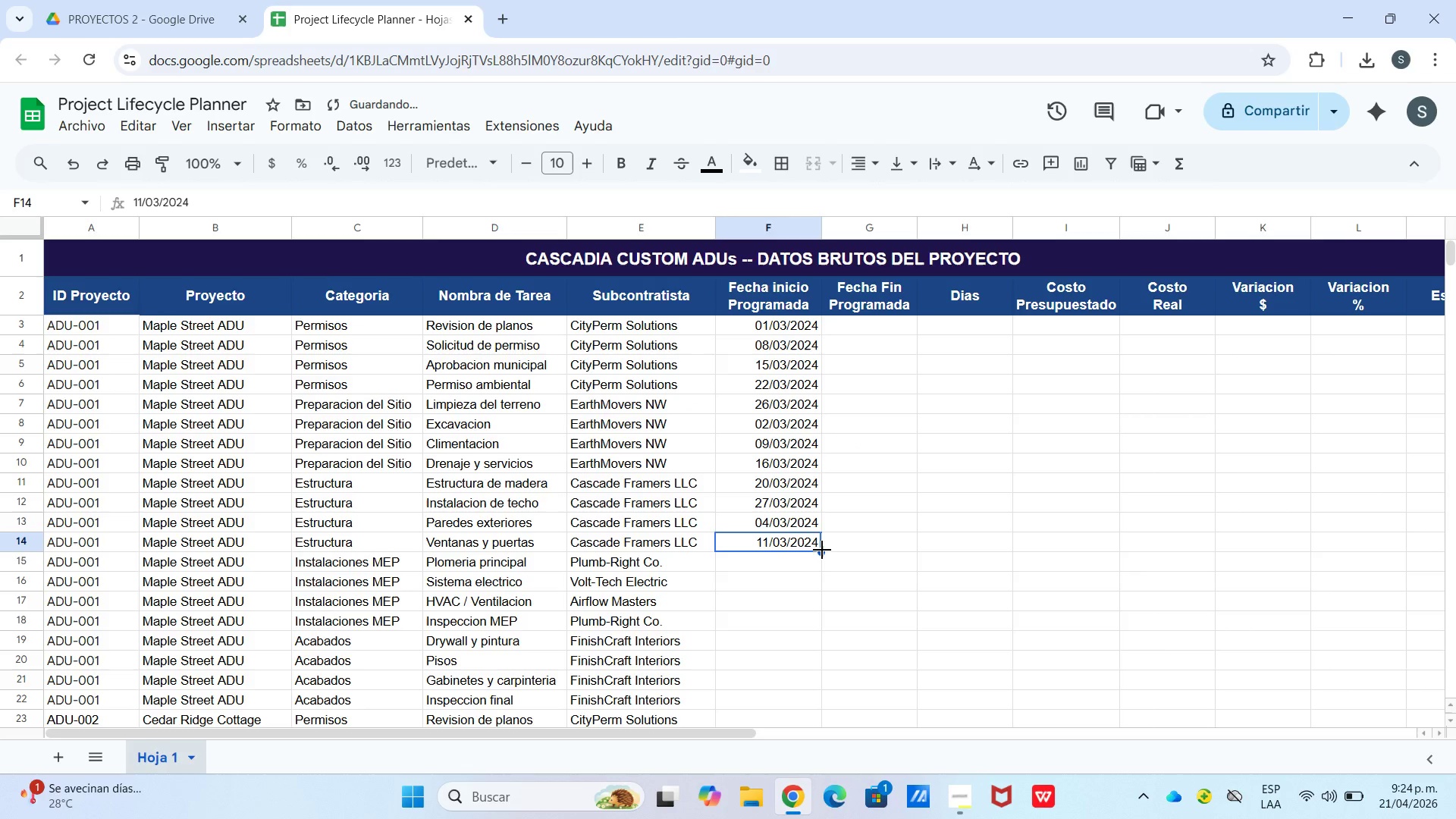 
left_click_drag(start_coordinate=[818, 550], to_coordinate=[798, 609])
 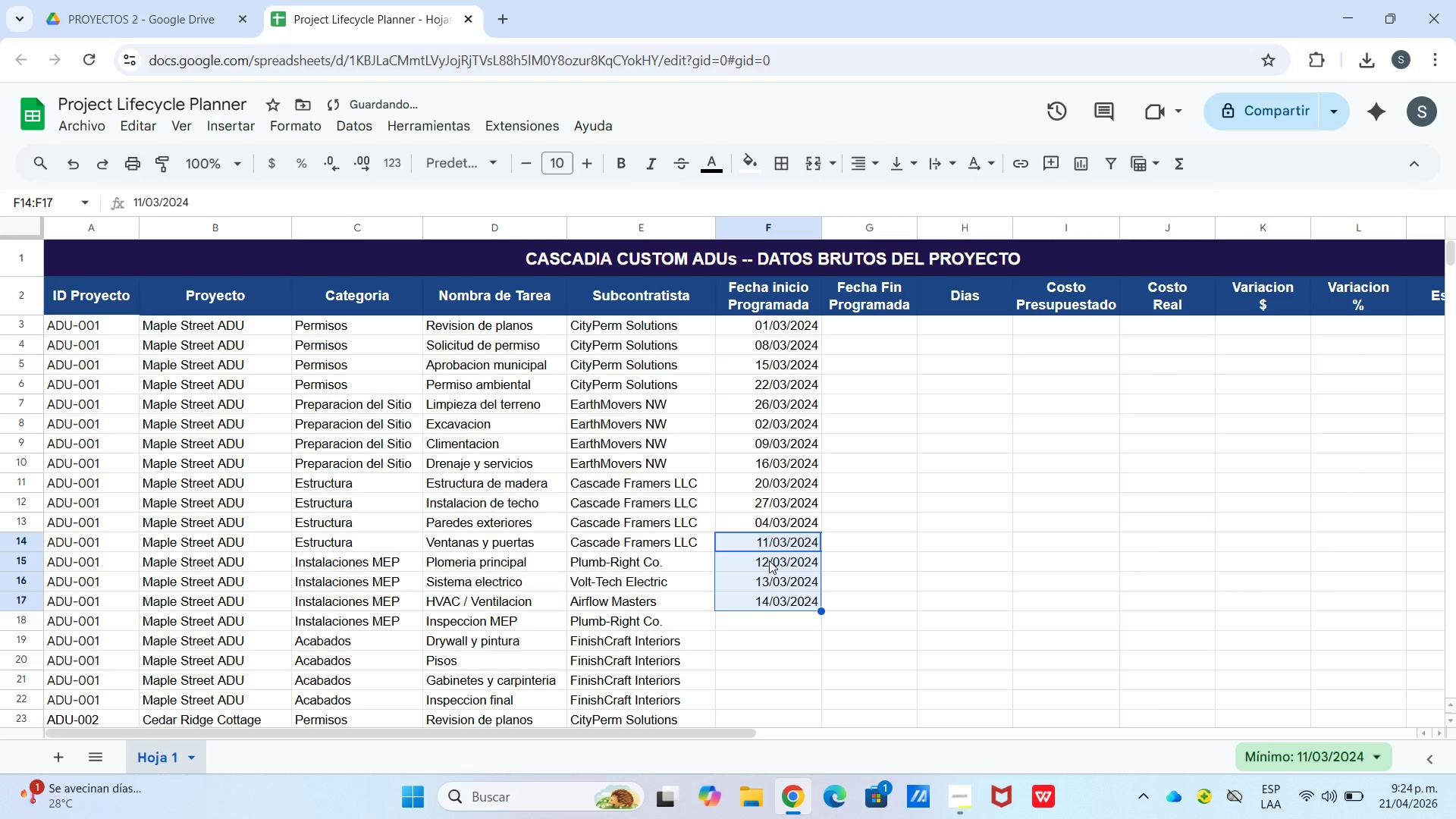 
left_click([768, 560])
 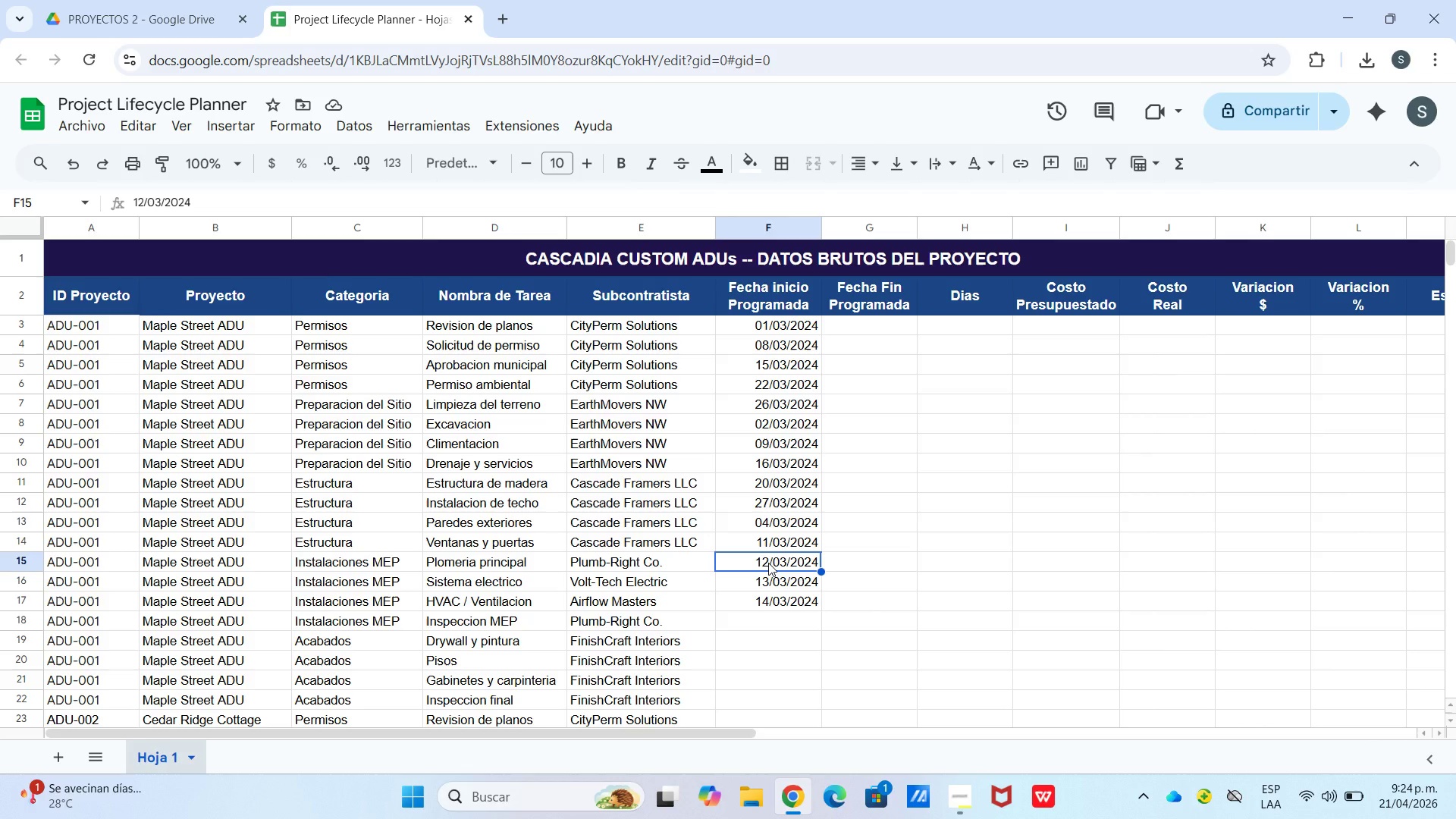 
wait(6.98)
 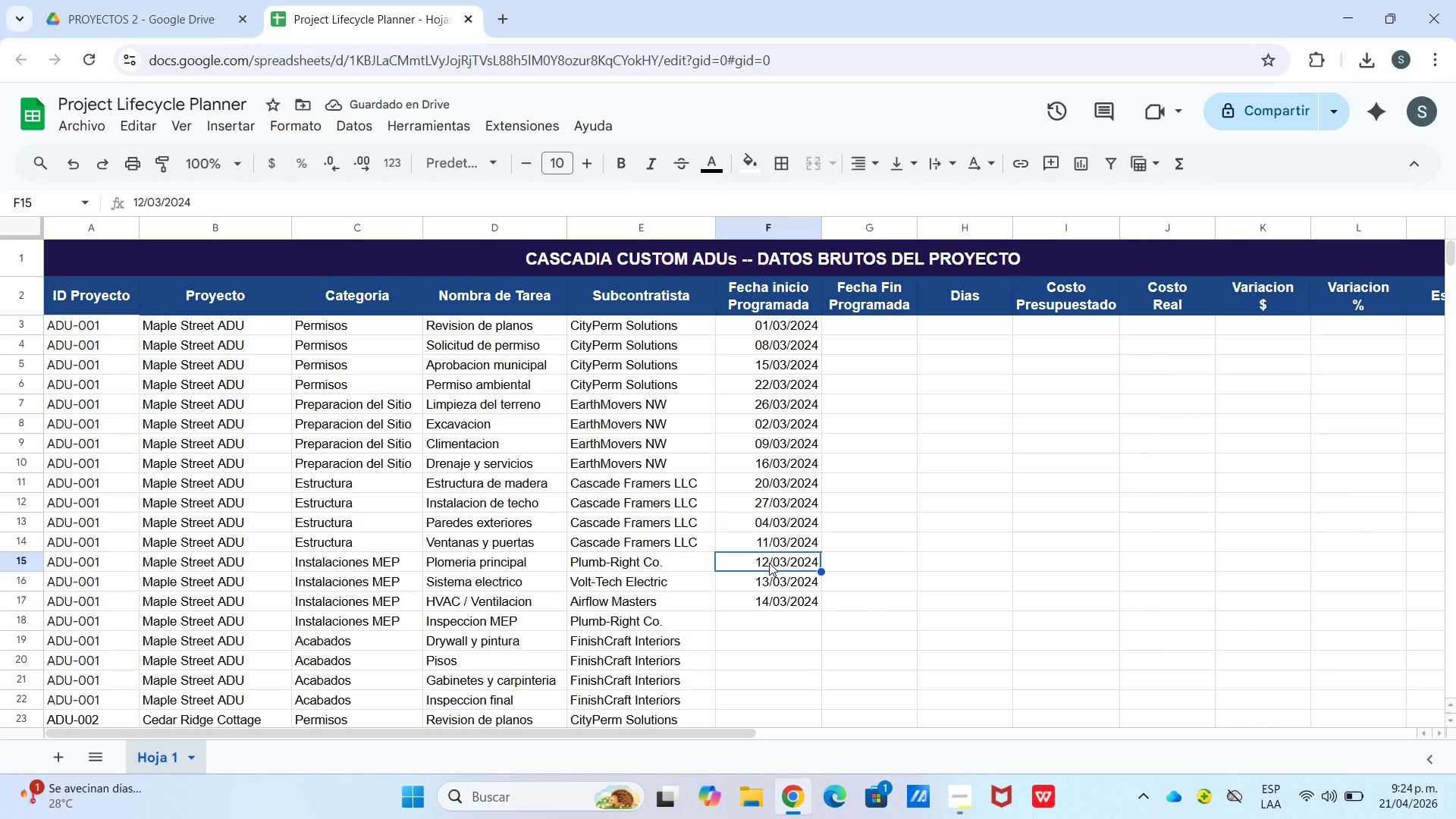 
double_click([768, 563])
 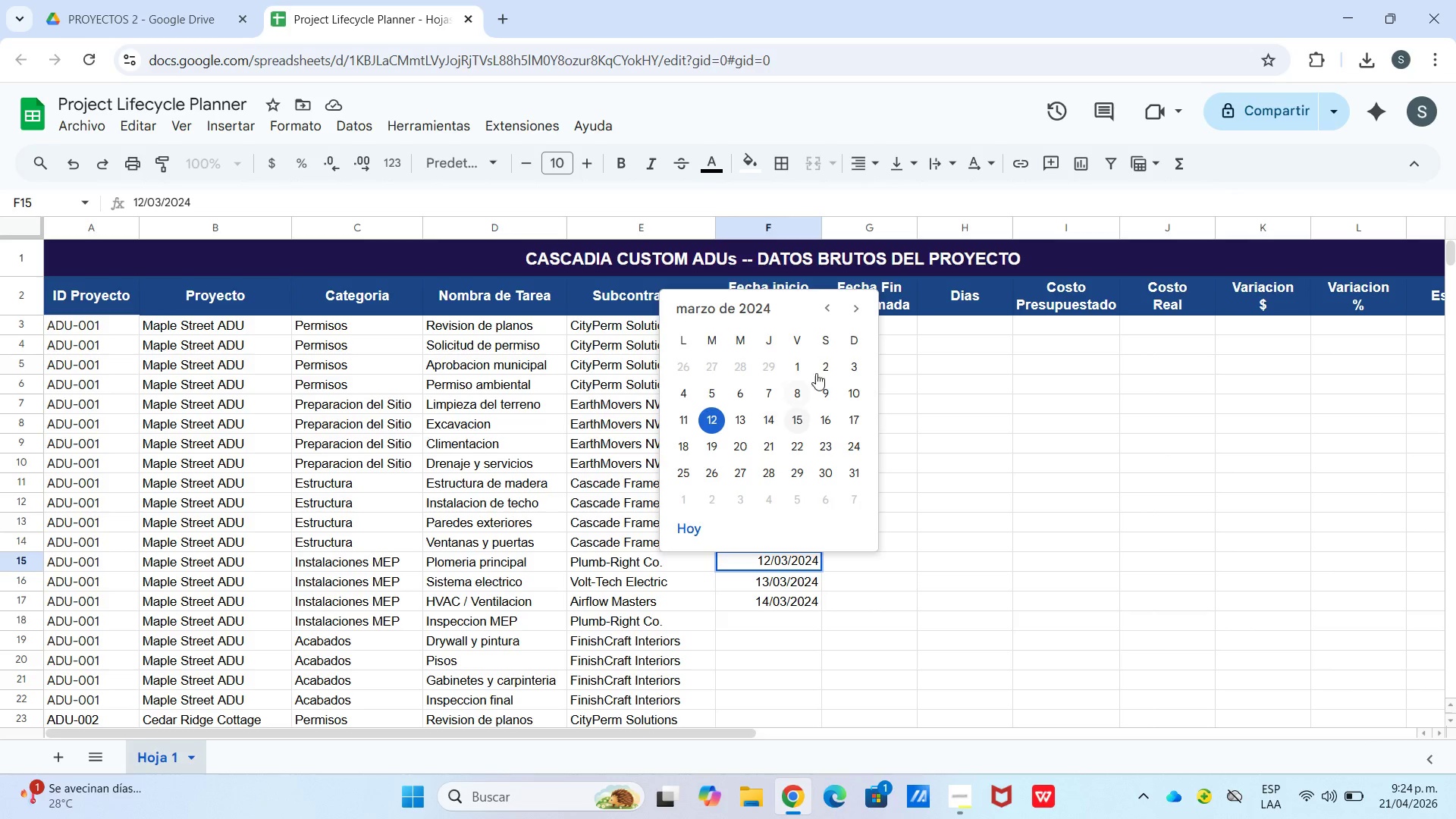 
left_click([855, 306])
 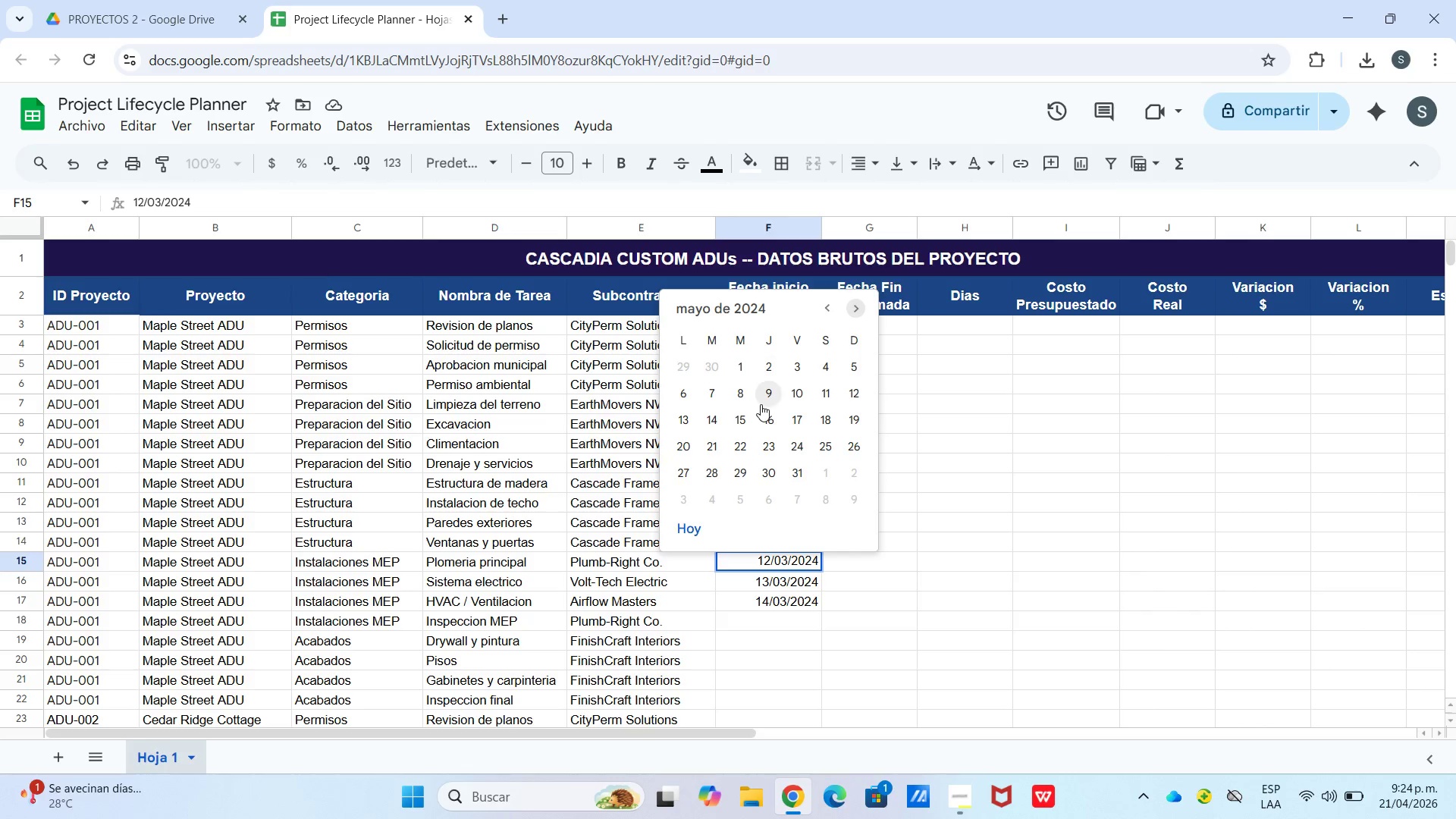 
left_click([745, 423])
 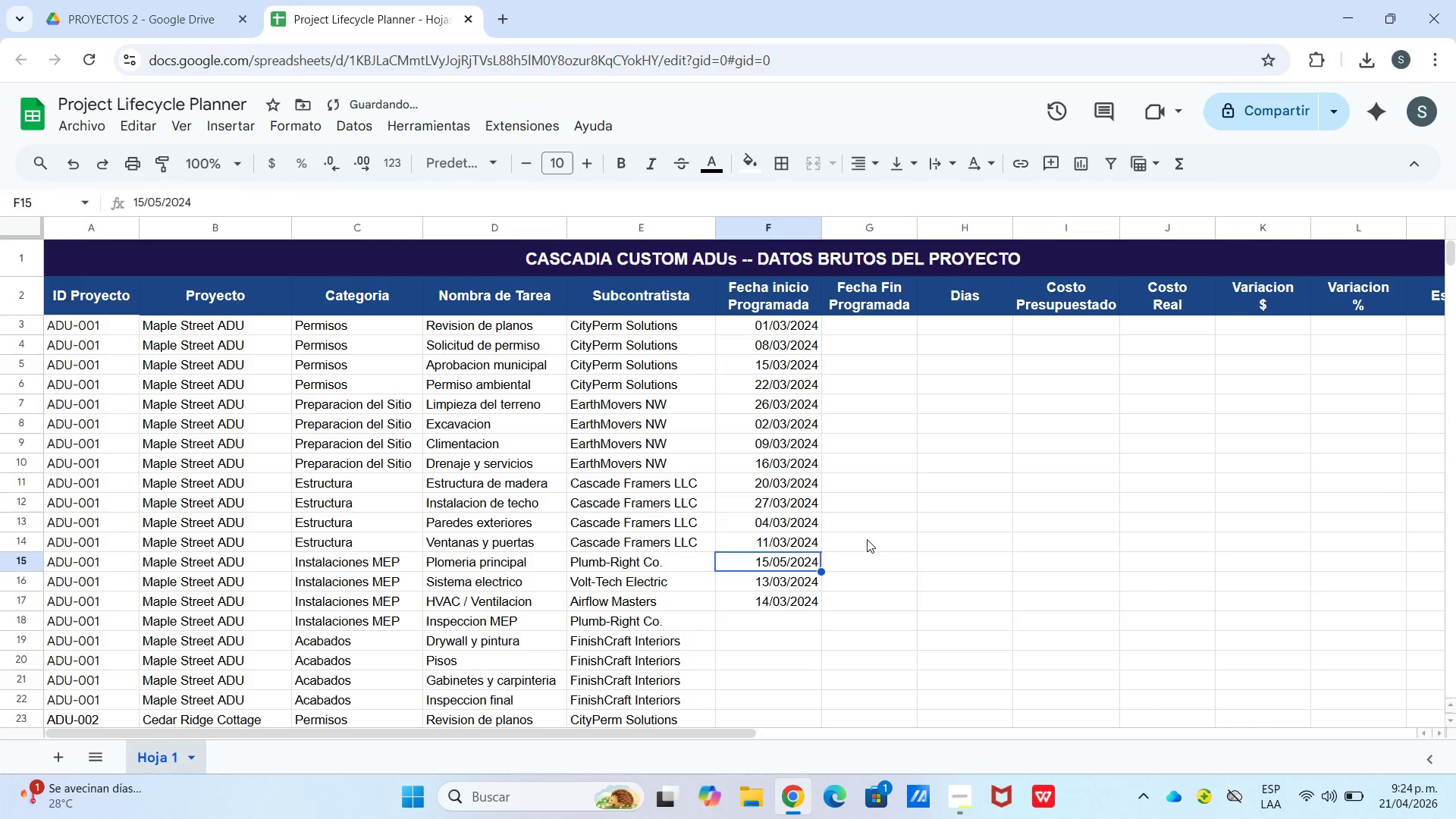 
left_click_drag(start_coordinate=[865, 541], to_coordinate=[861, 541])
 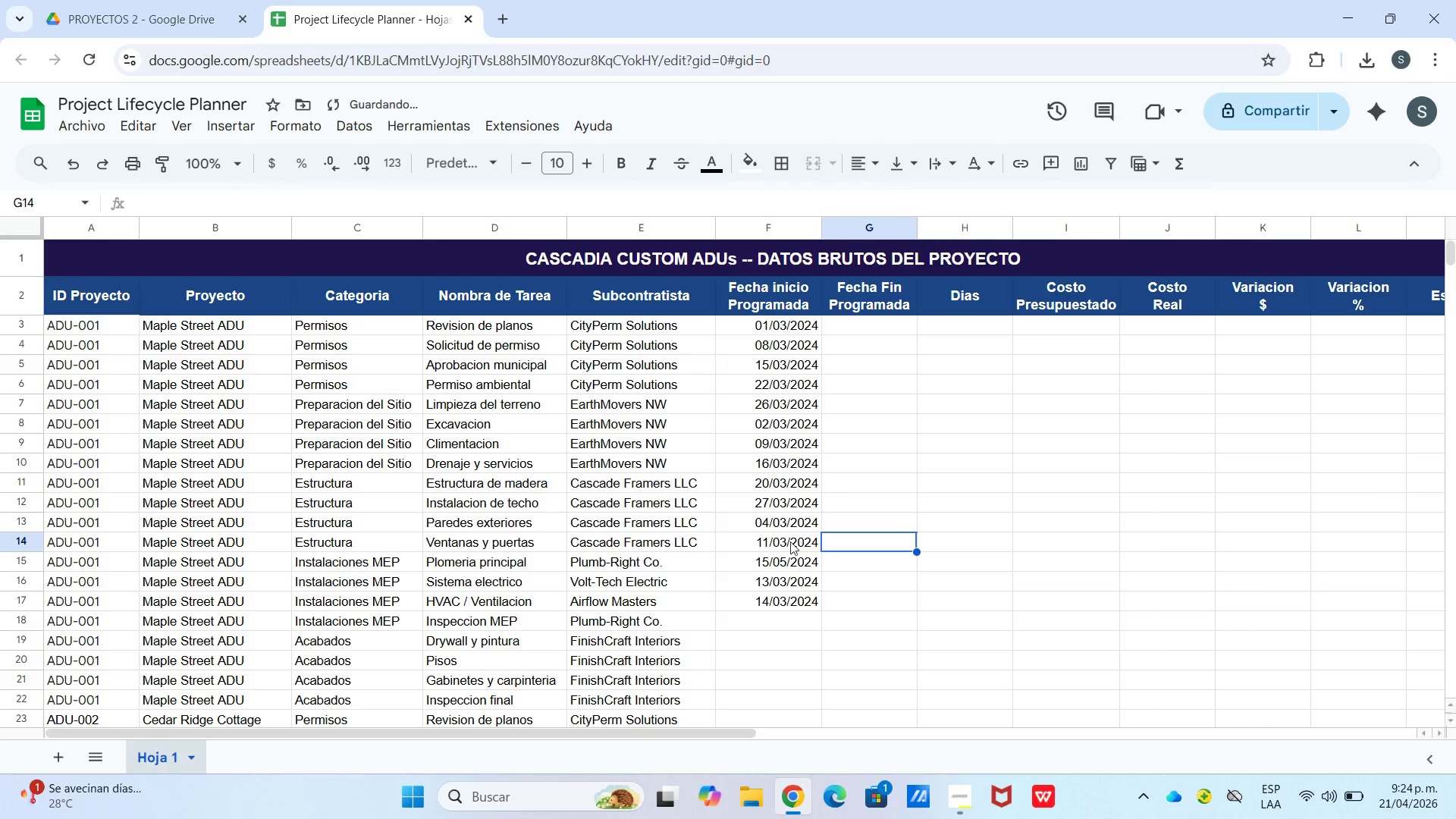 
triple_click([787, 541])
 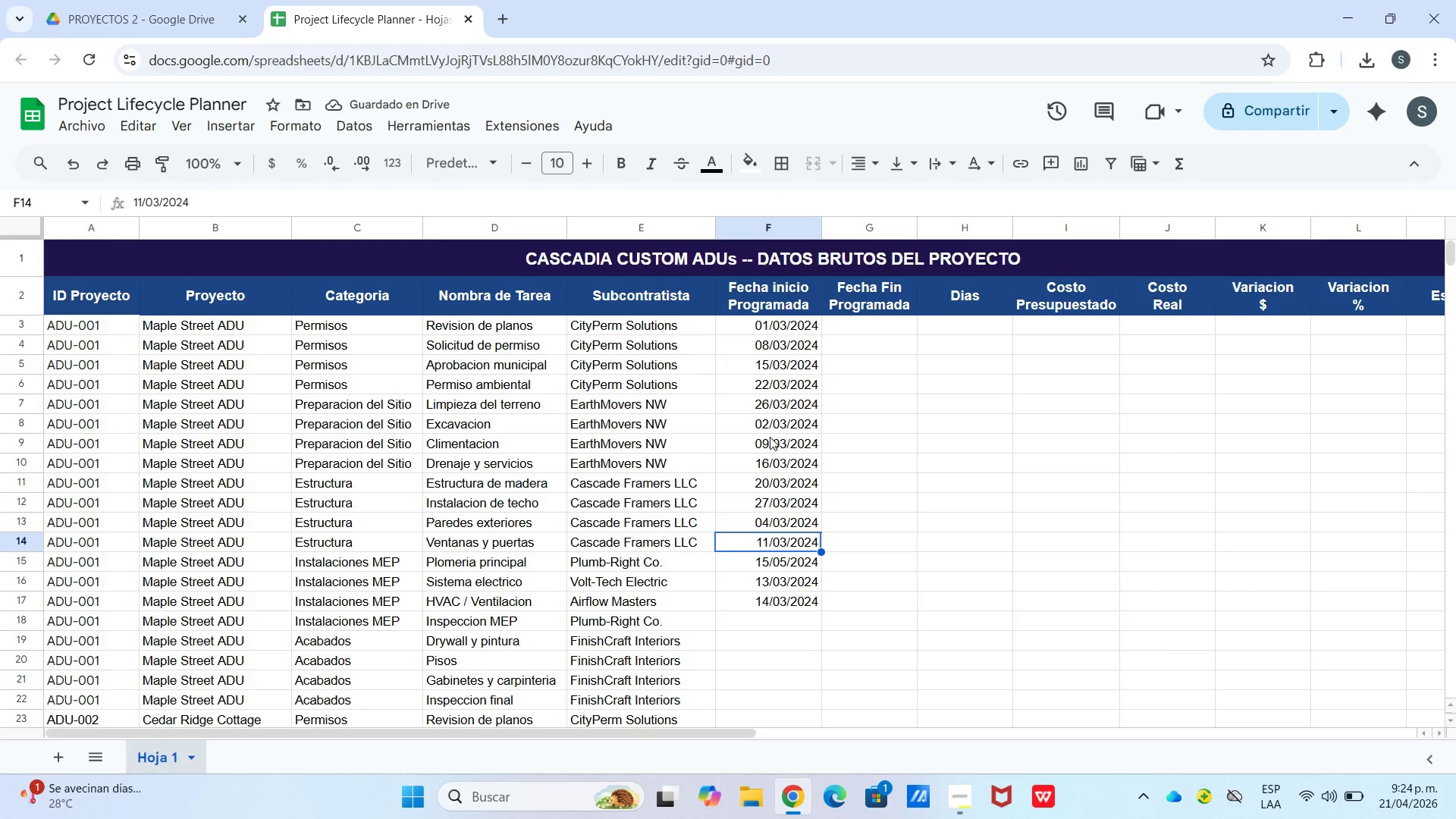 
left_click([775, 401])
 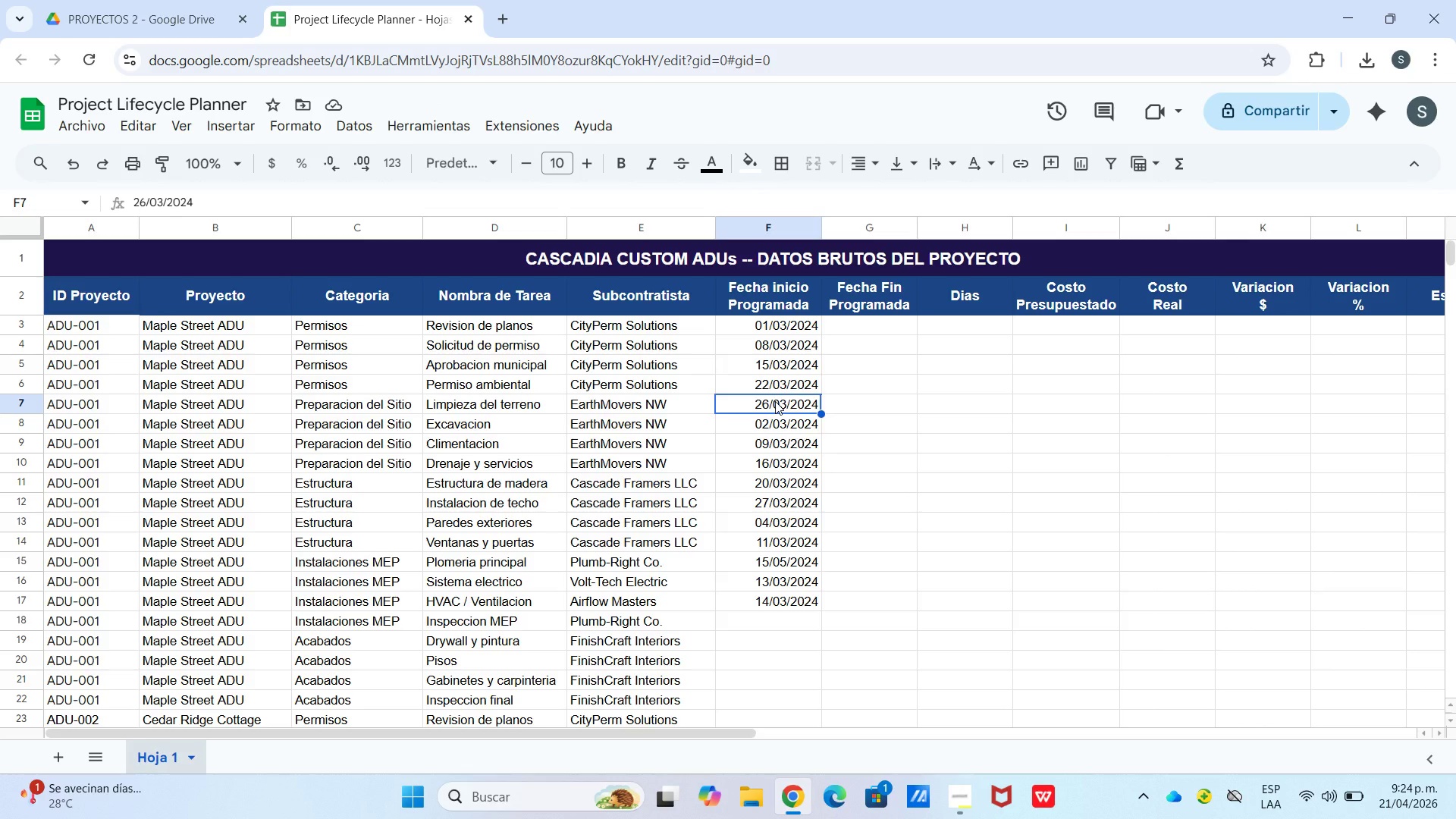 
wait(8.06)
 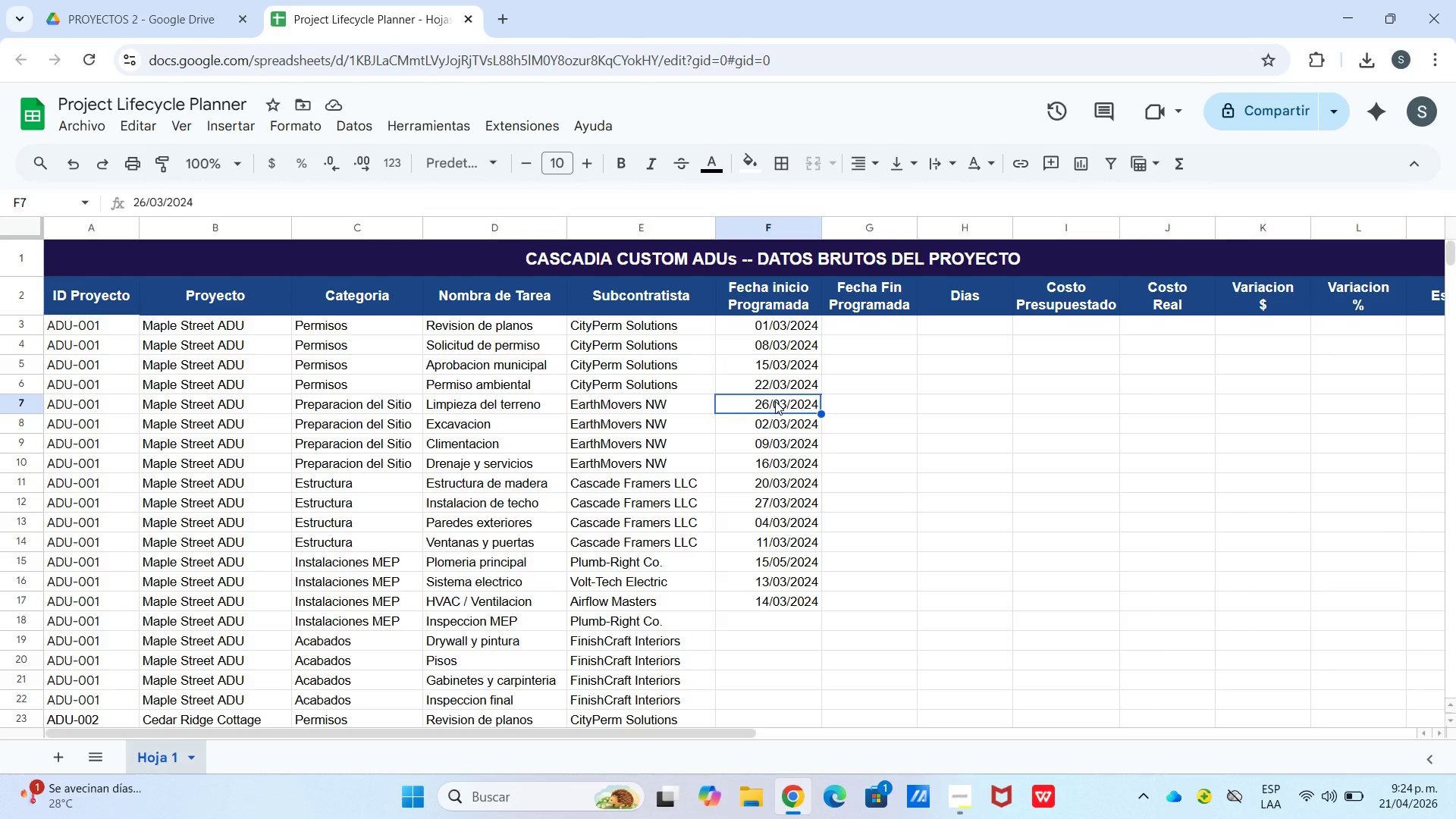 
double_click([774, 427])
 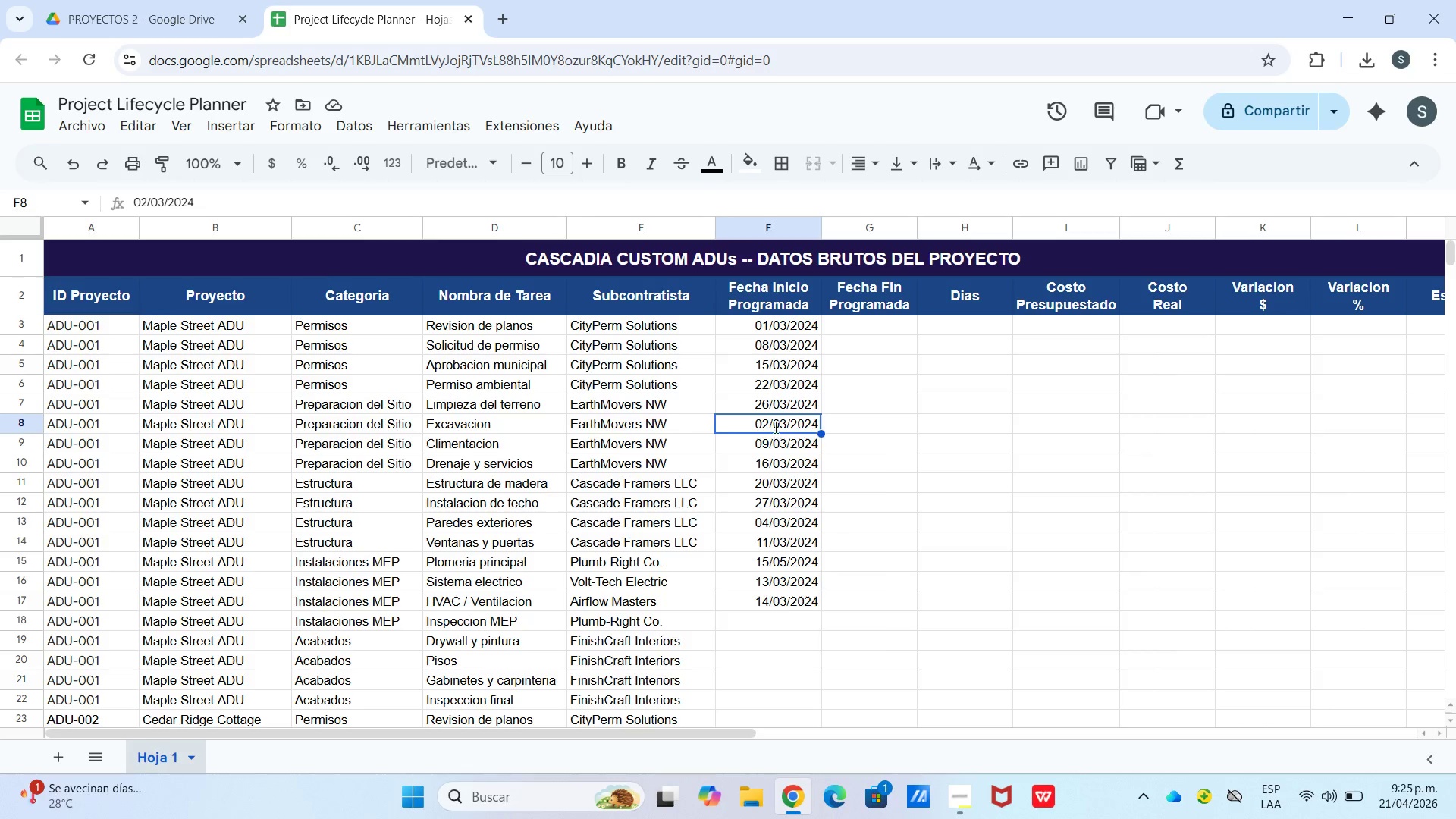 
triple_click([774, 427])
 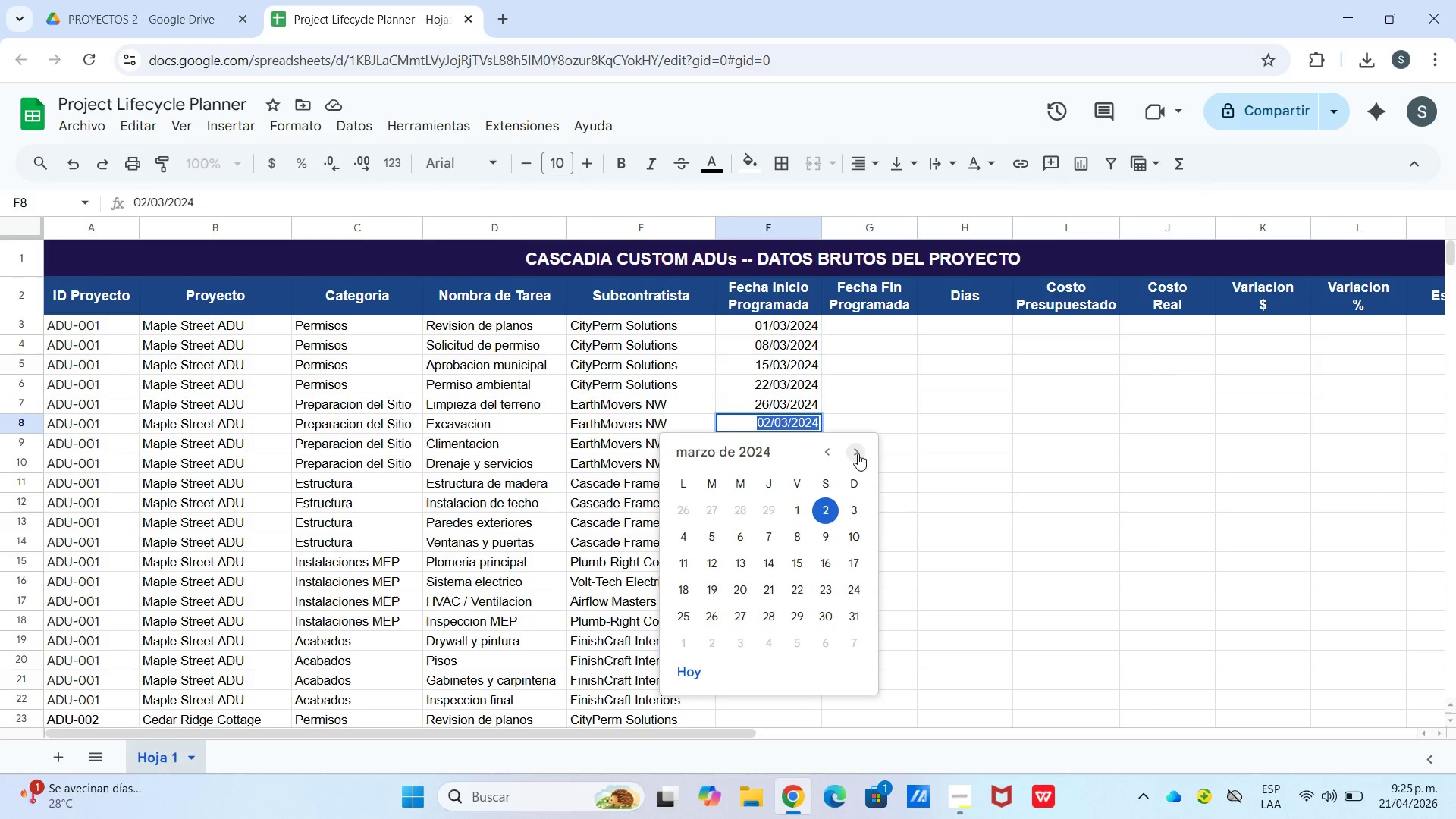 
left_click_drag(start_coordinate=[858, 453], to_coordinate=[855, 457])
 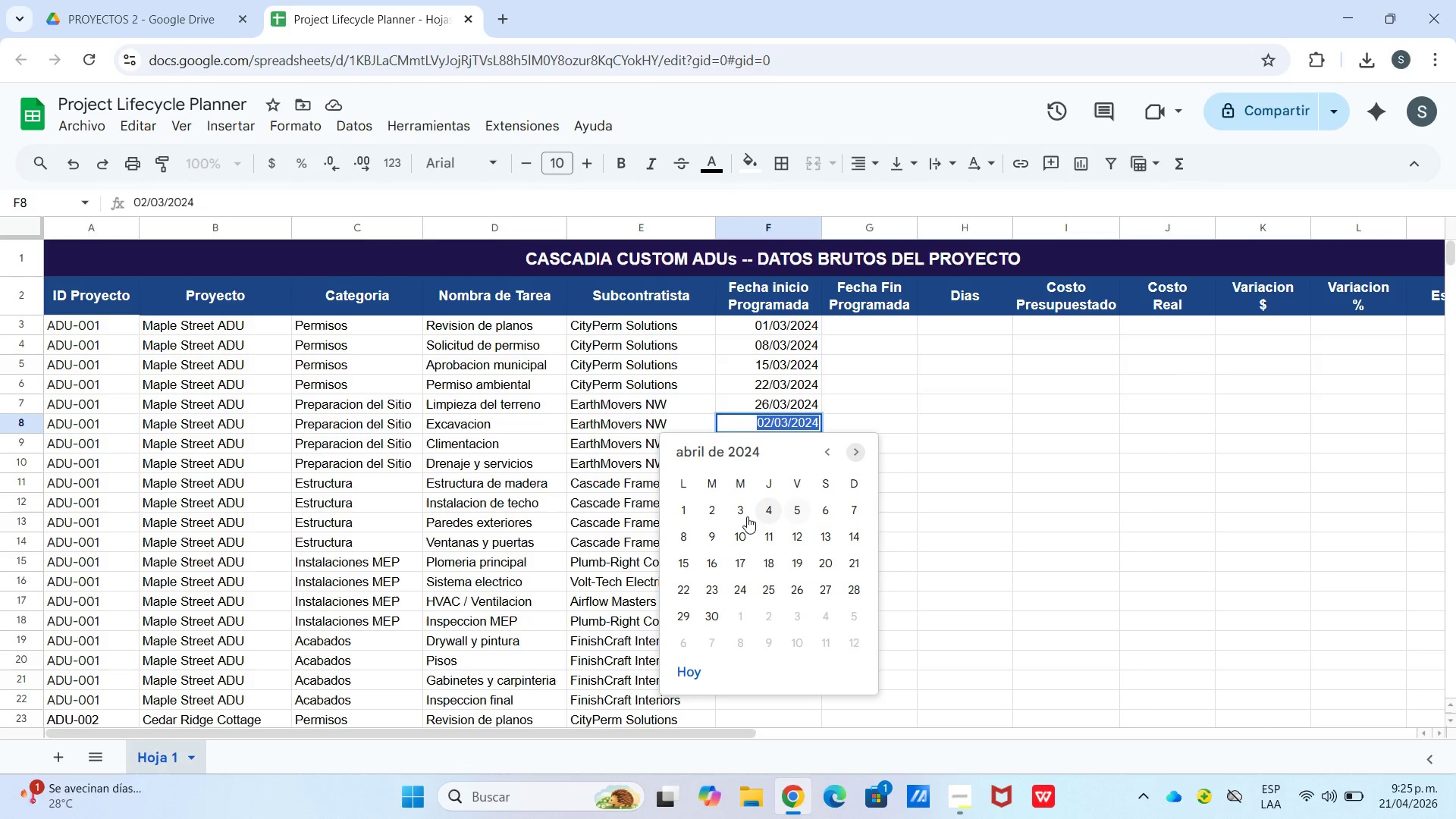 
left_click([711, 510])
 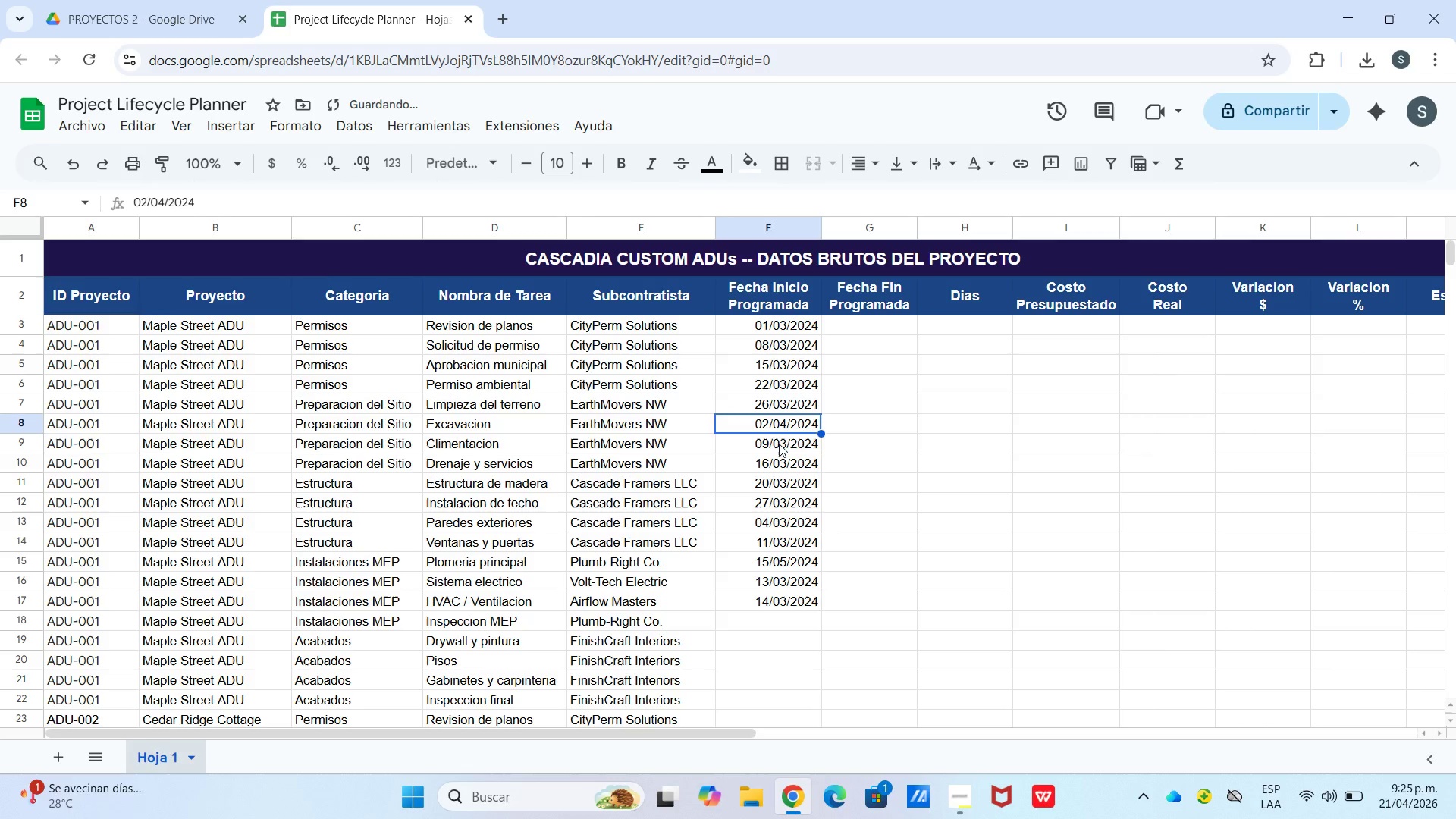 
double_click([778, 444])
 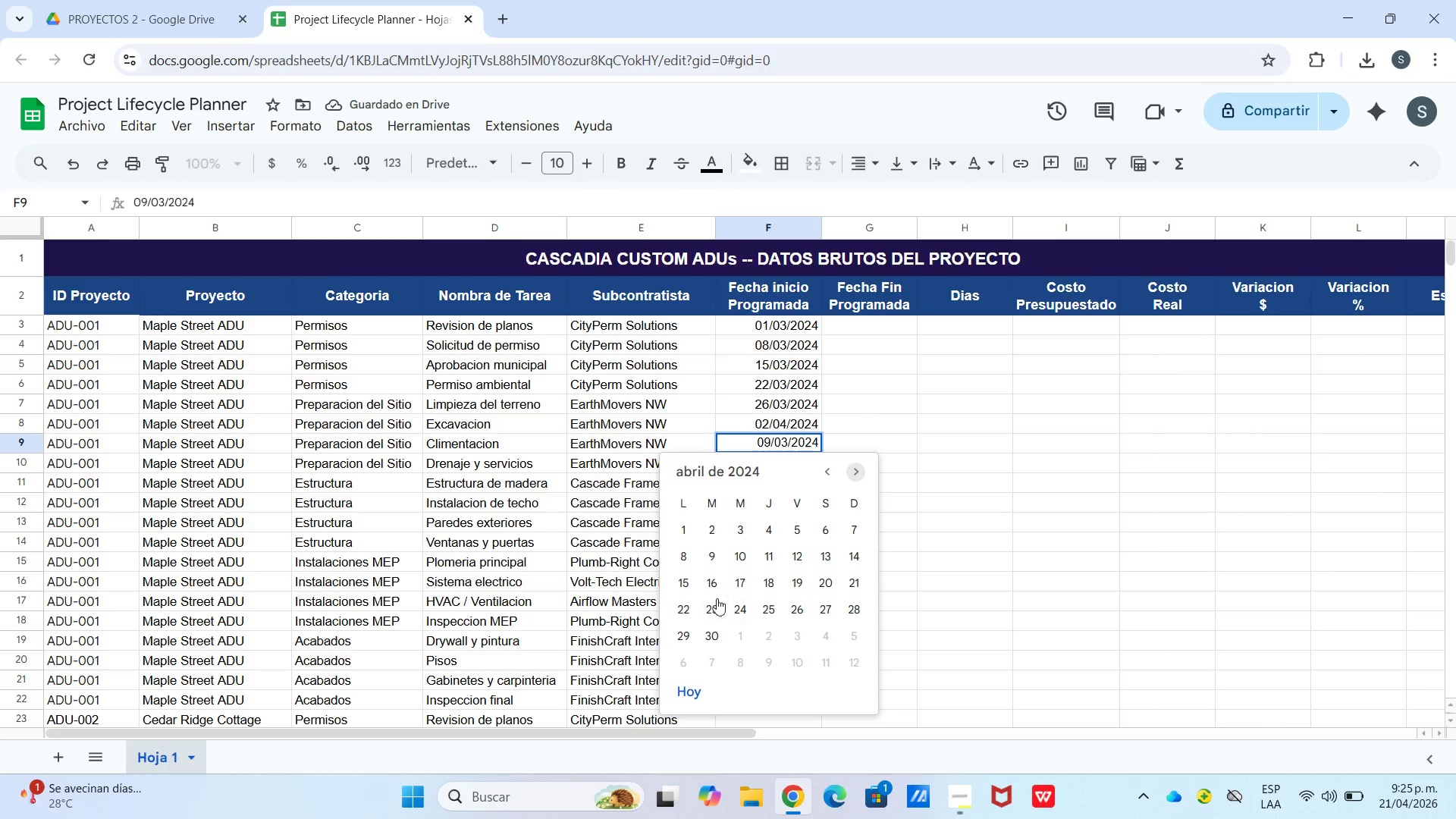 
wait(5.78)
 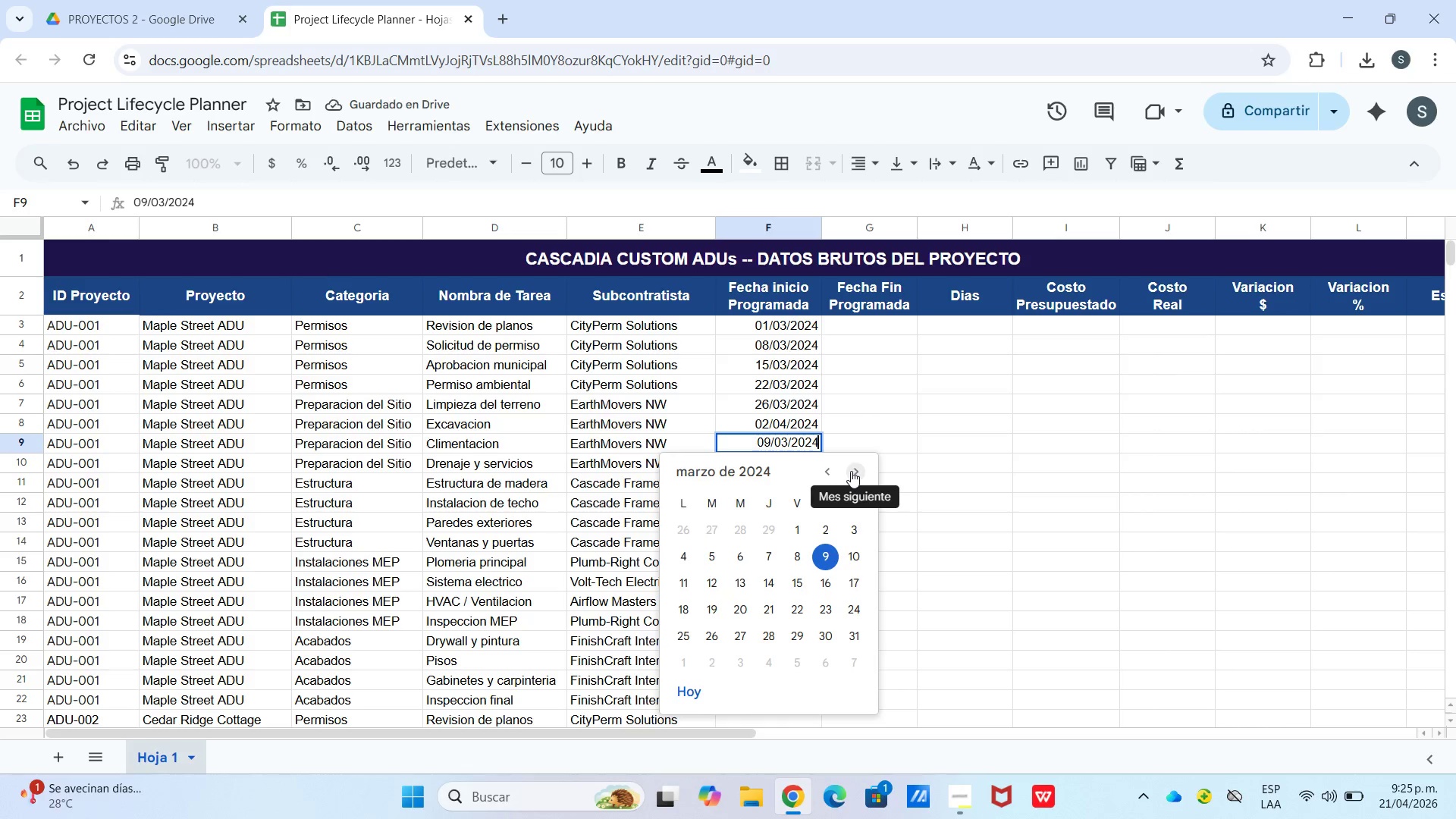 
left_click([785, 466])
 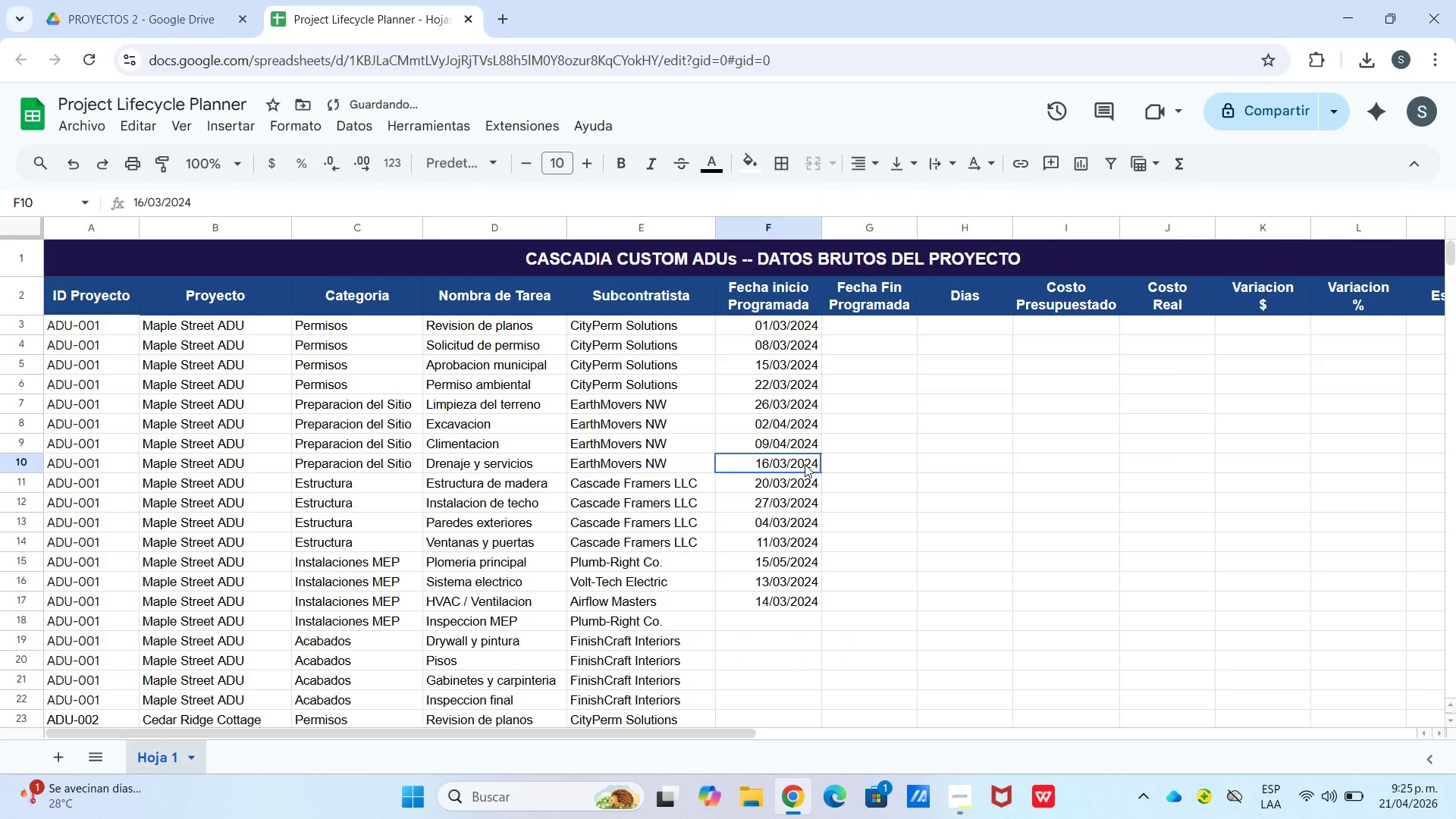 
double_click([805, 464])
 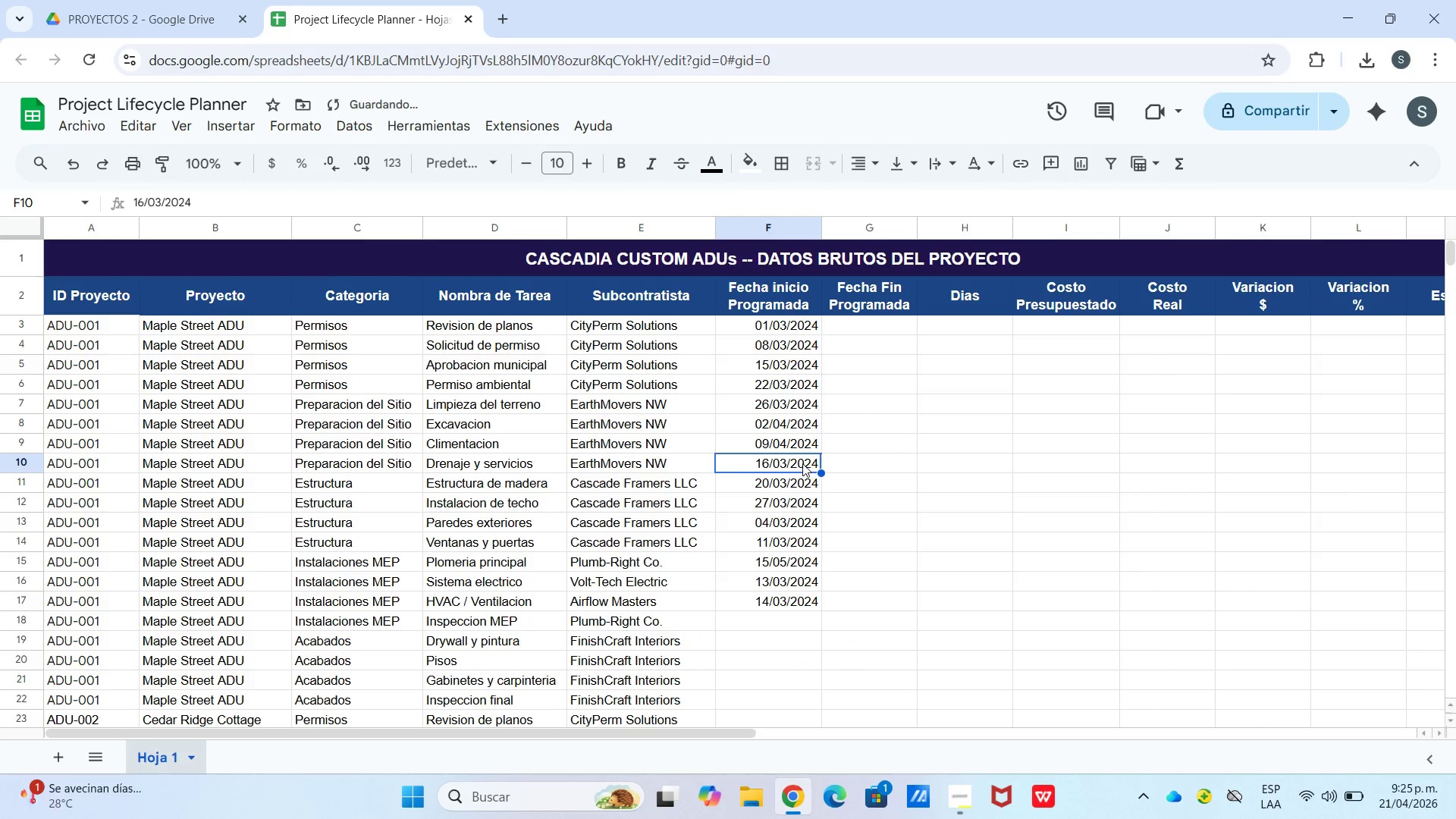 
double_click([802, 463])
 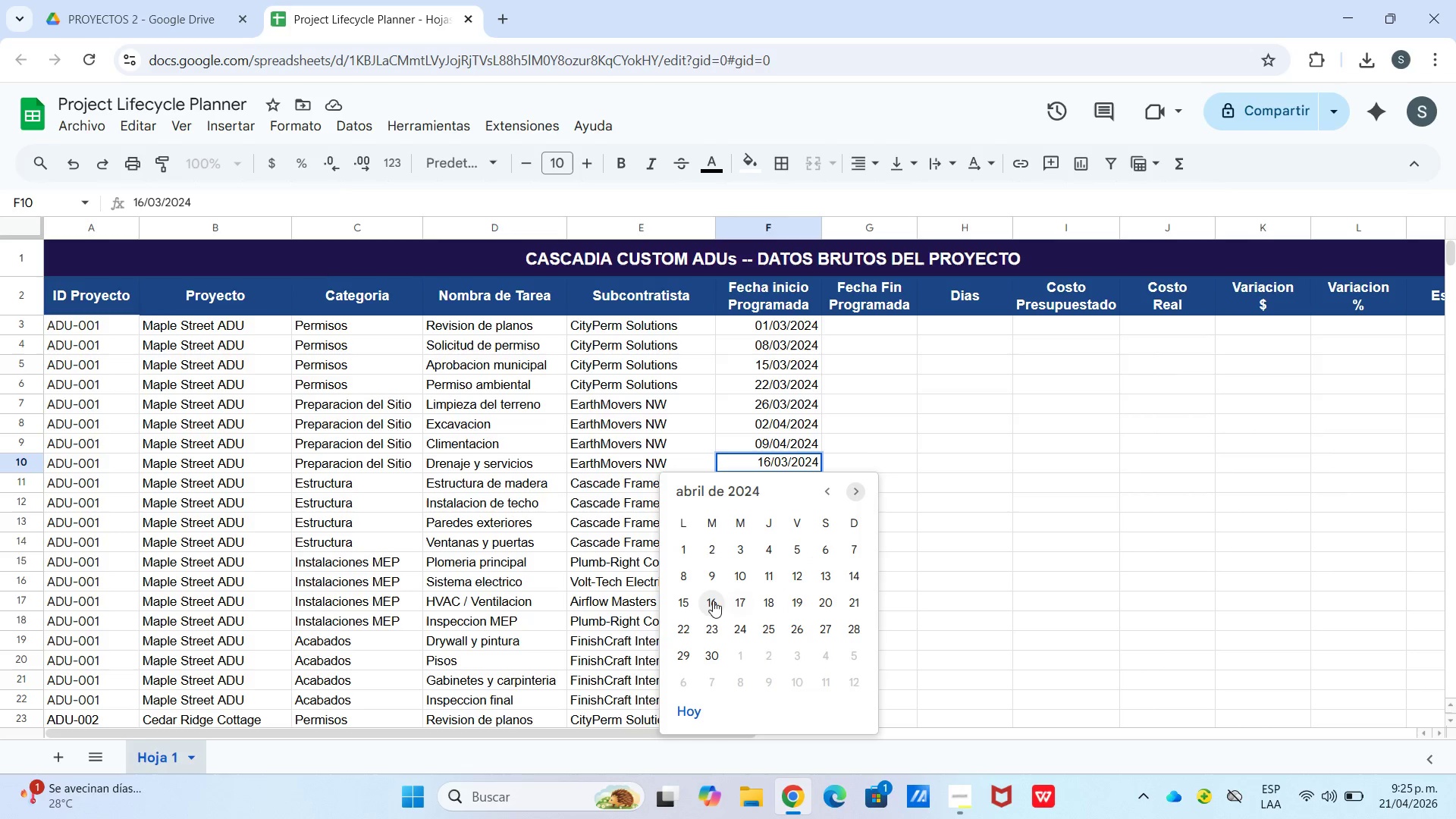 
wait(5.77)
 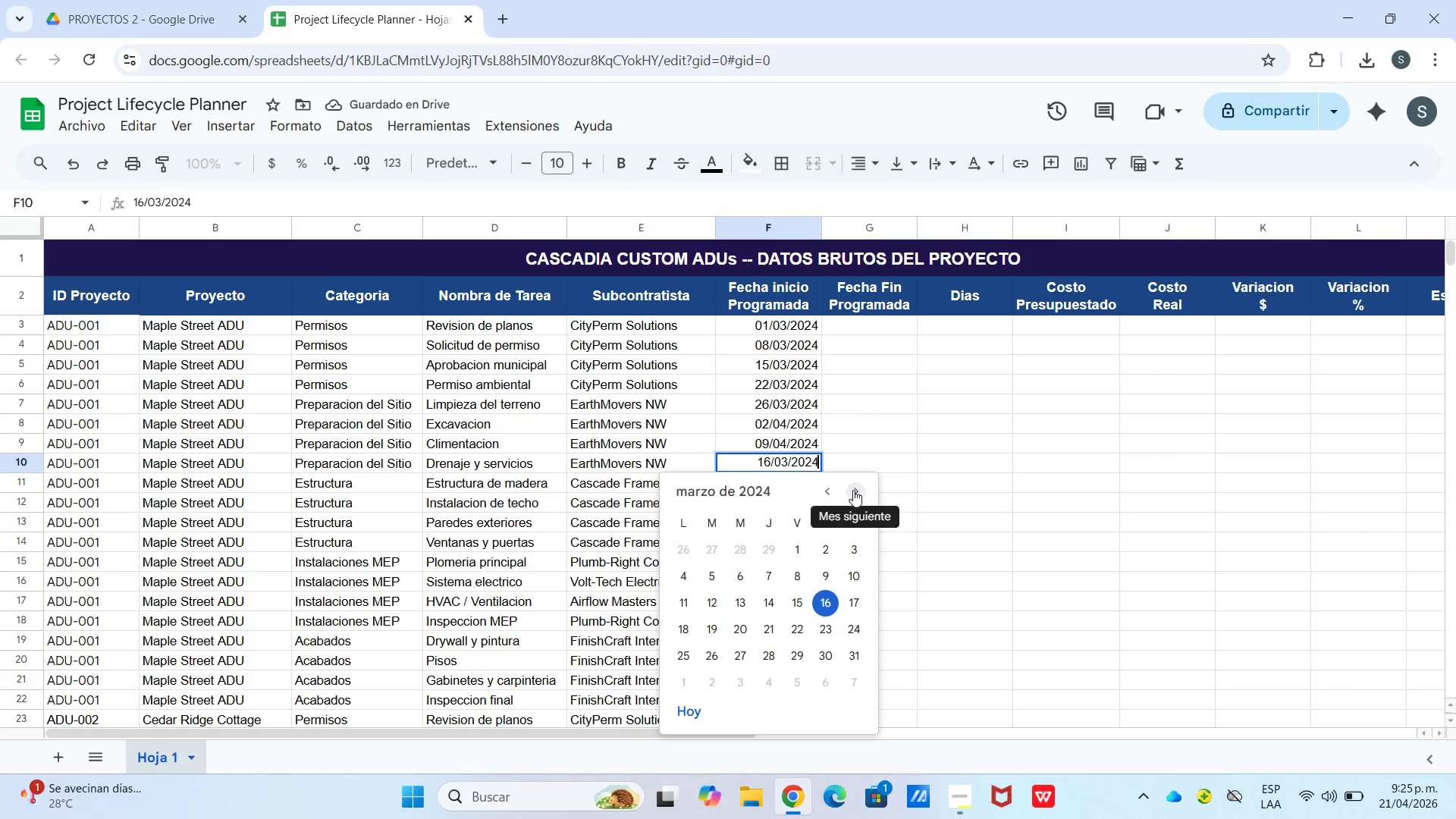 
double_click([783, 485])
 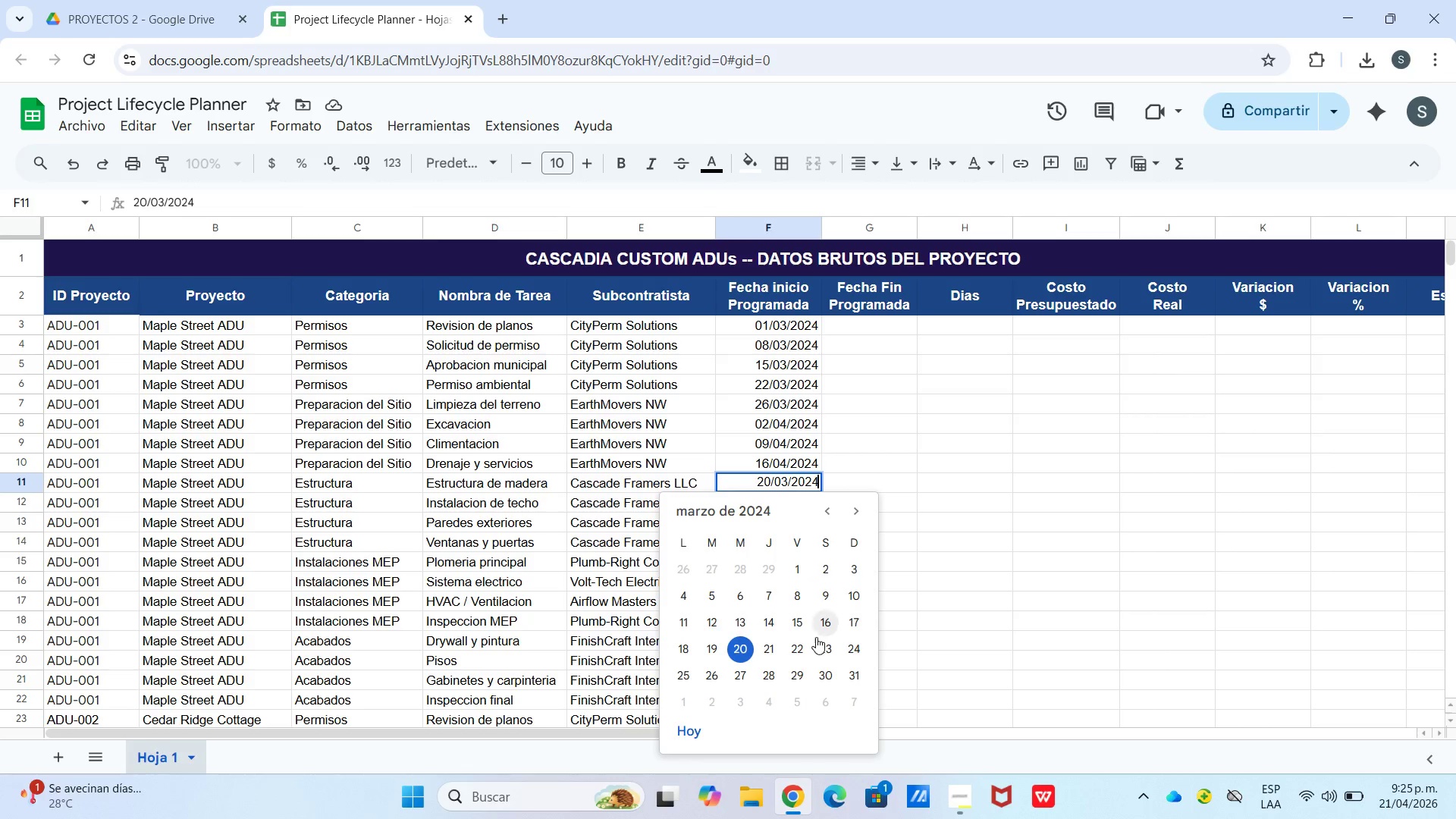 
wait(7.77)
 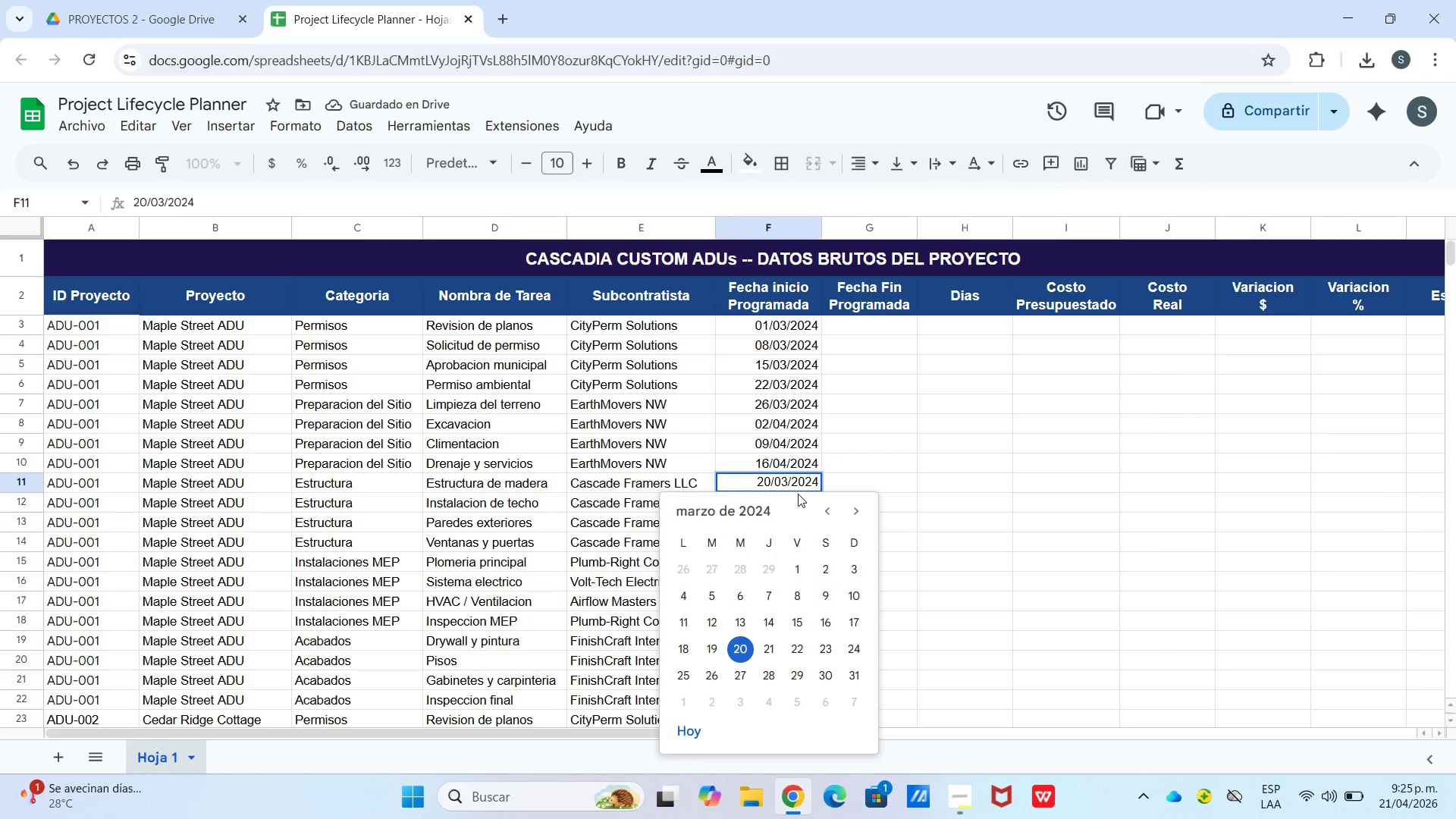 
double_click([788, 480])
 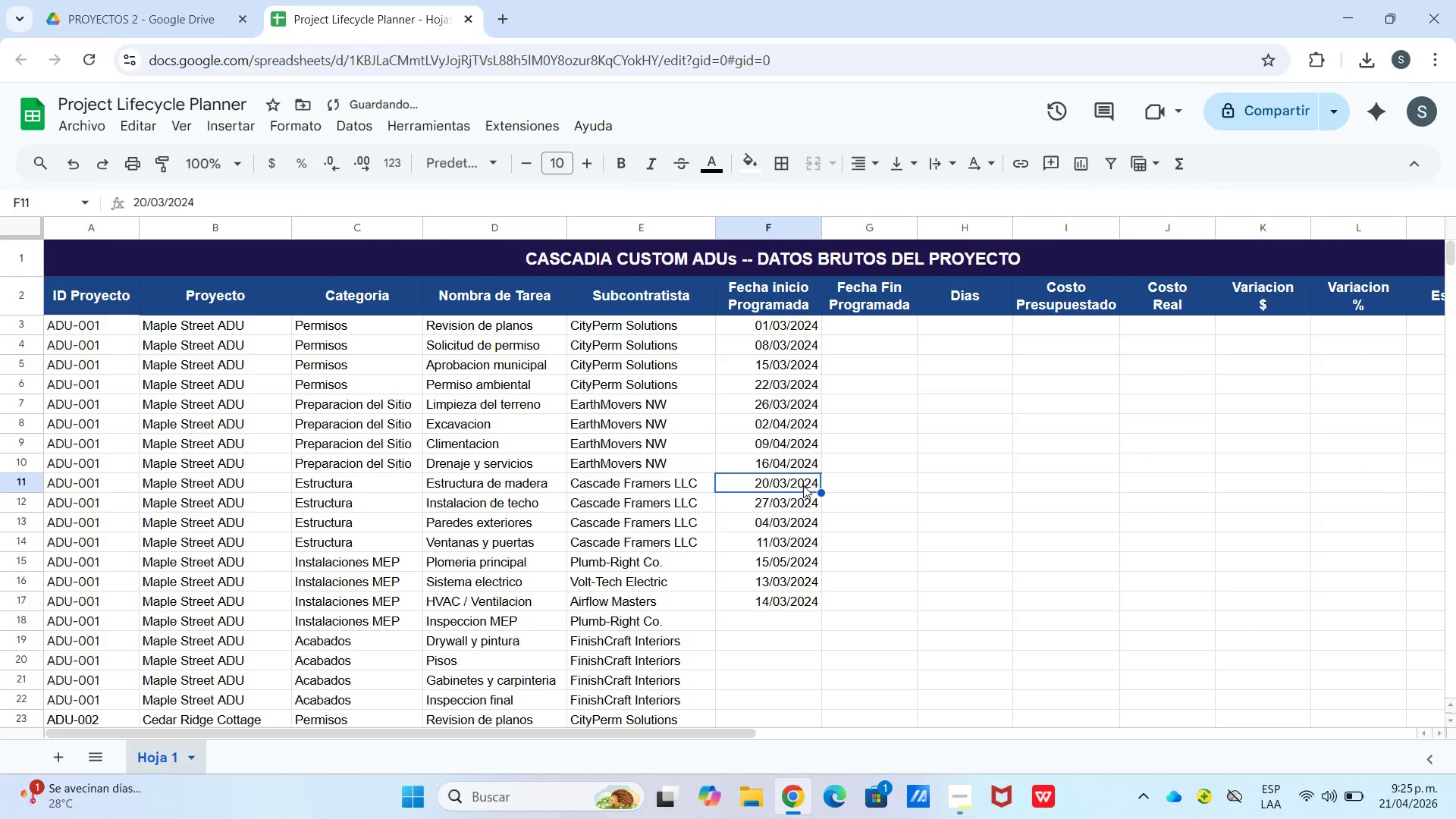 
double_click([797, 490])
 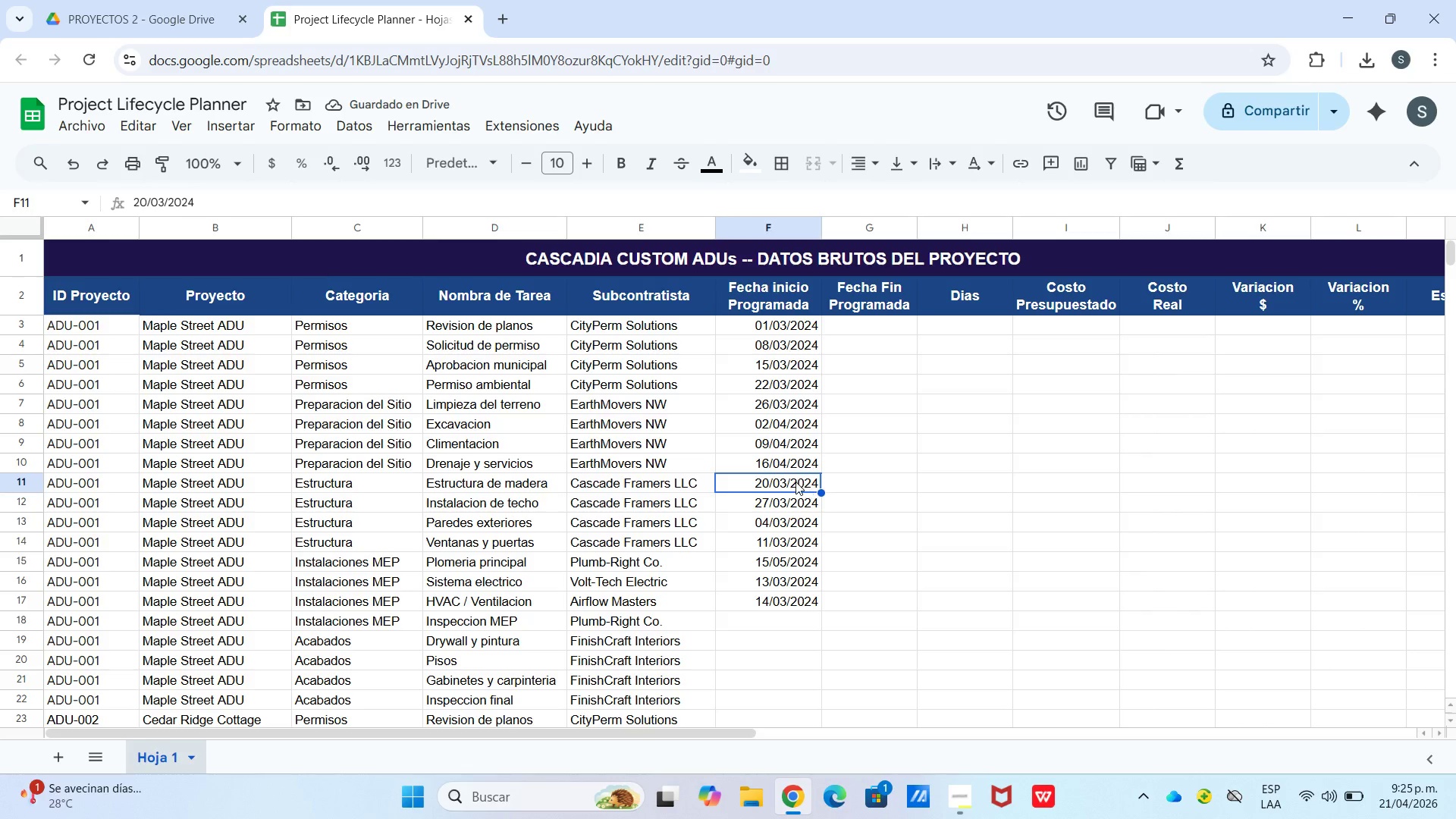 
double_click([795, 482])
 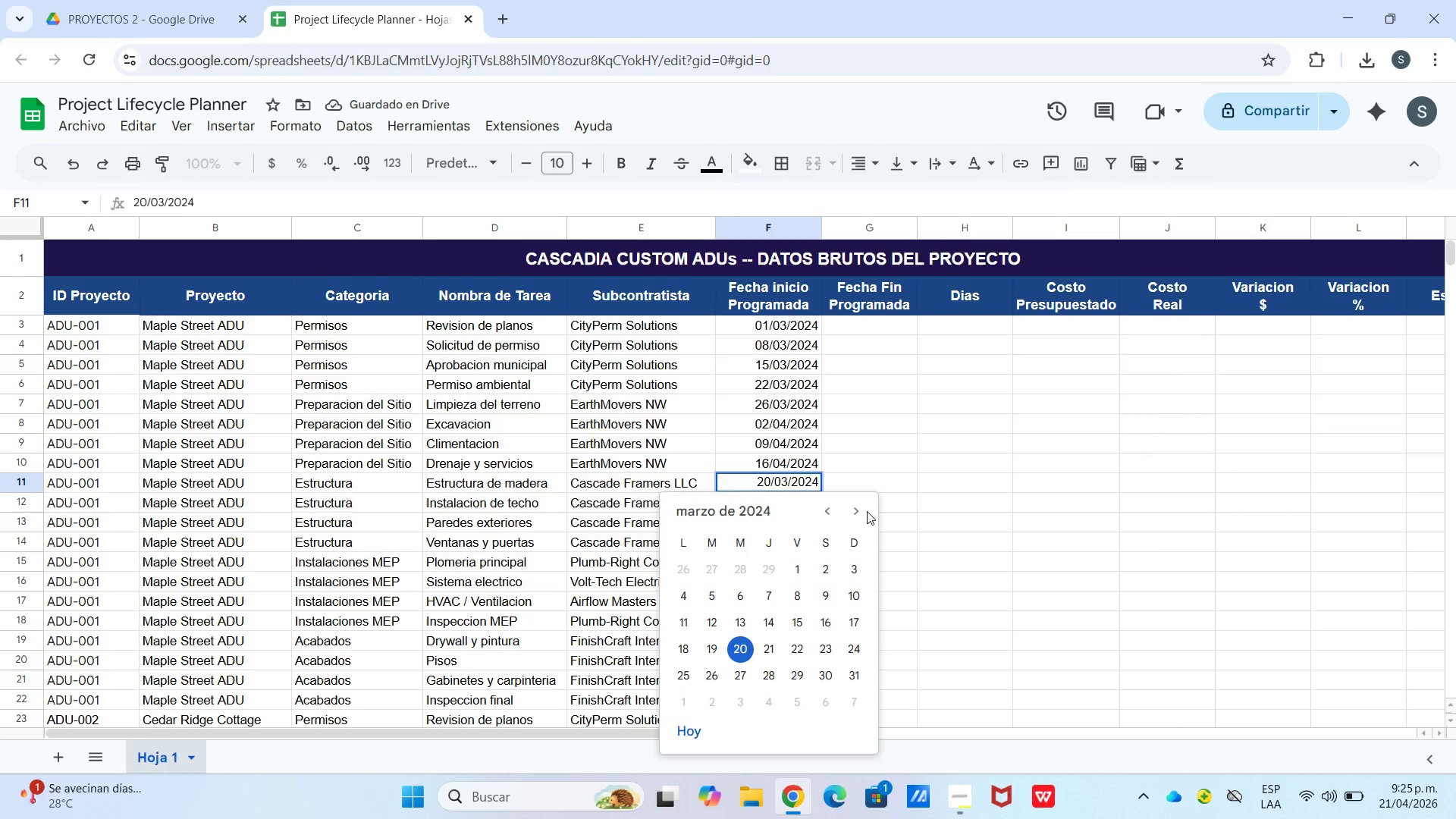 
left_click([858, 513])
 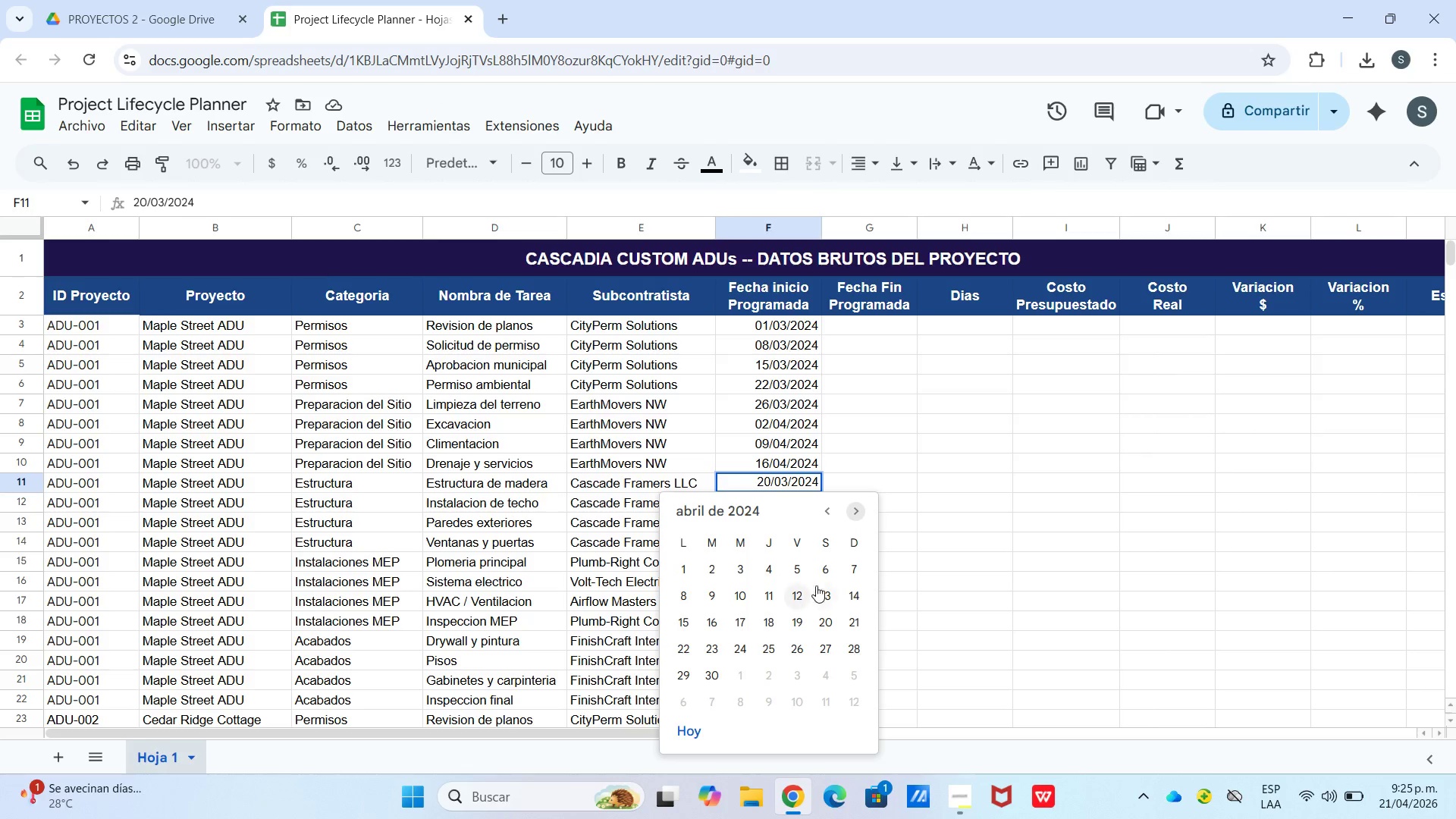 
left_click([818, 618])
 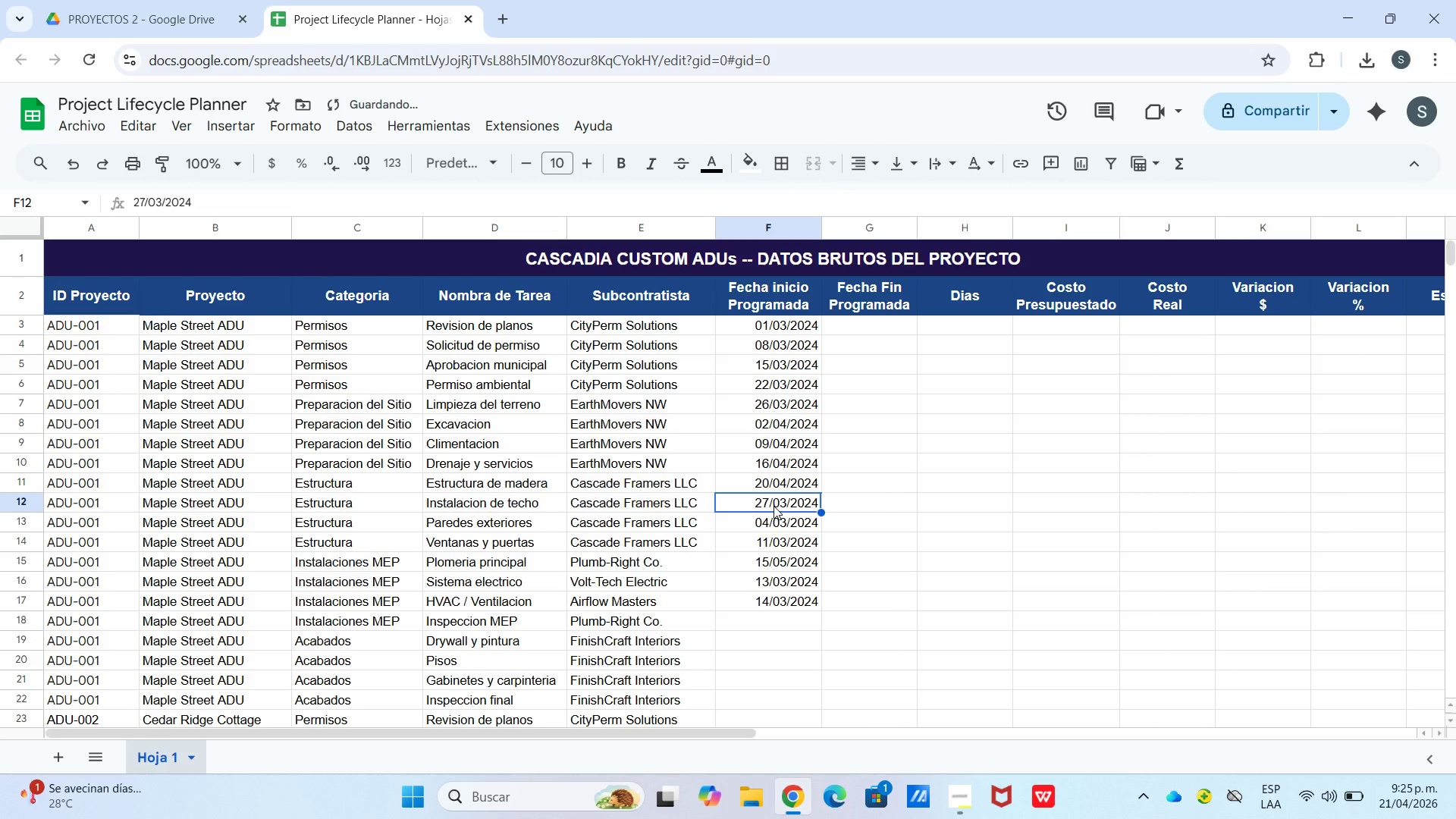 
double_click([774, 506])
 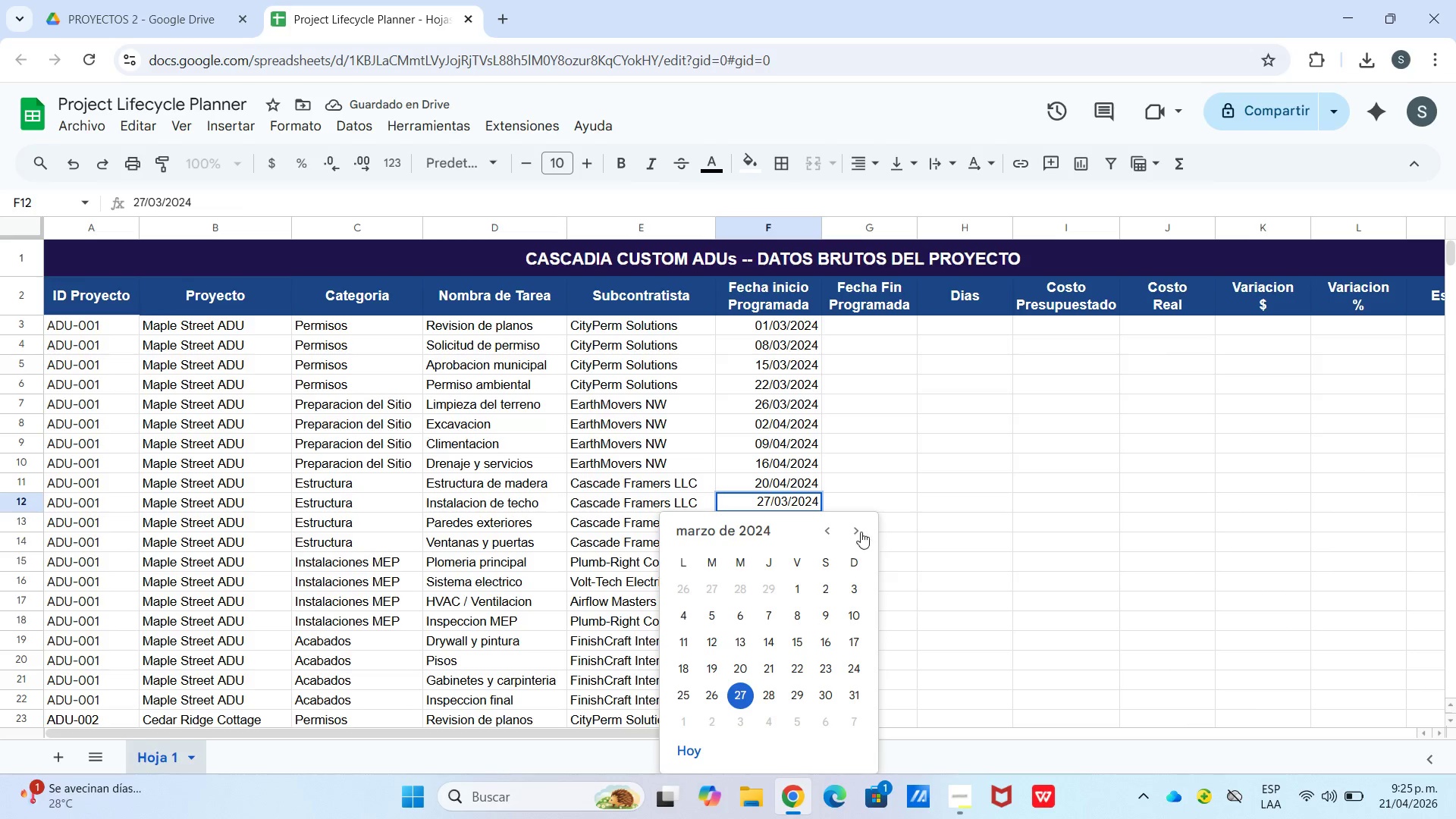 
left_click([858, 526])
 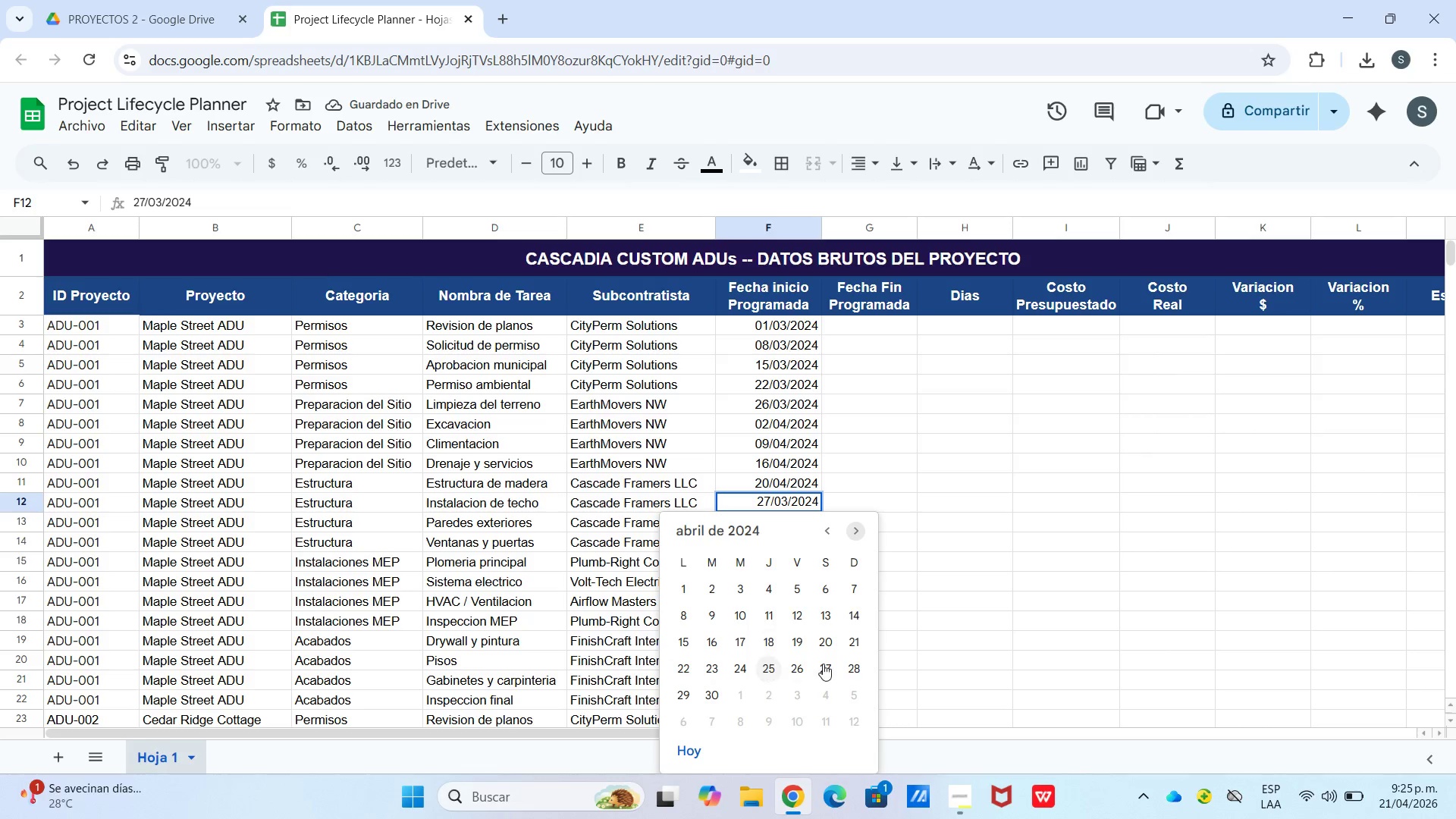 
left_click([824, 664])
 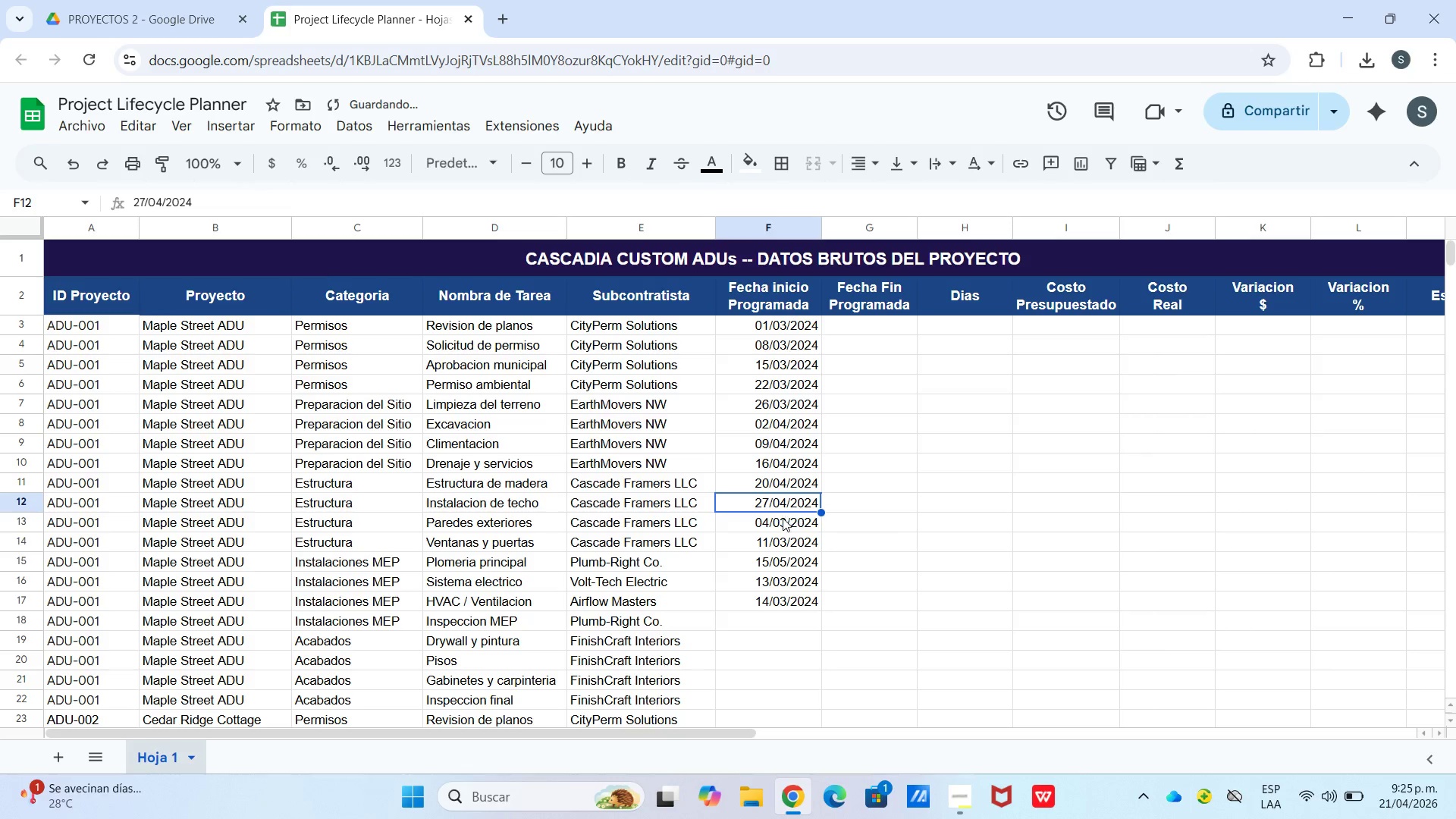 
left_click([783, 523])
 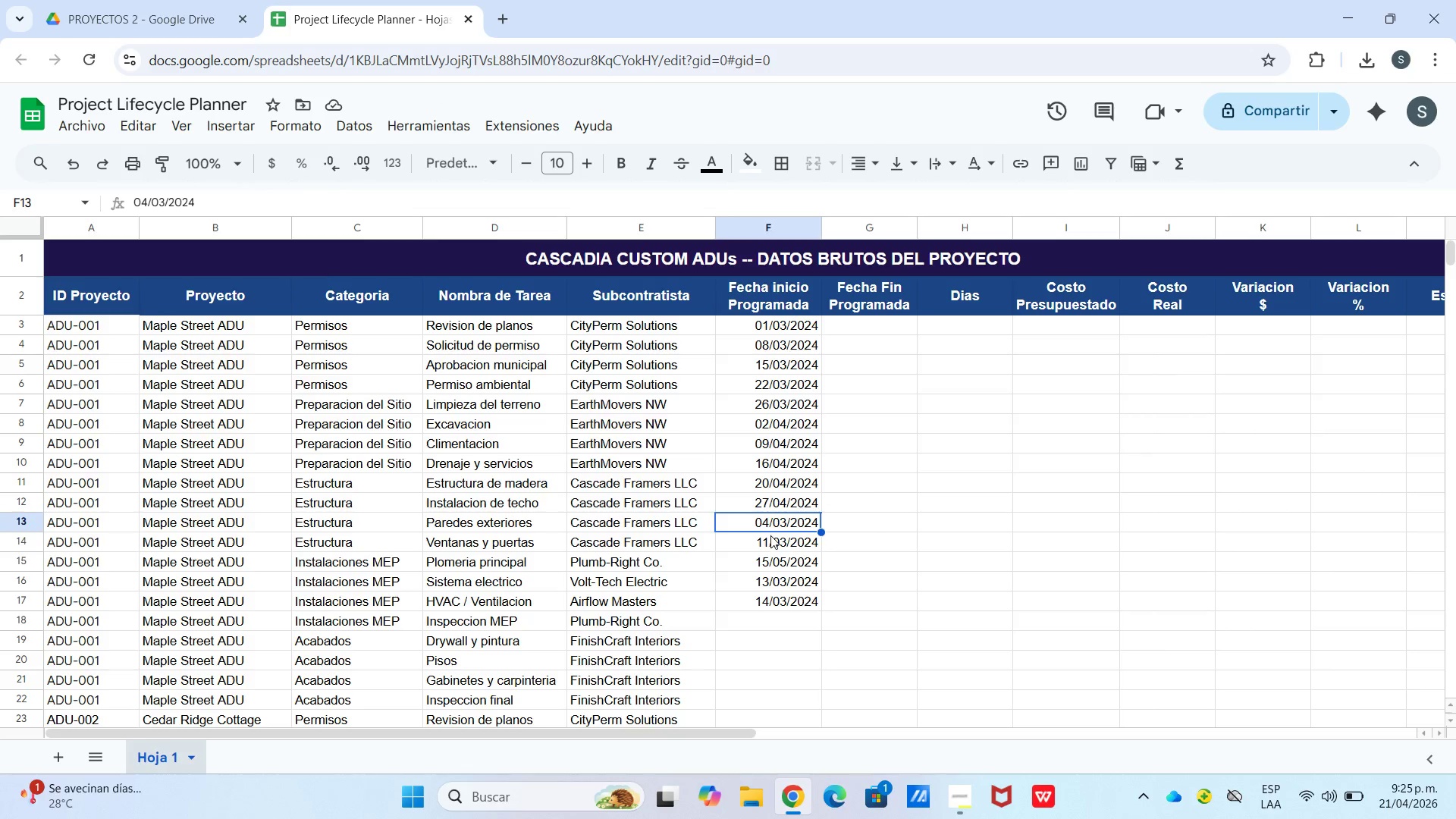 
wait(7.81)
 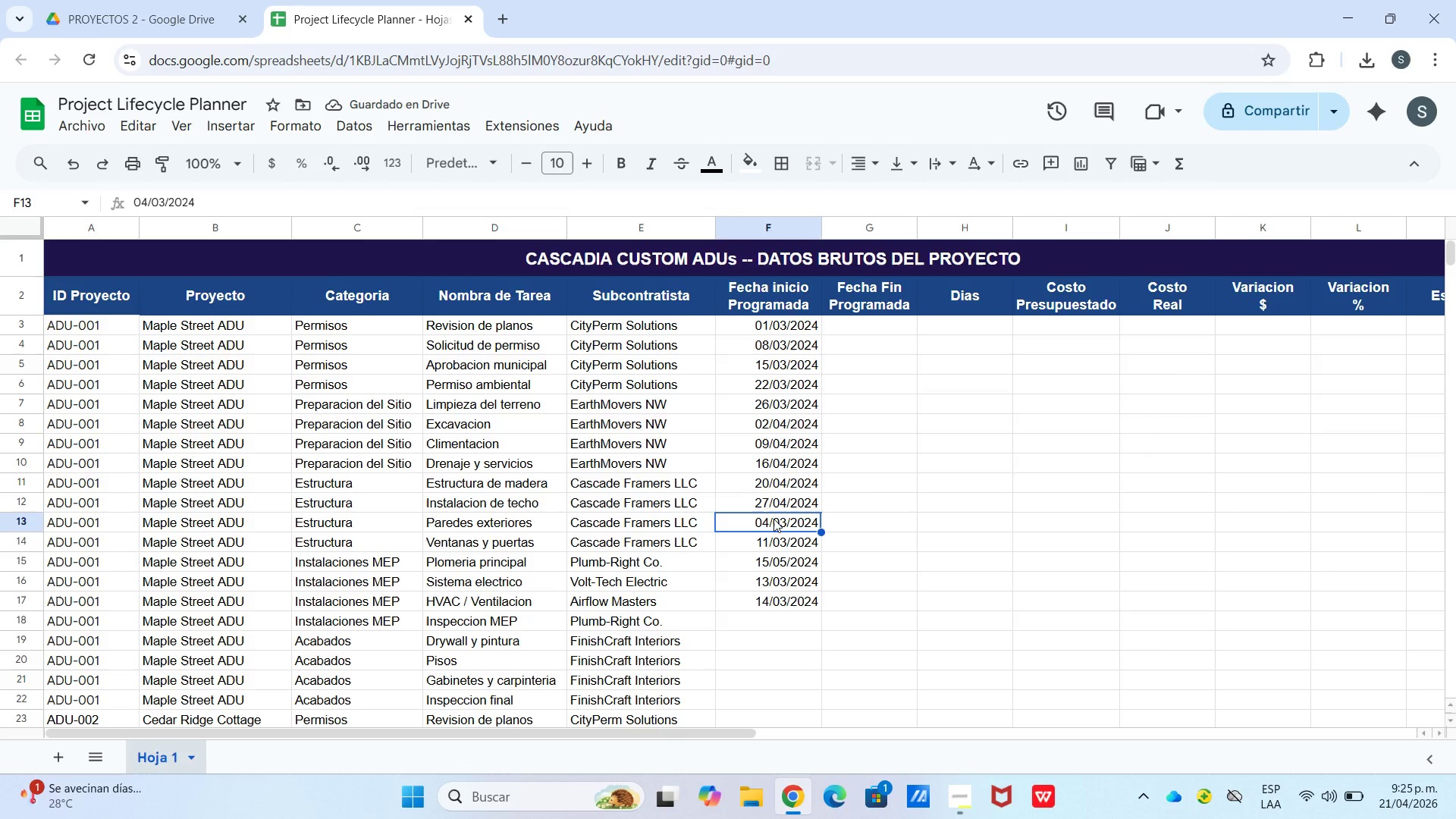 
left_click([793, 509])
 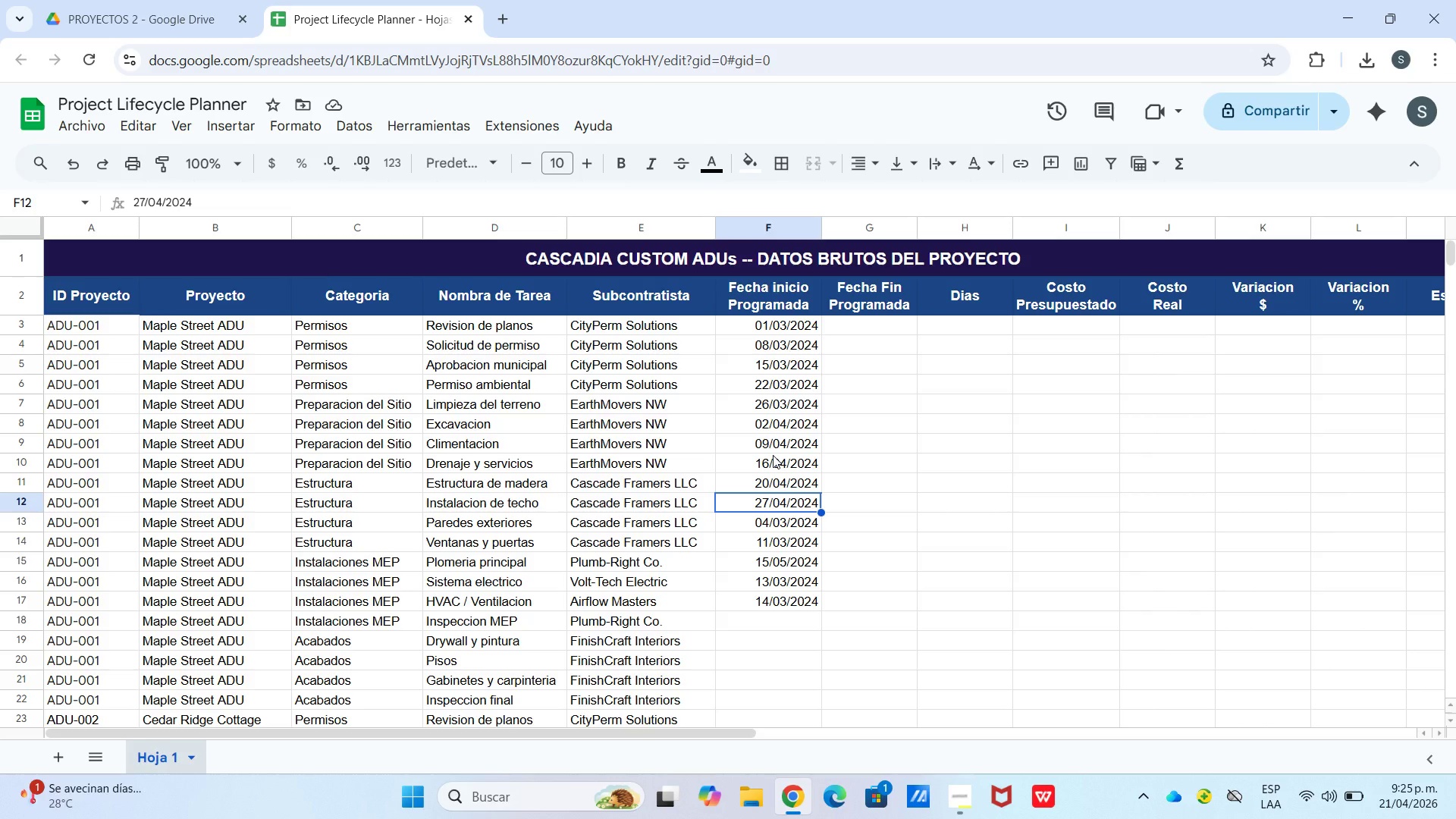 
wait(8.73)
 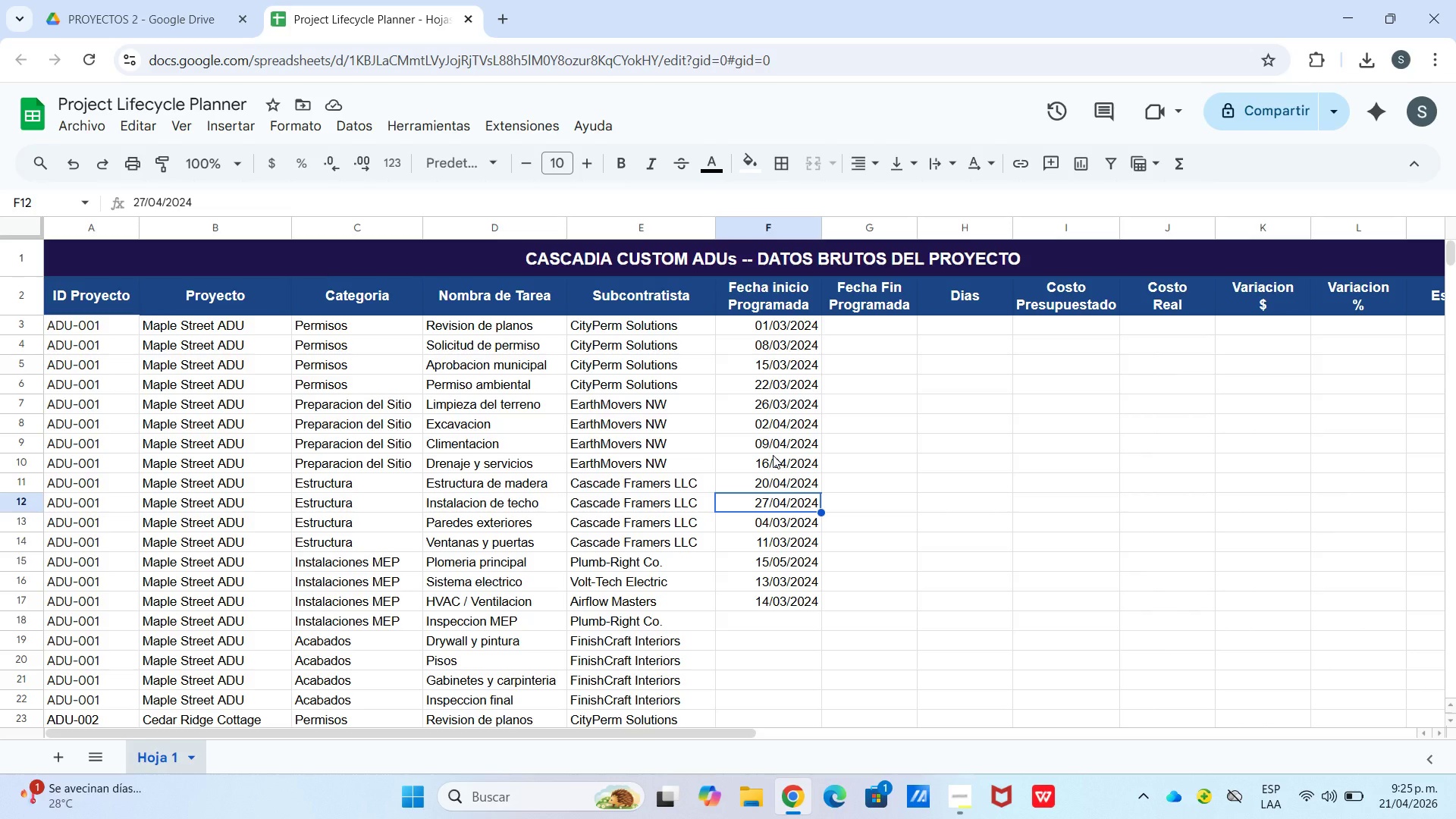 
scroll: coordinate [777, 358], scroll_direction: up, amount: 2.0
 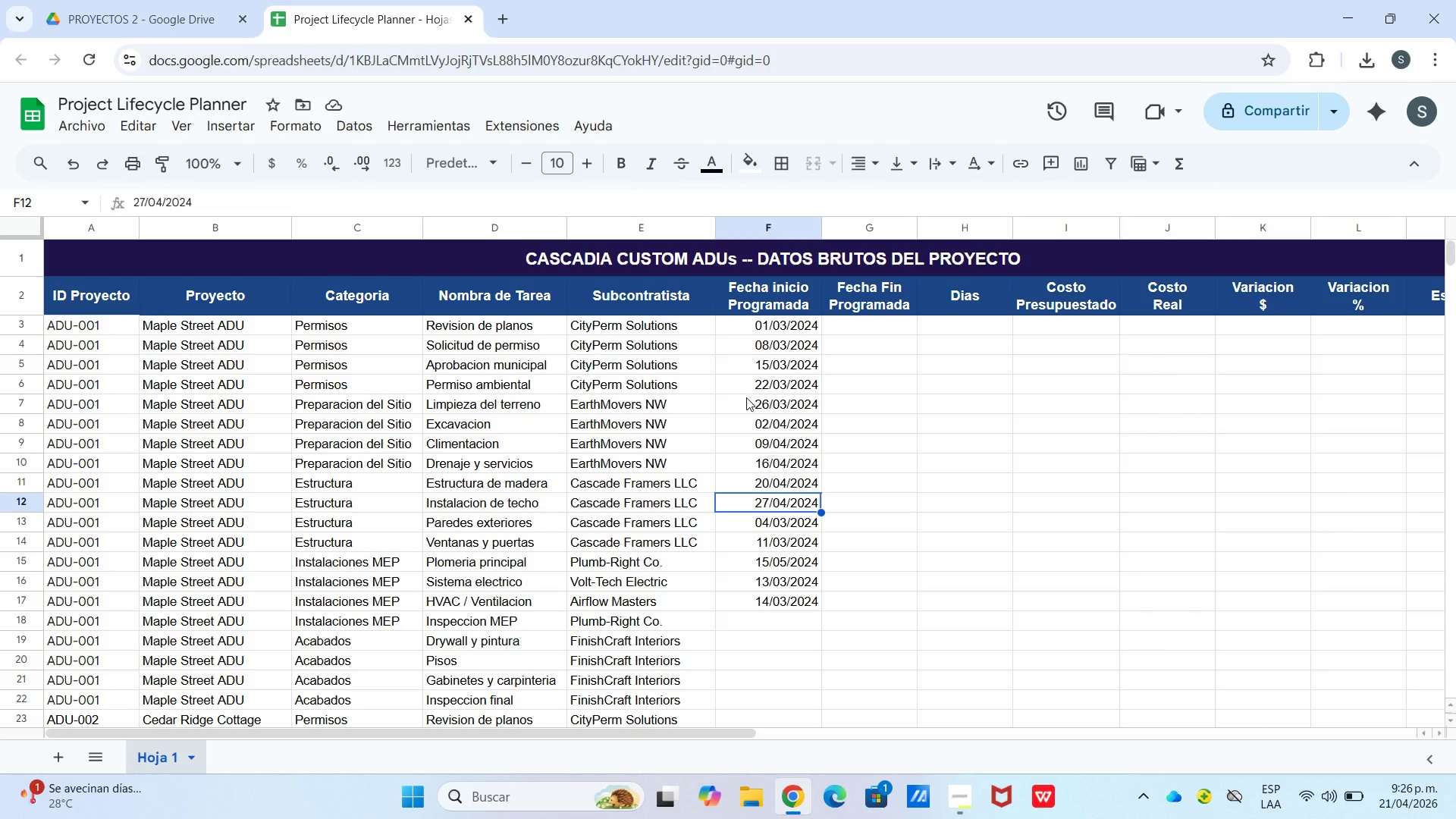 
left_click([755, 479])
 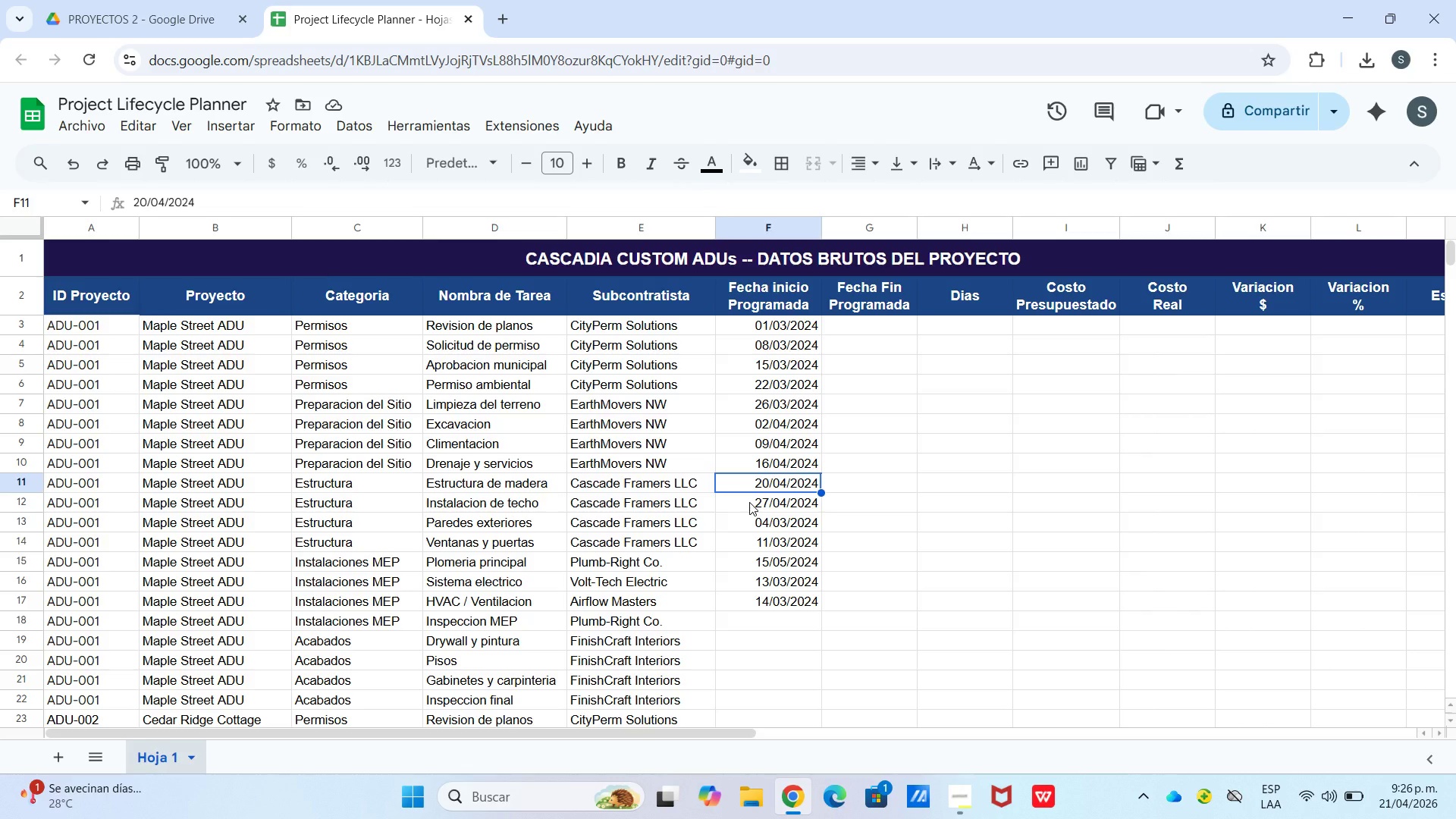 
left_click([749, 502])
 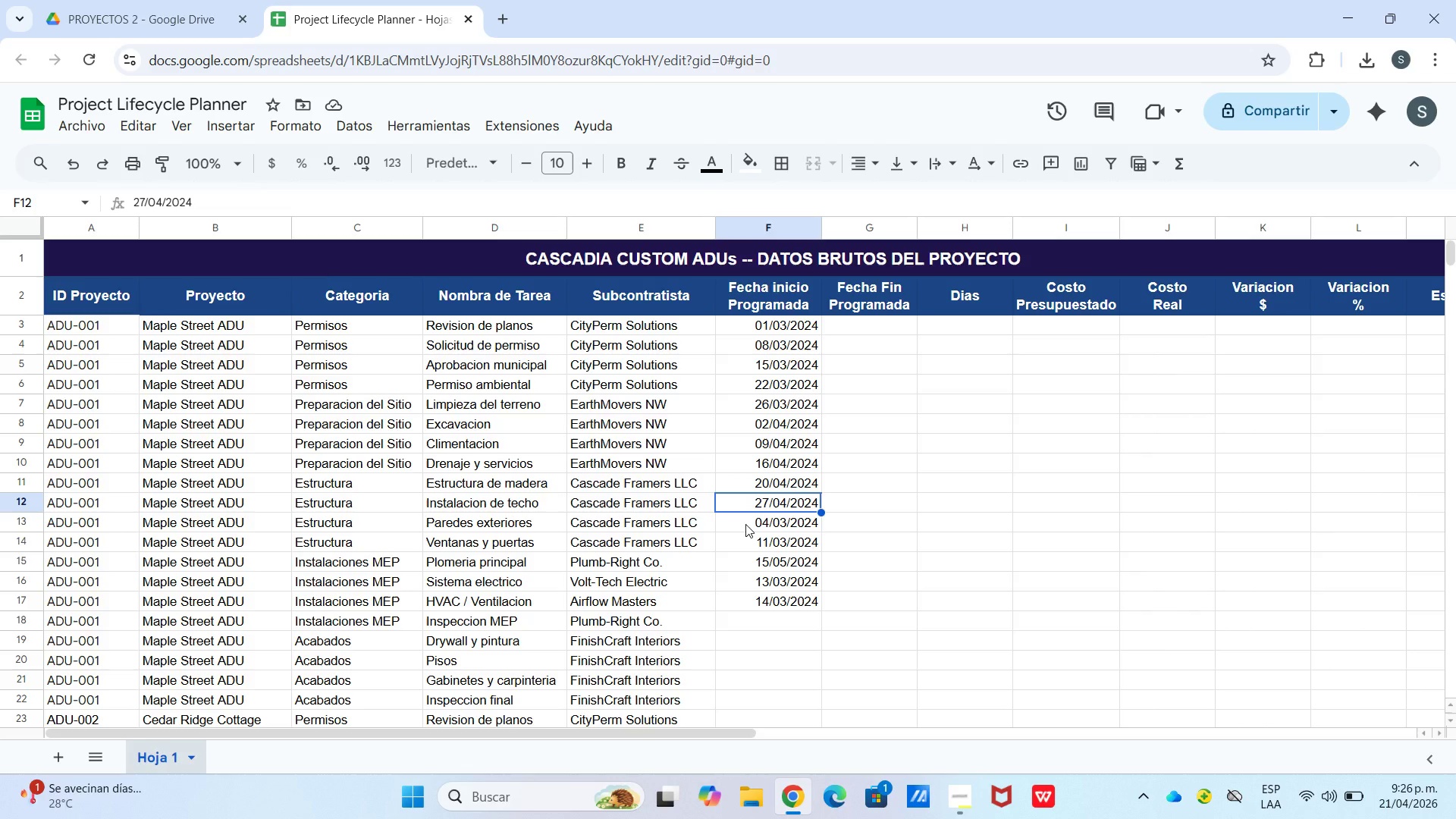 
wait(6.69)
 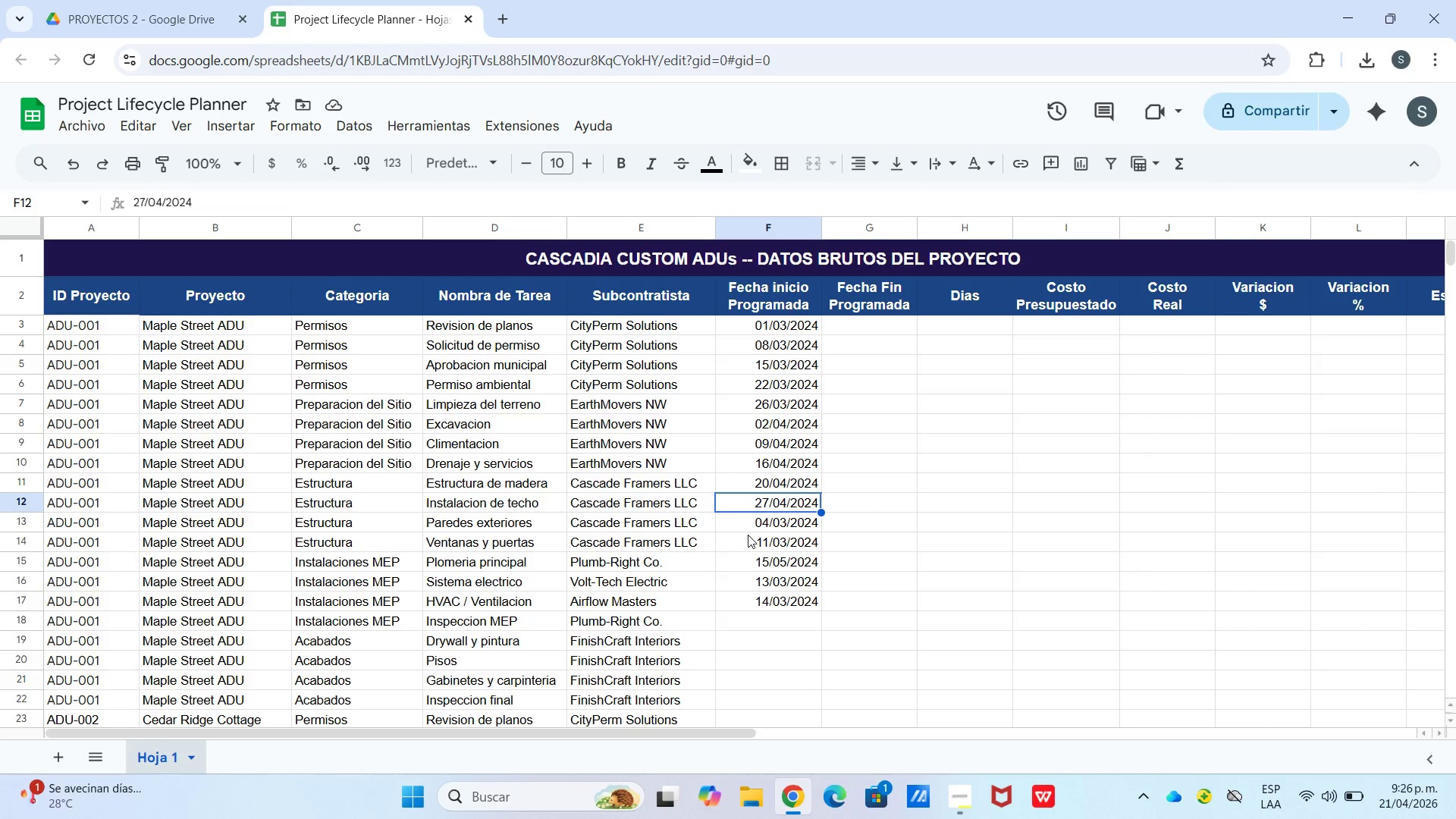 
double_click([745, 524])
 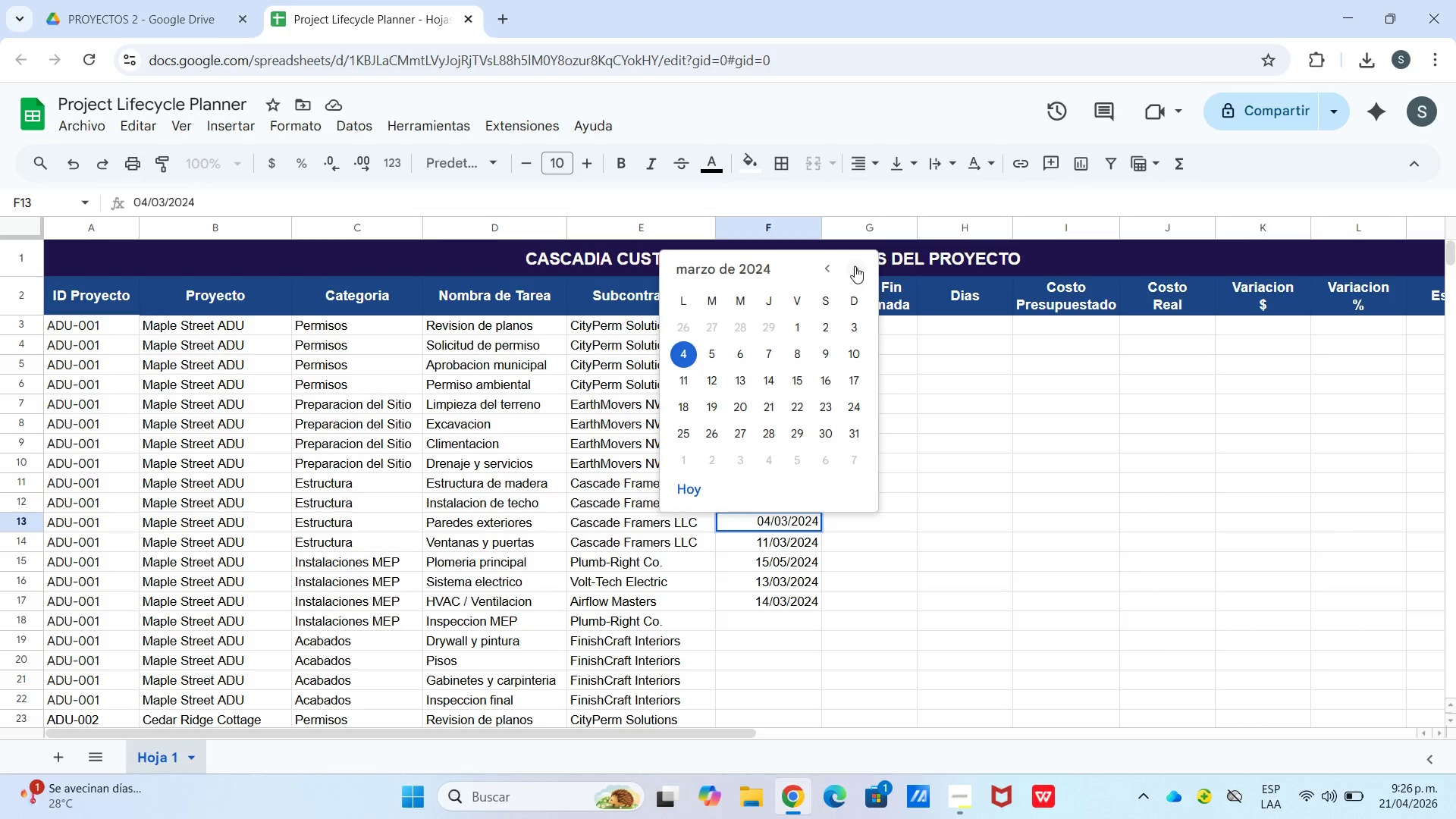 
double_click([855, 266])
 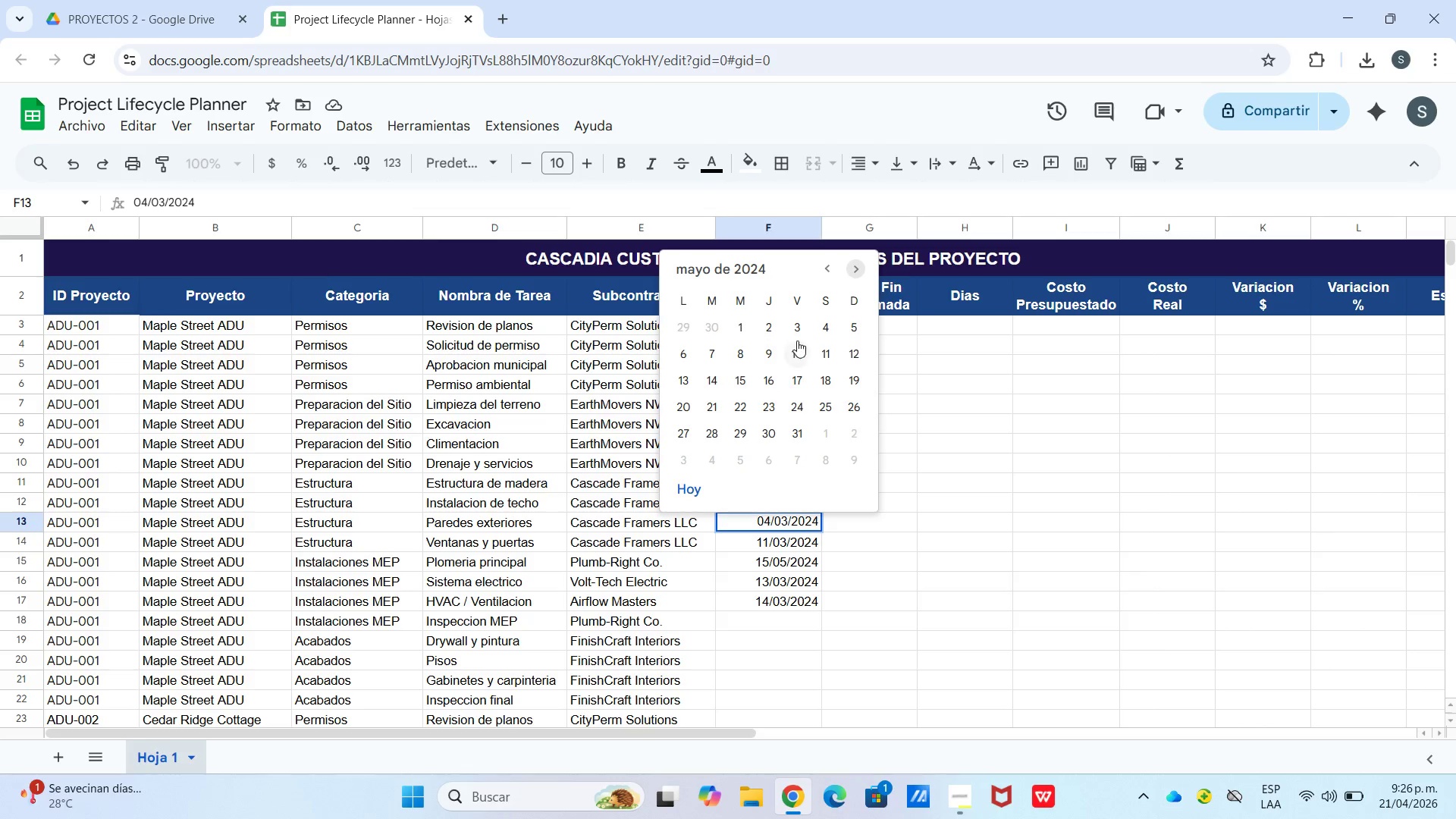 
left_click([818, 325])
 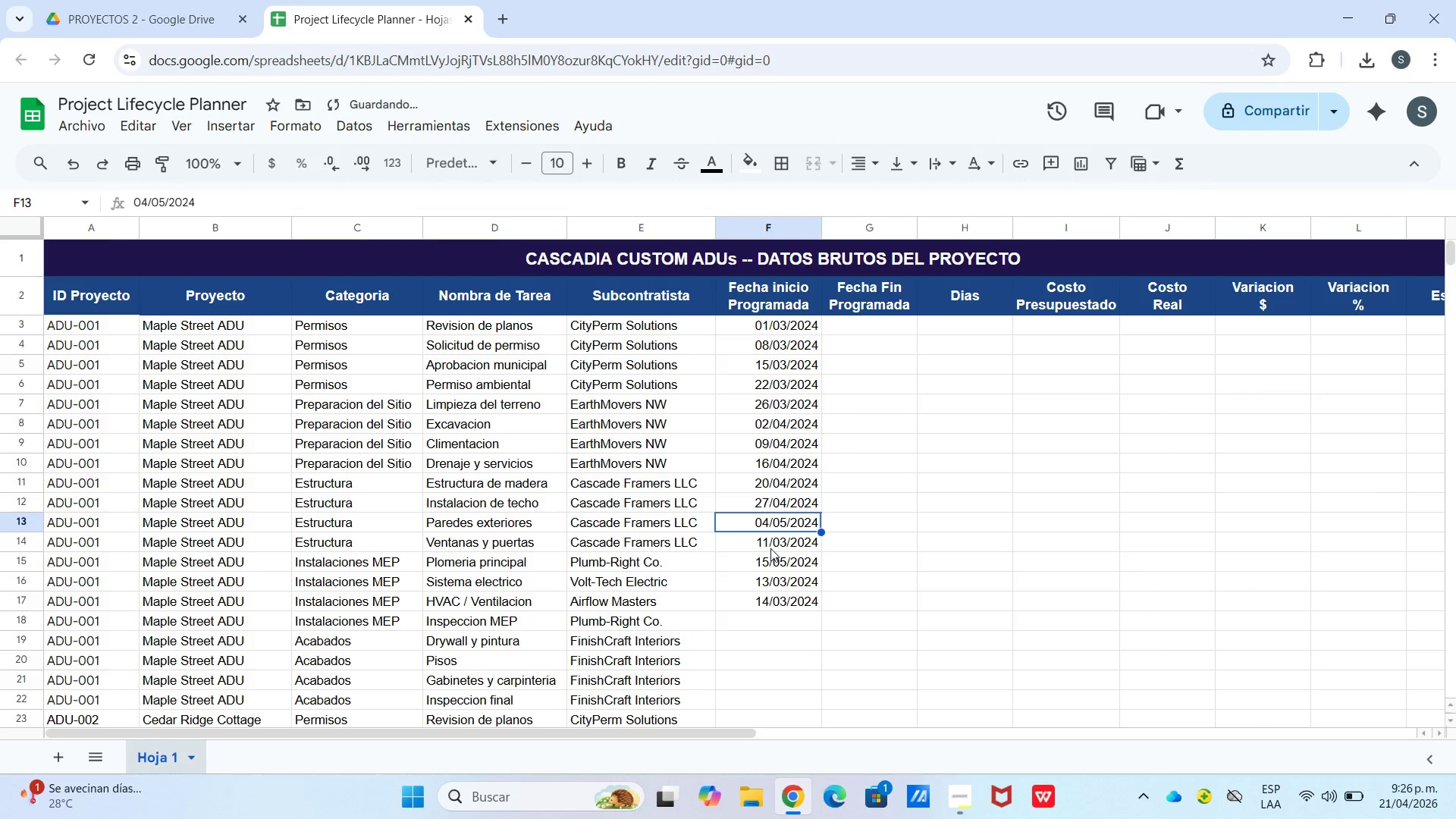 
left_click_drag(start_coordinate=[770, 549], to_coordinate=[770, 544])
 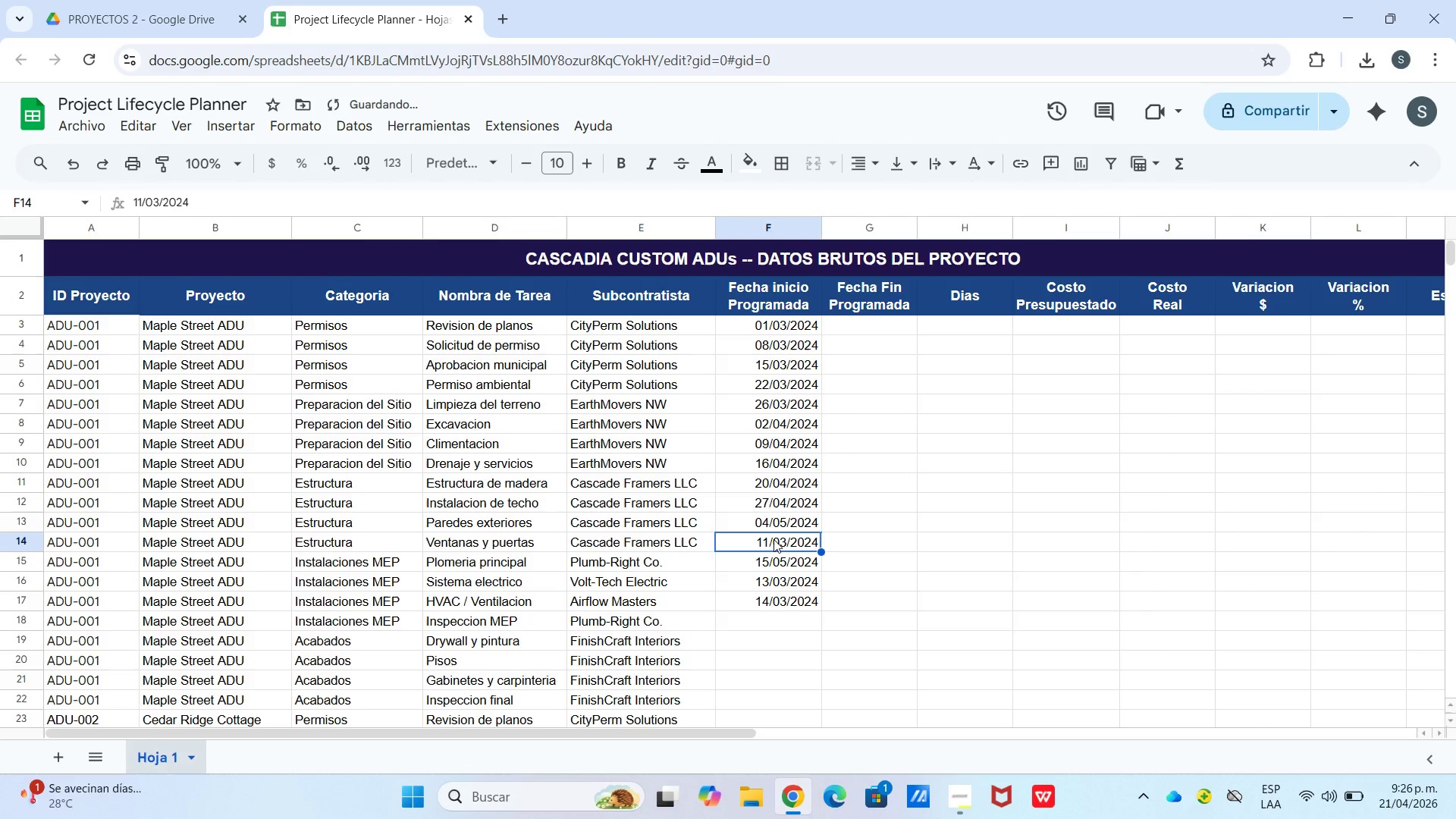 
double_click([774, 539])
 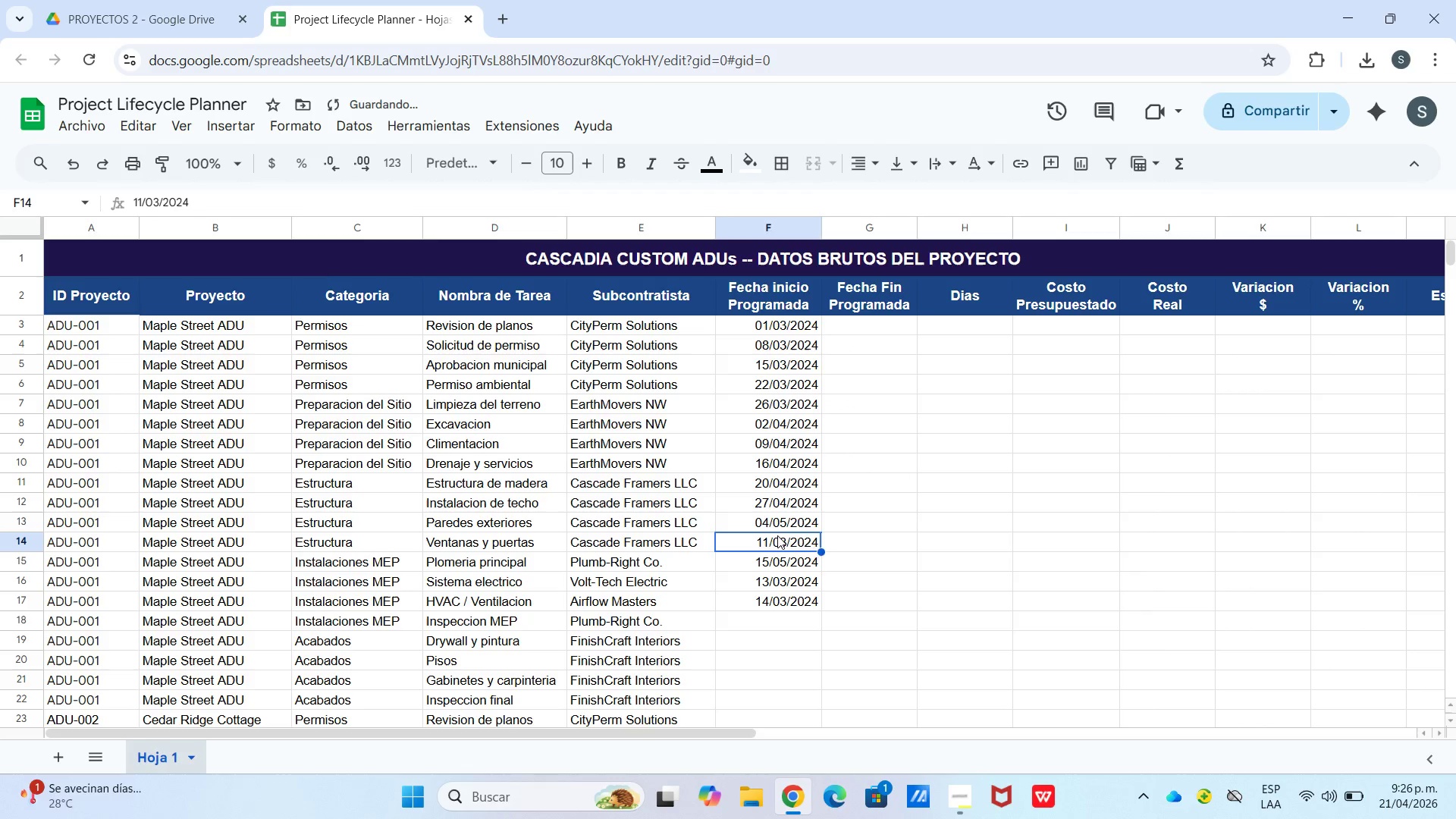 
double_click([777, 536])
 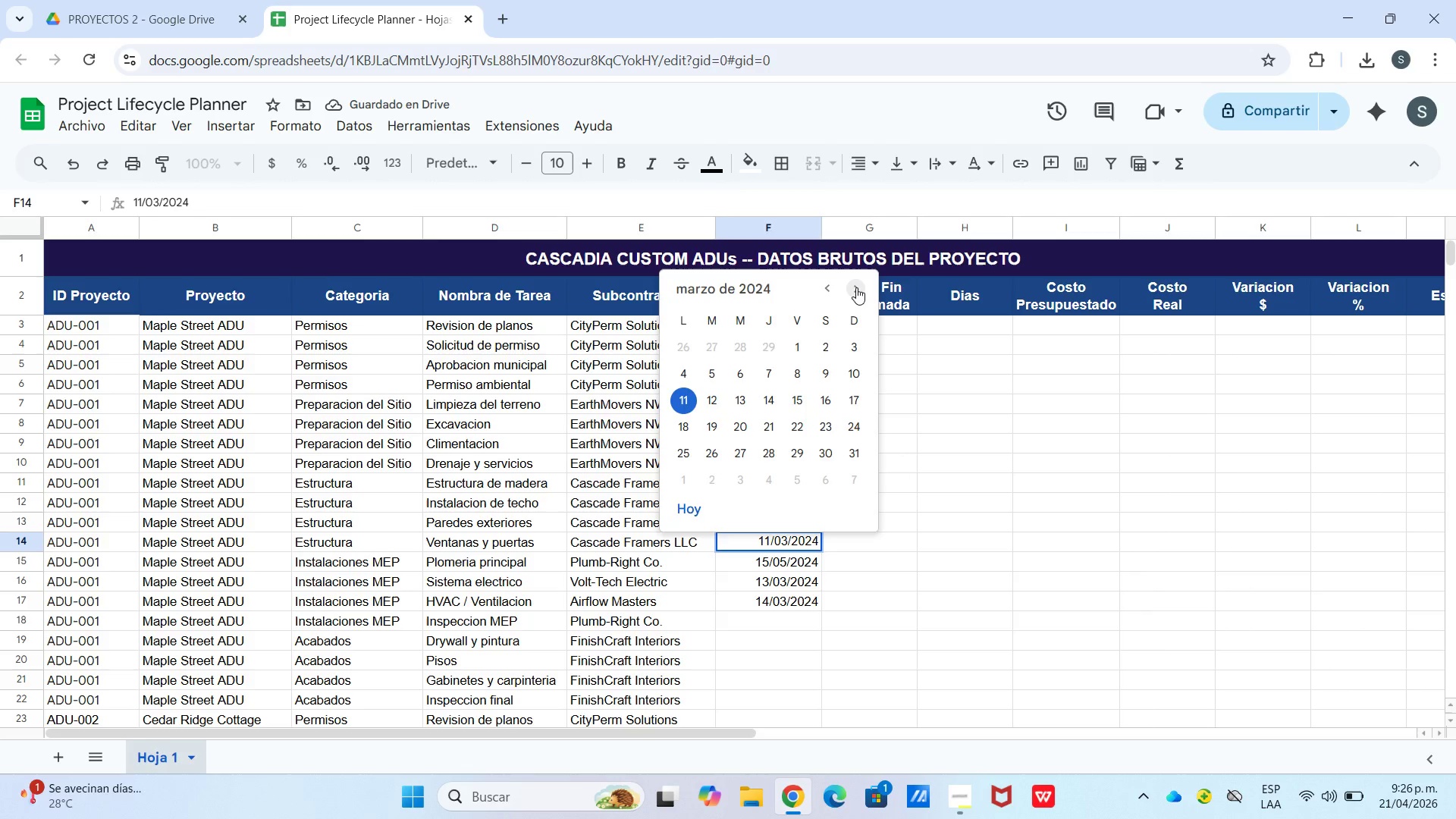 
double_click([856, 287])
 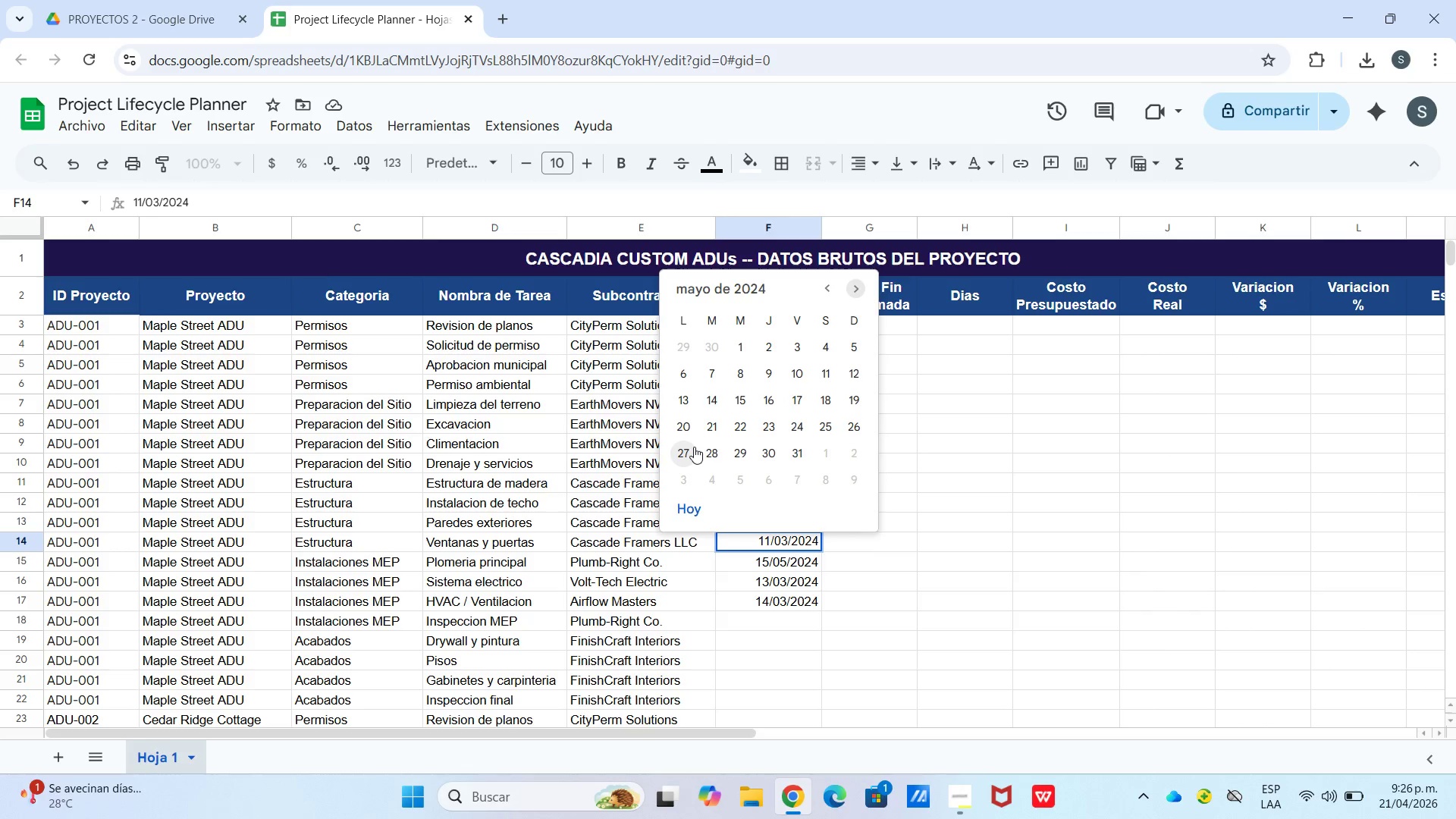 
wait(7.31)
 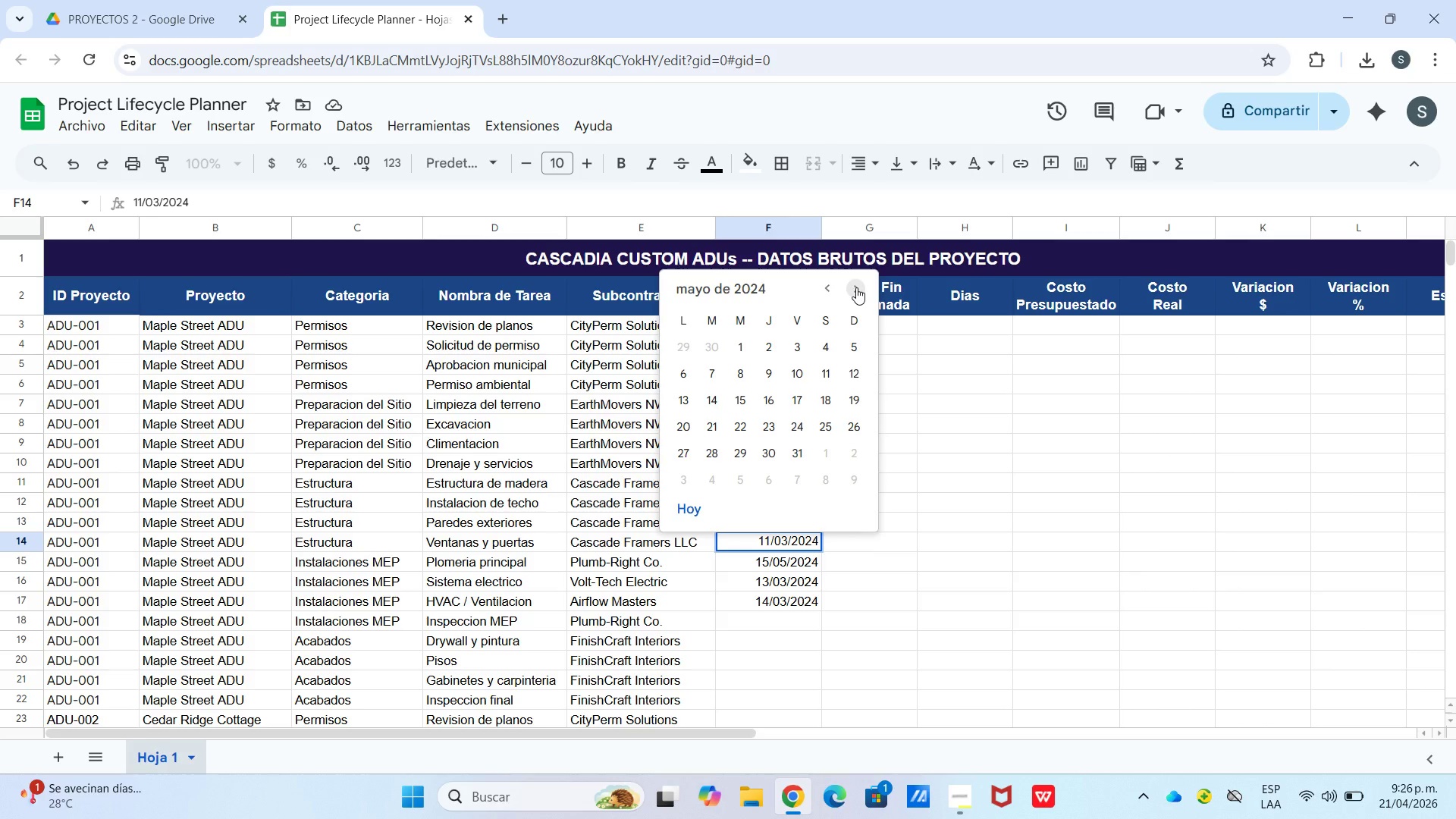 
left_click([823, 367])
 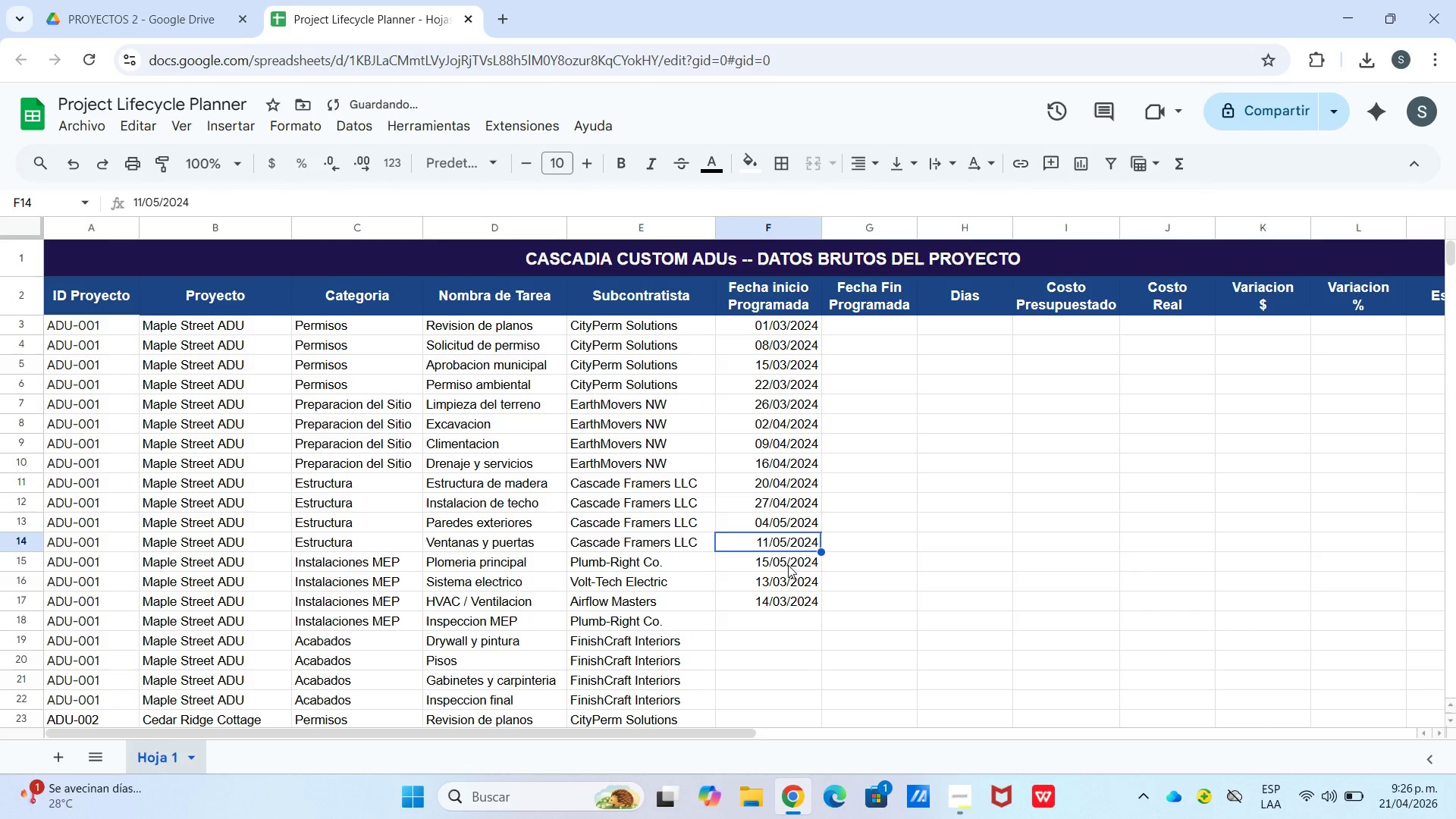 
double_click([786, 565])
 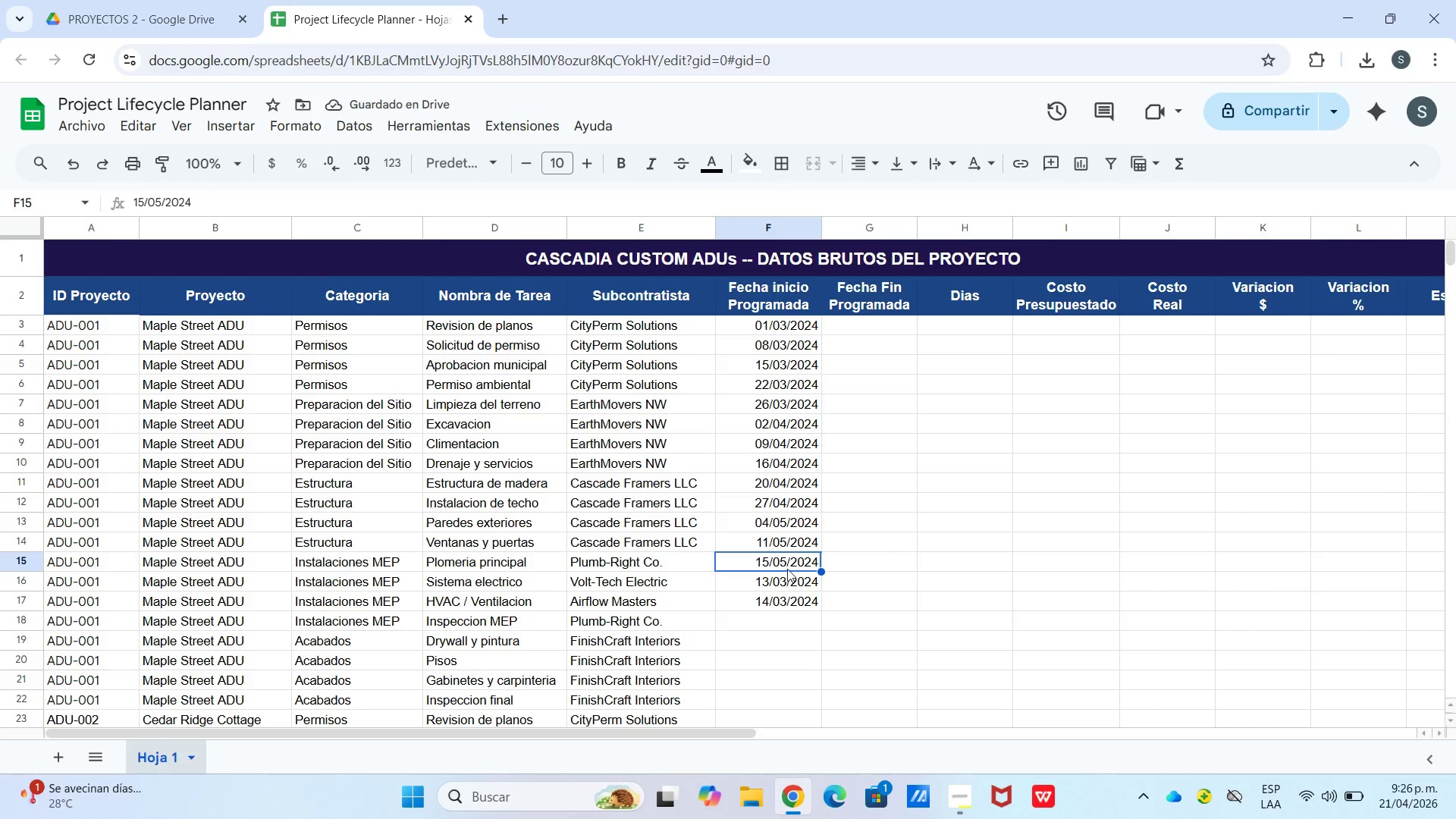 
double_click([786, 579])
 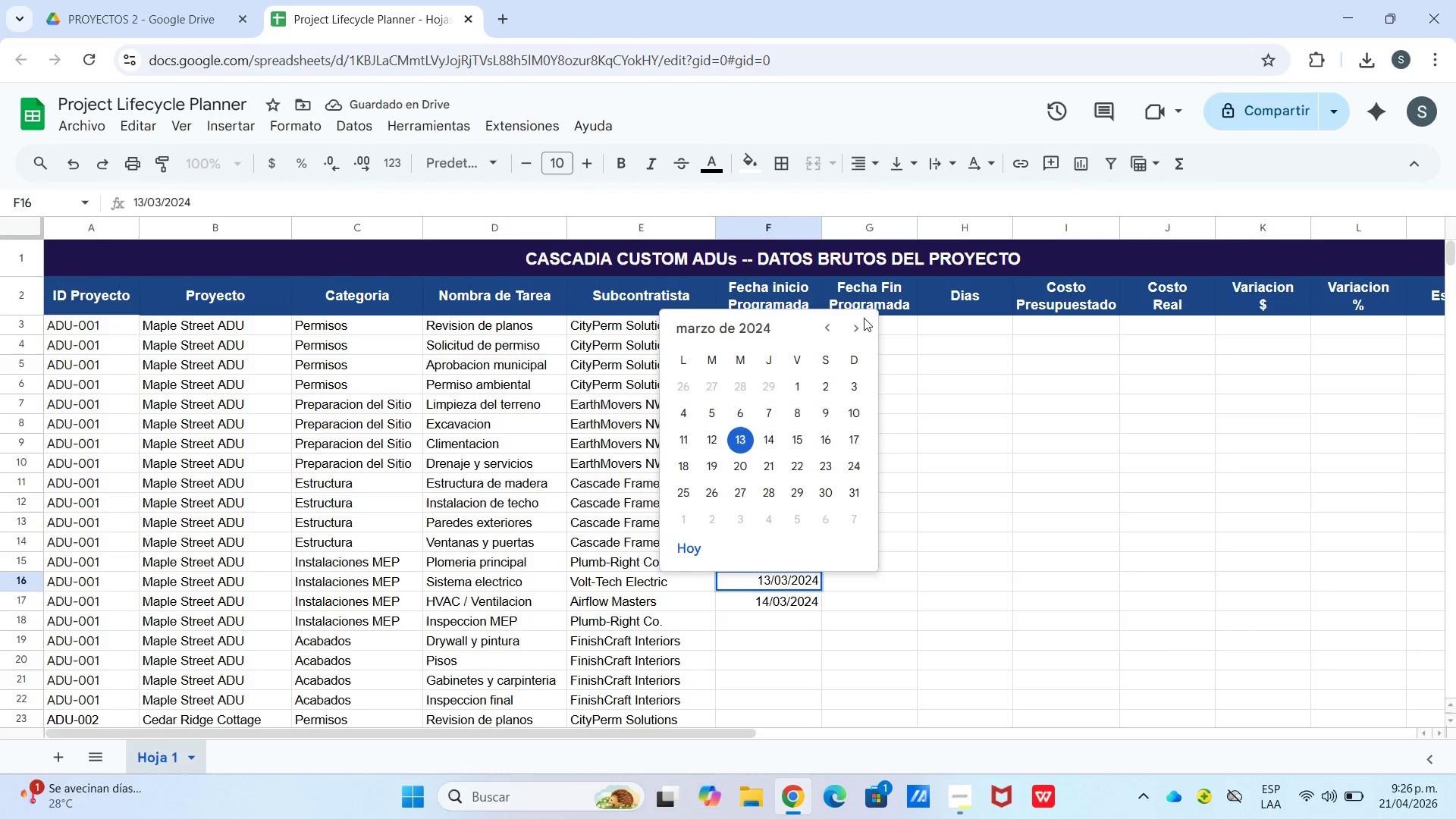 
left_click([855, 338])
 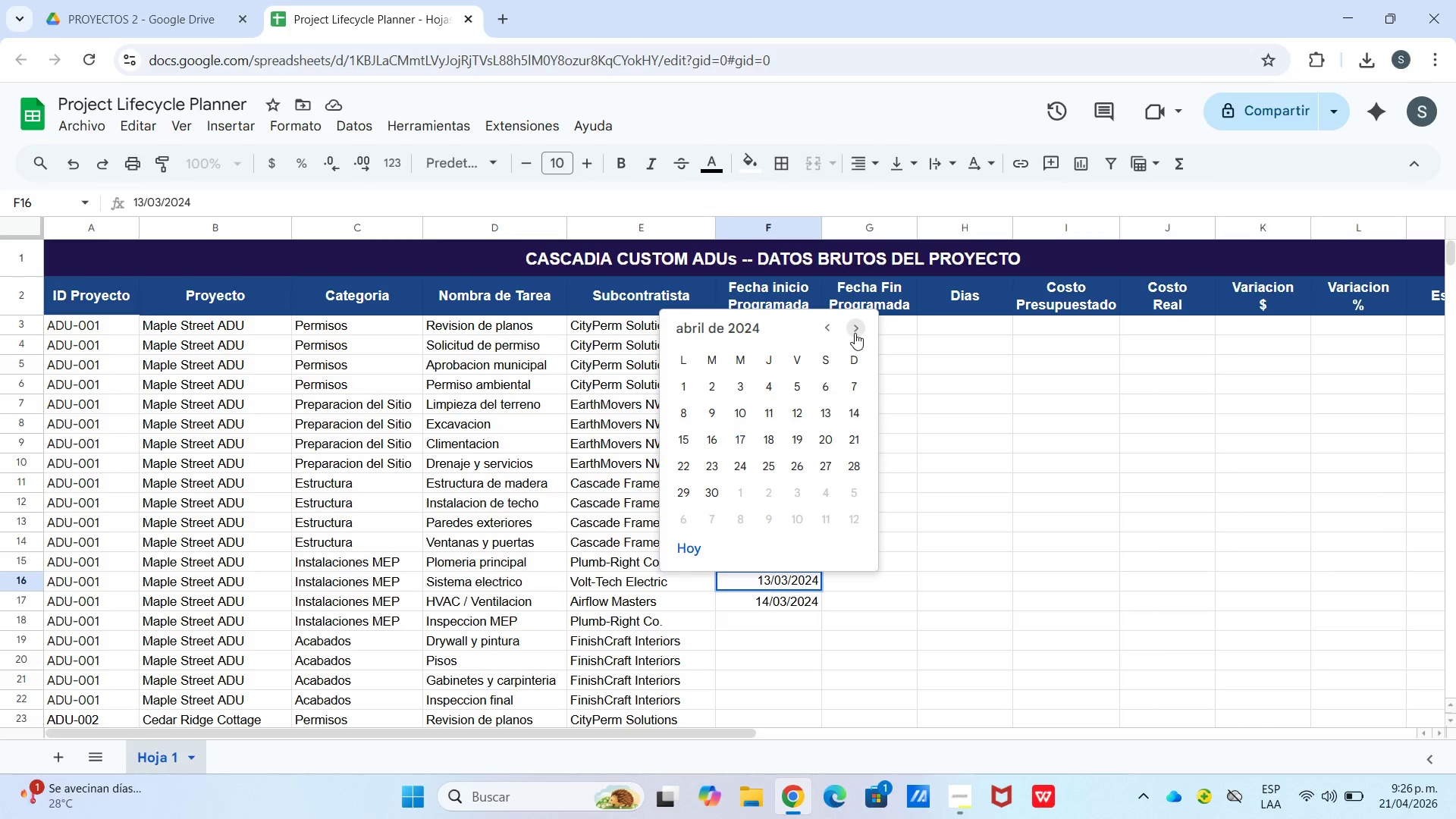 
double_click([855, 333])
 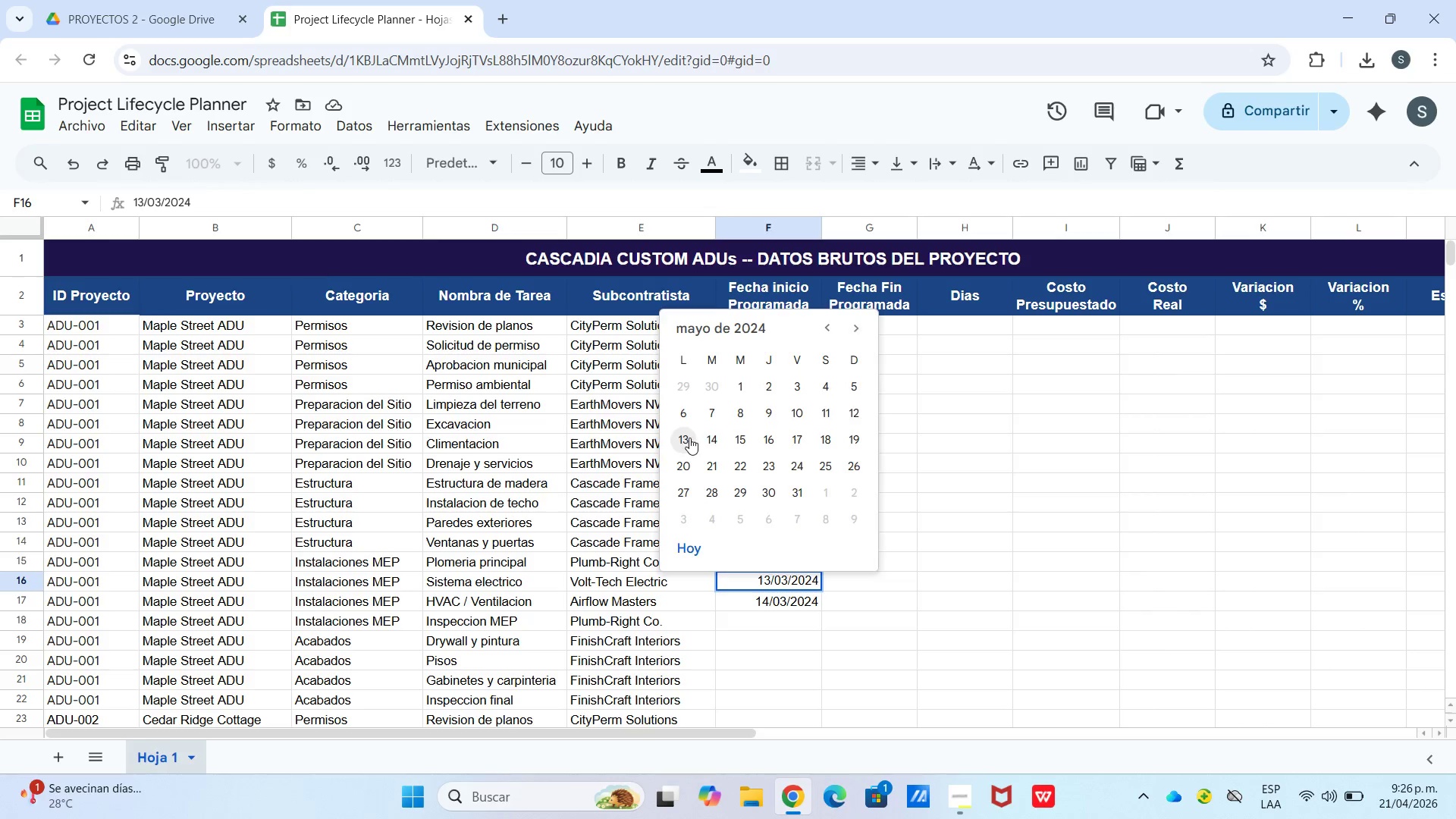 
double_click([774, 599])
 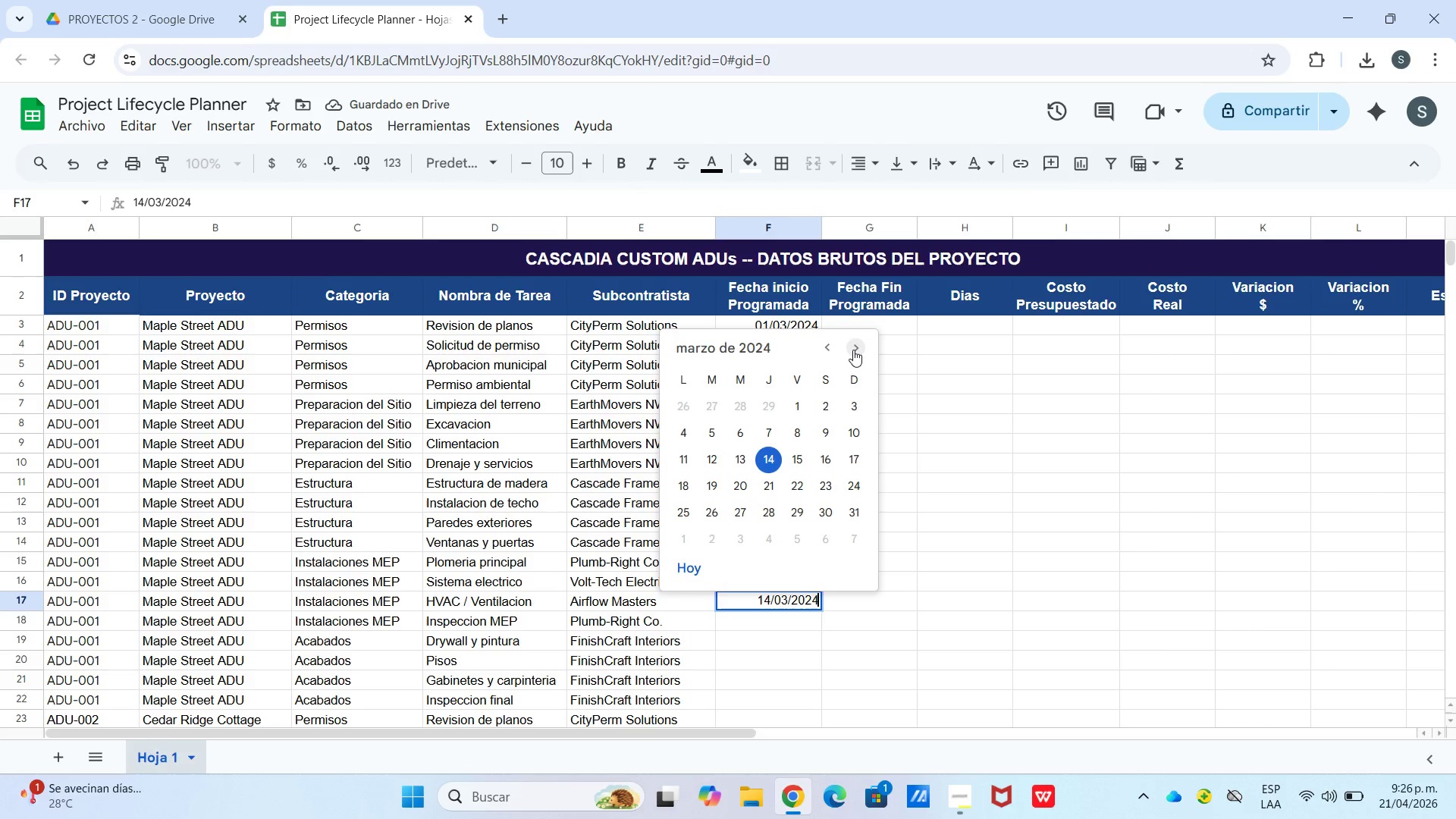 
double_click([853, 350])
 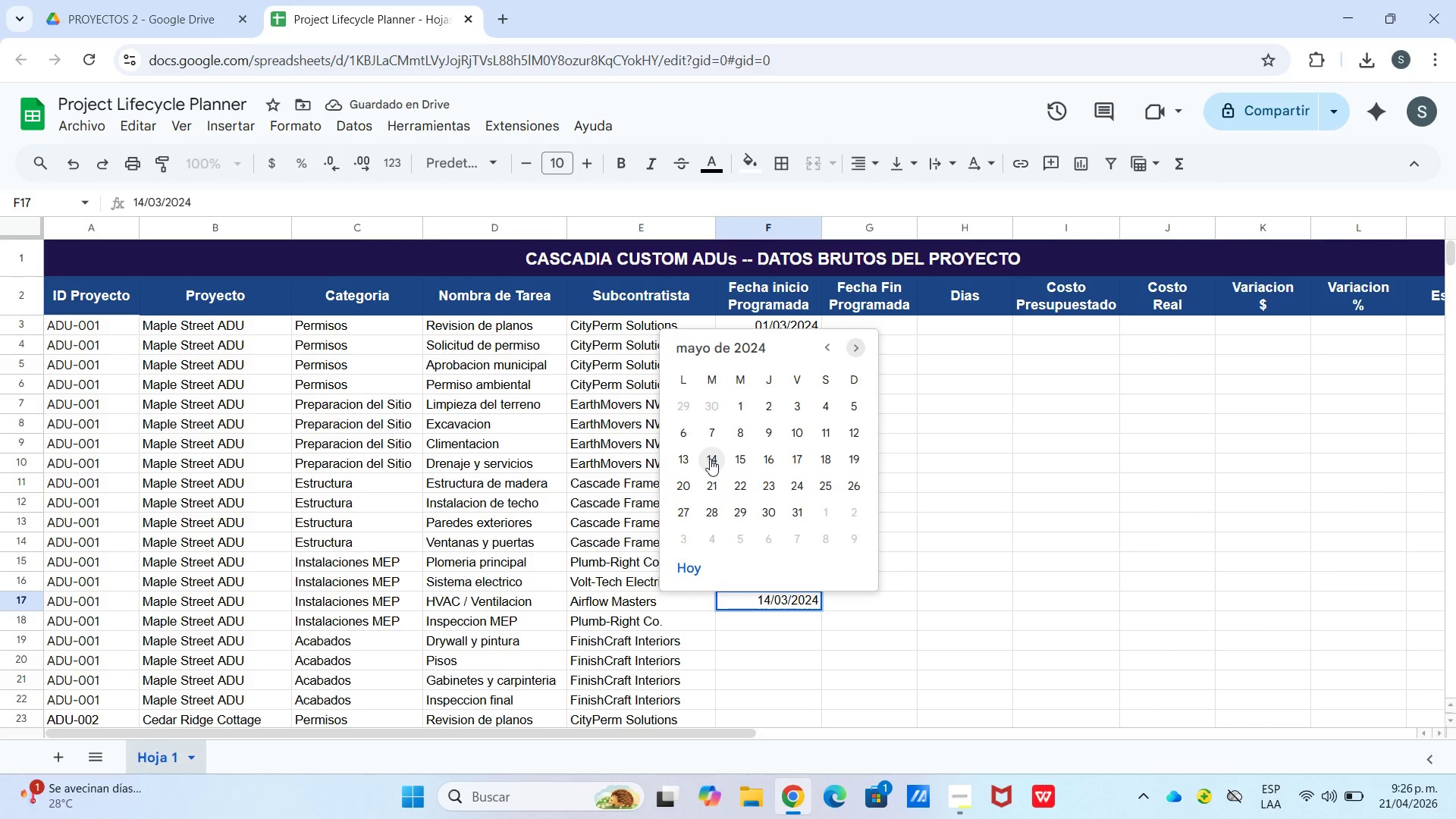 
left_click([710, 459])
 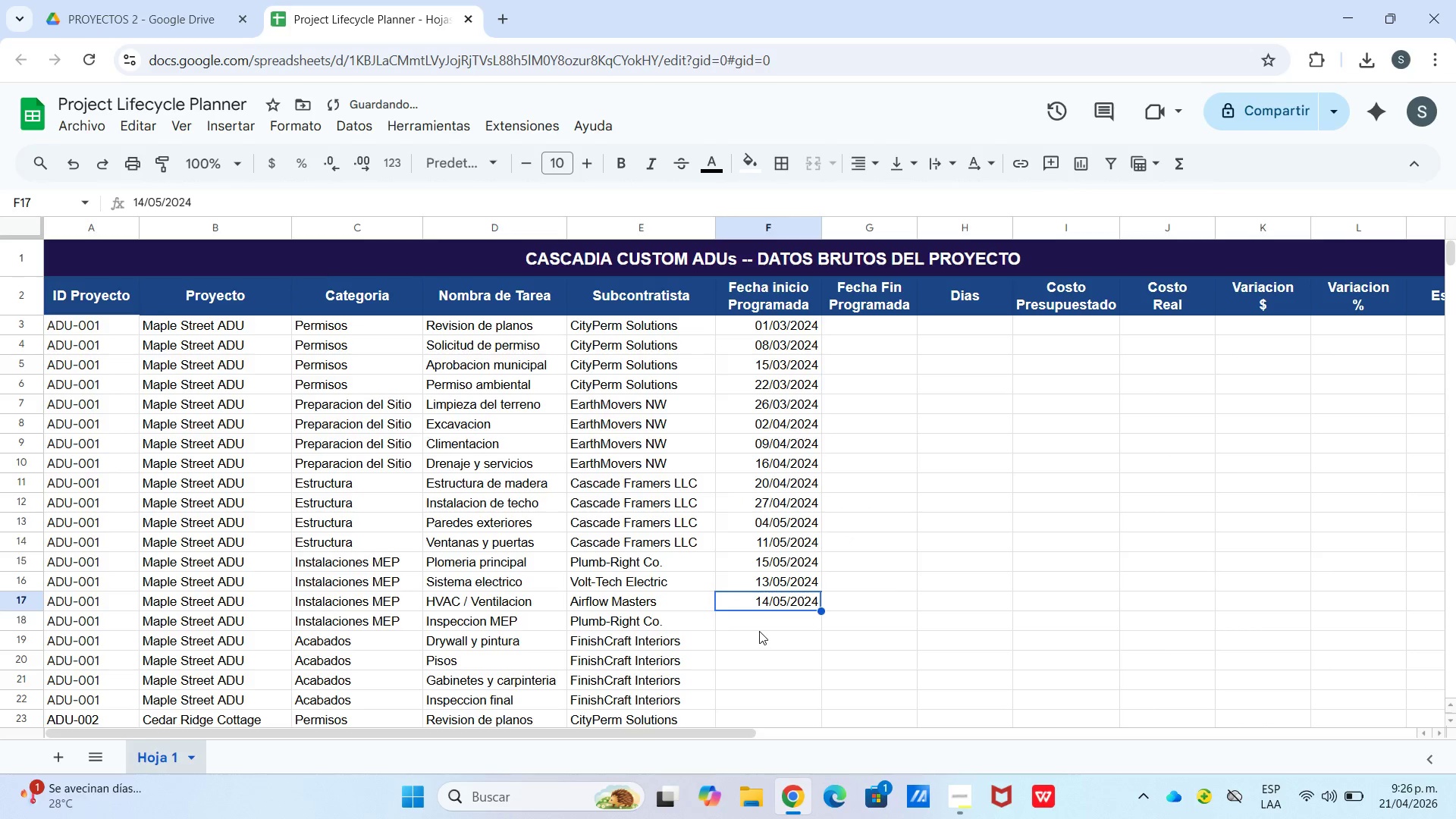 
left_click([762, 617])
 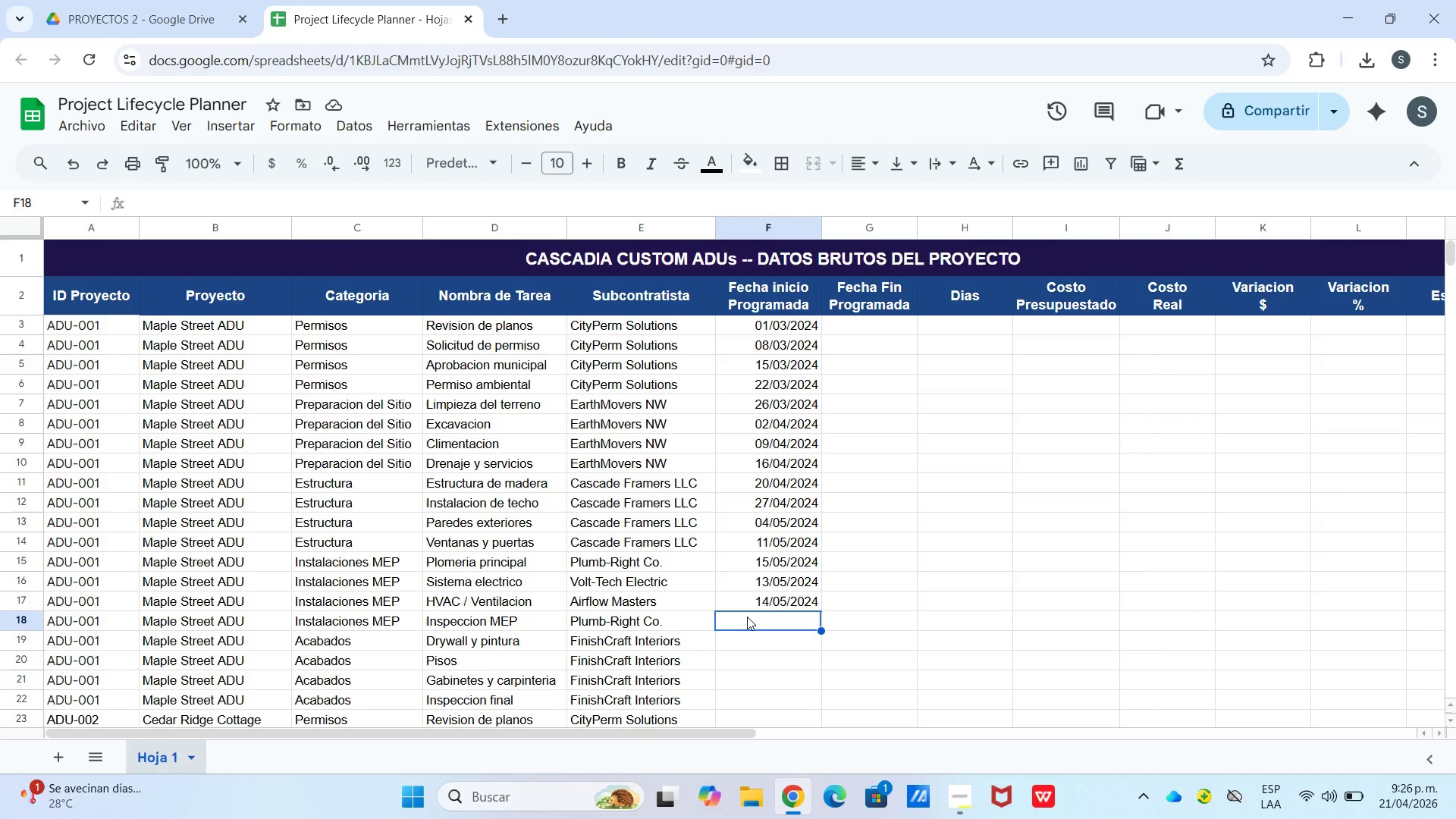 
wait(16.62)
 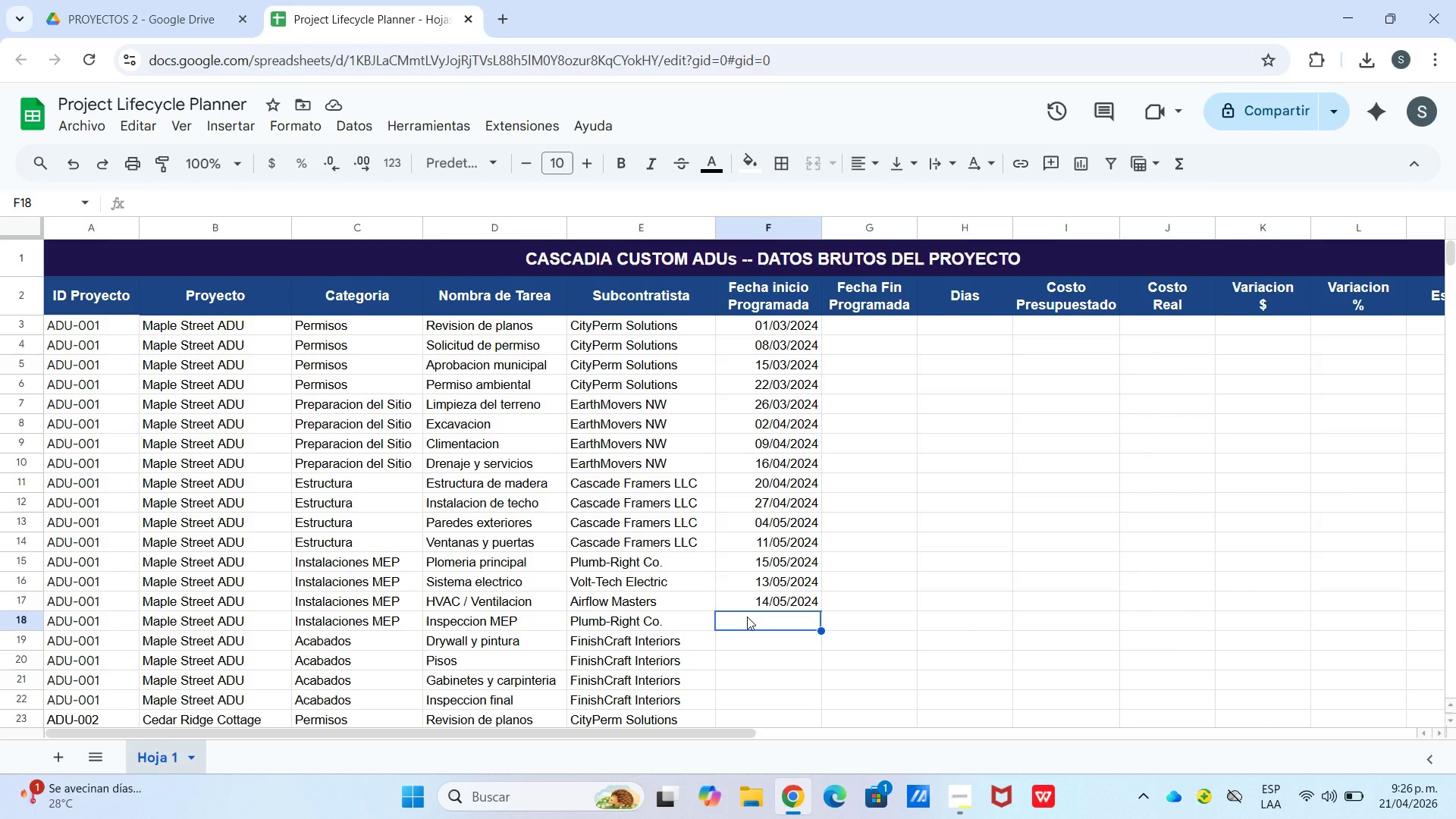 
left_click([757, 544])
 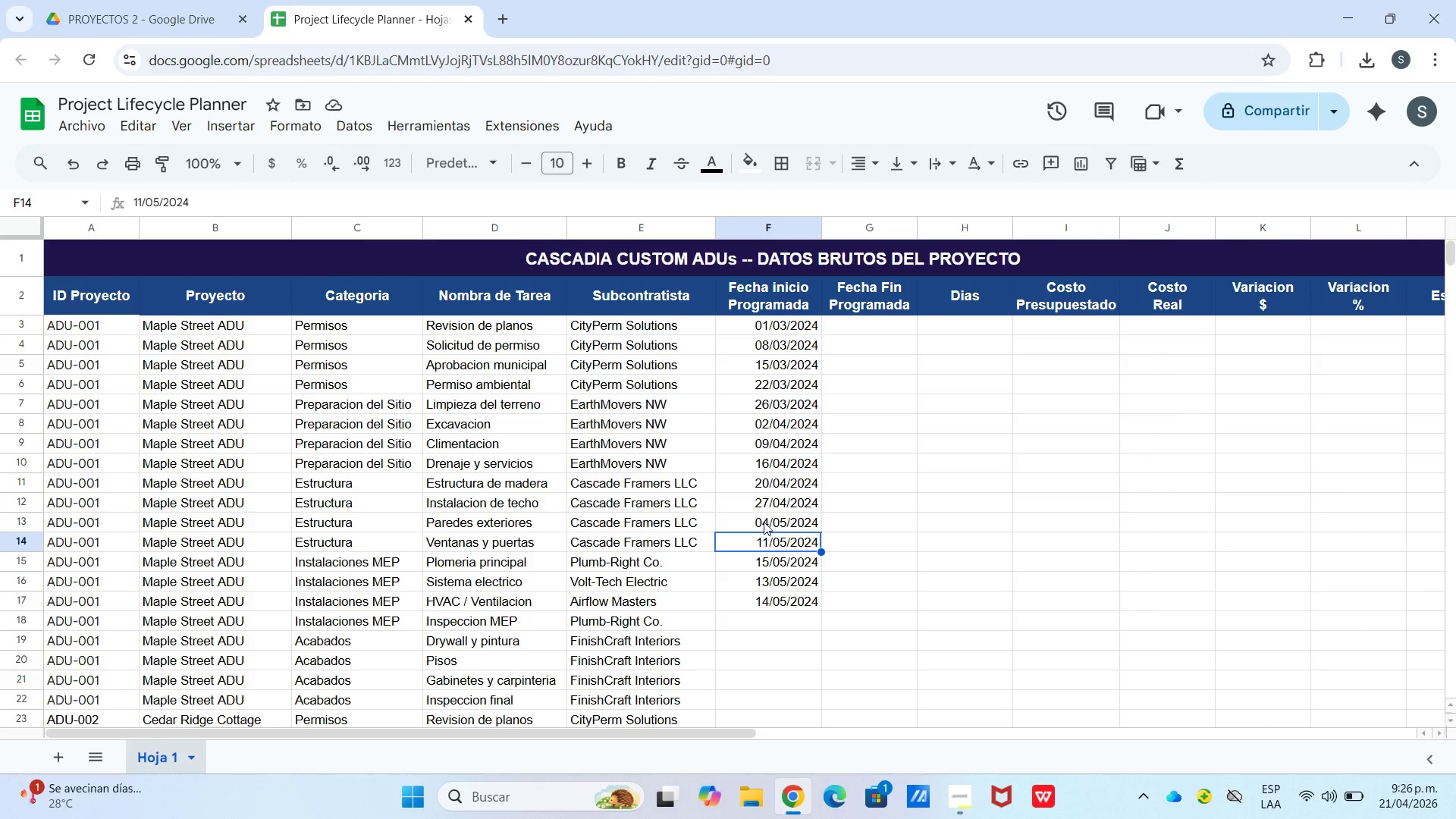 
double_click([770, 503])
 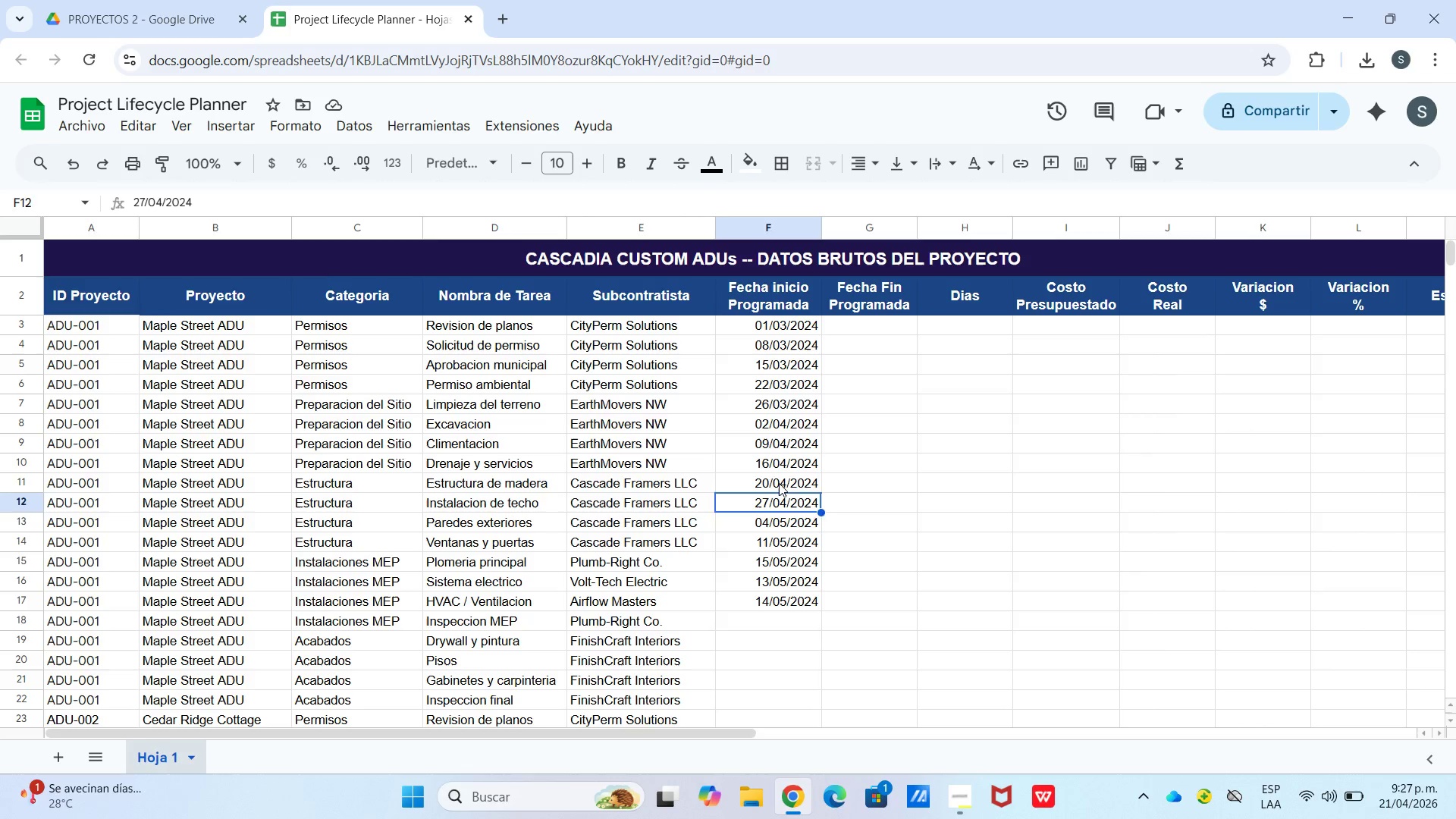 
left_click([779, 483])
 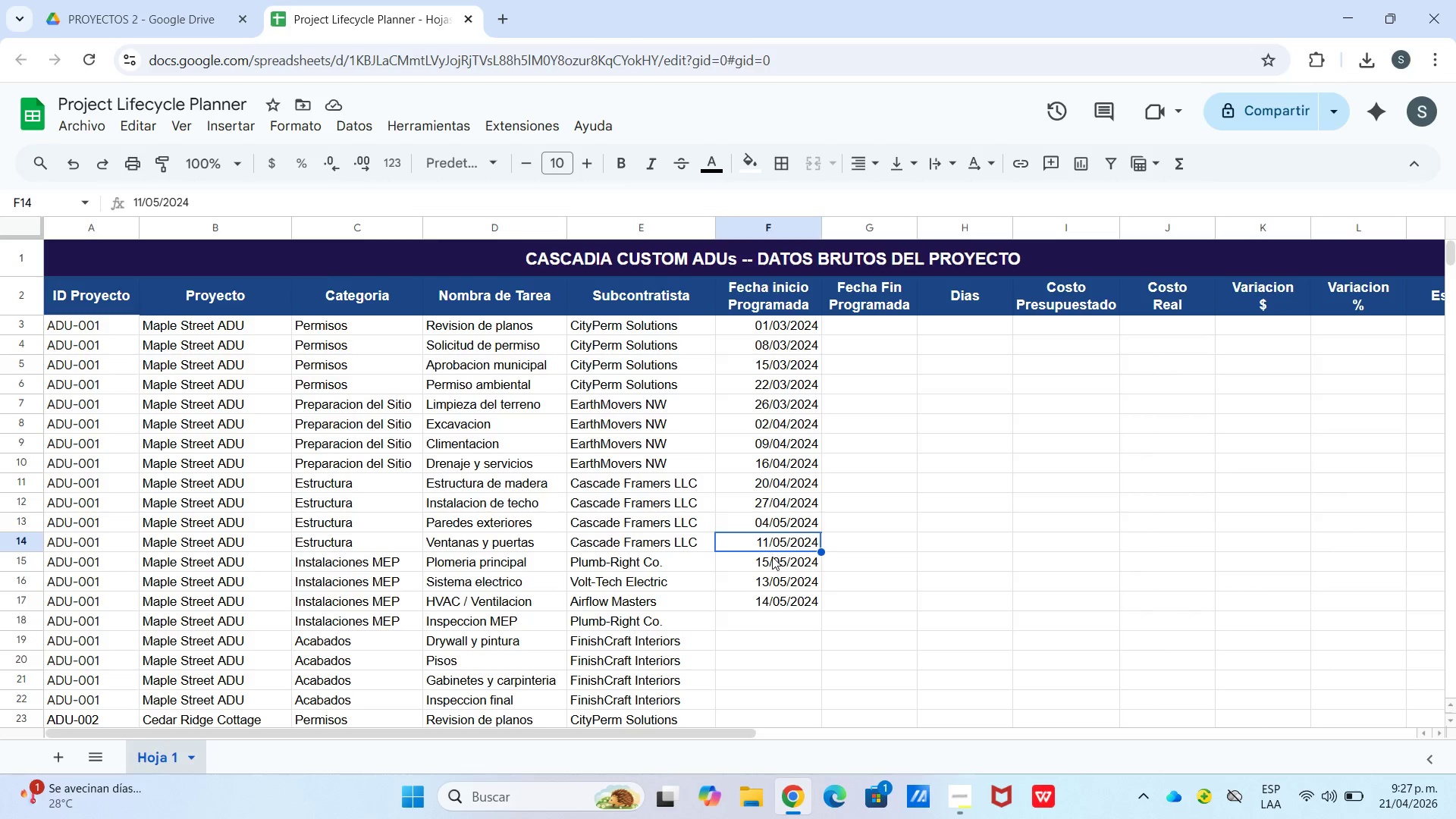 
wait(7.8)
 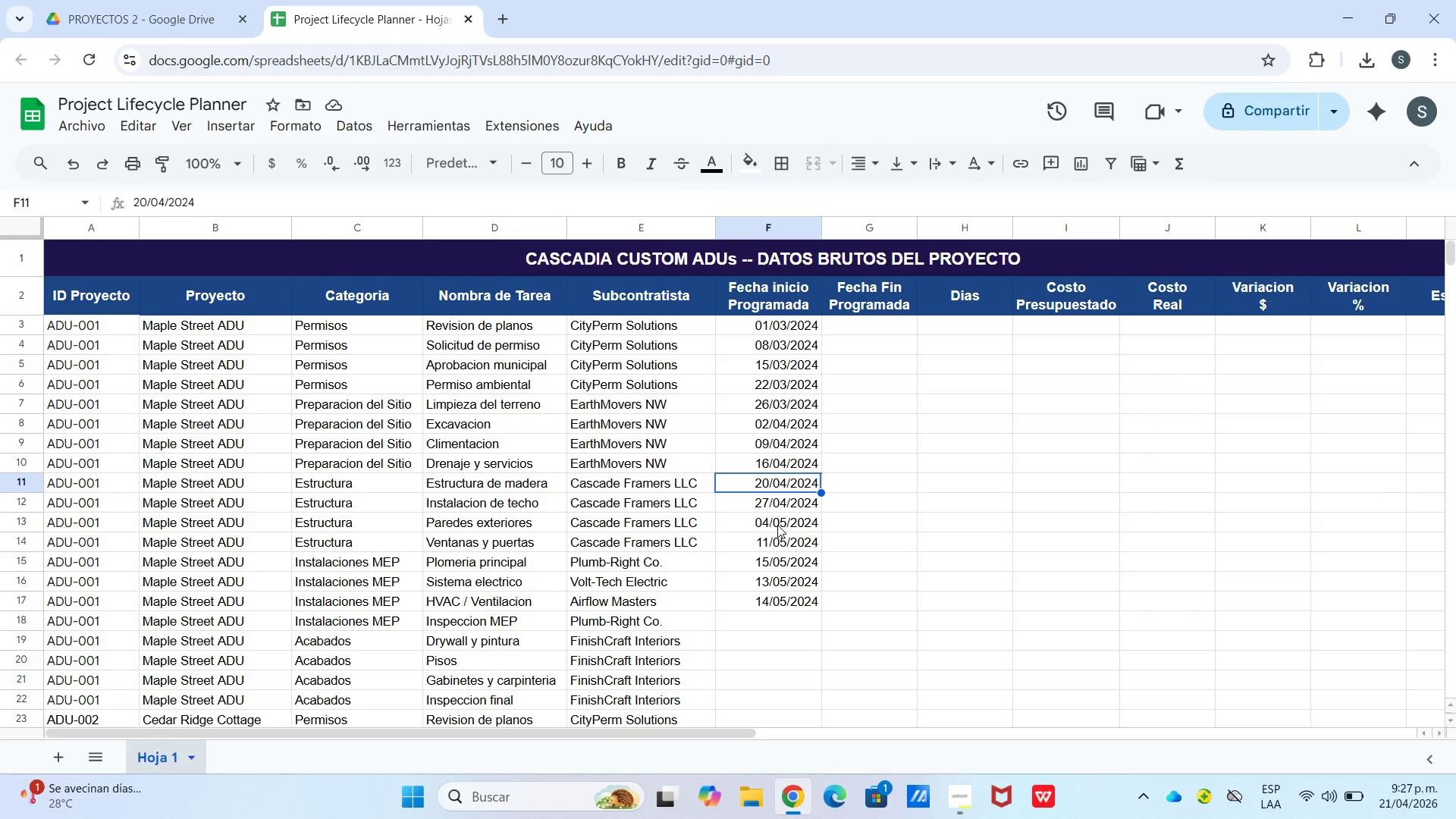 
left_click([766, 585])
 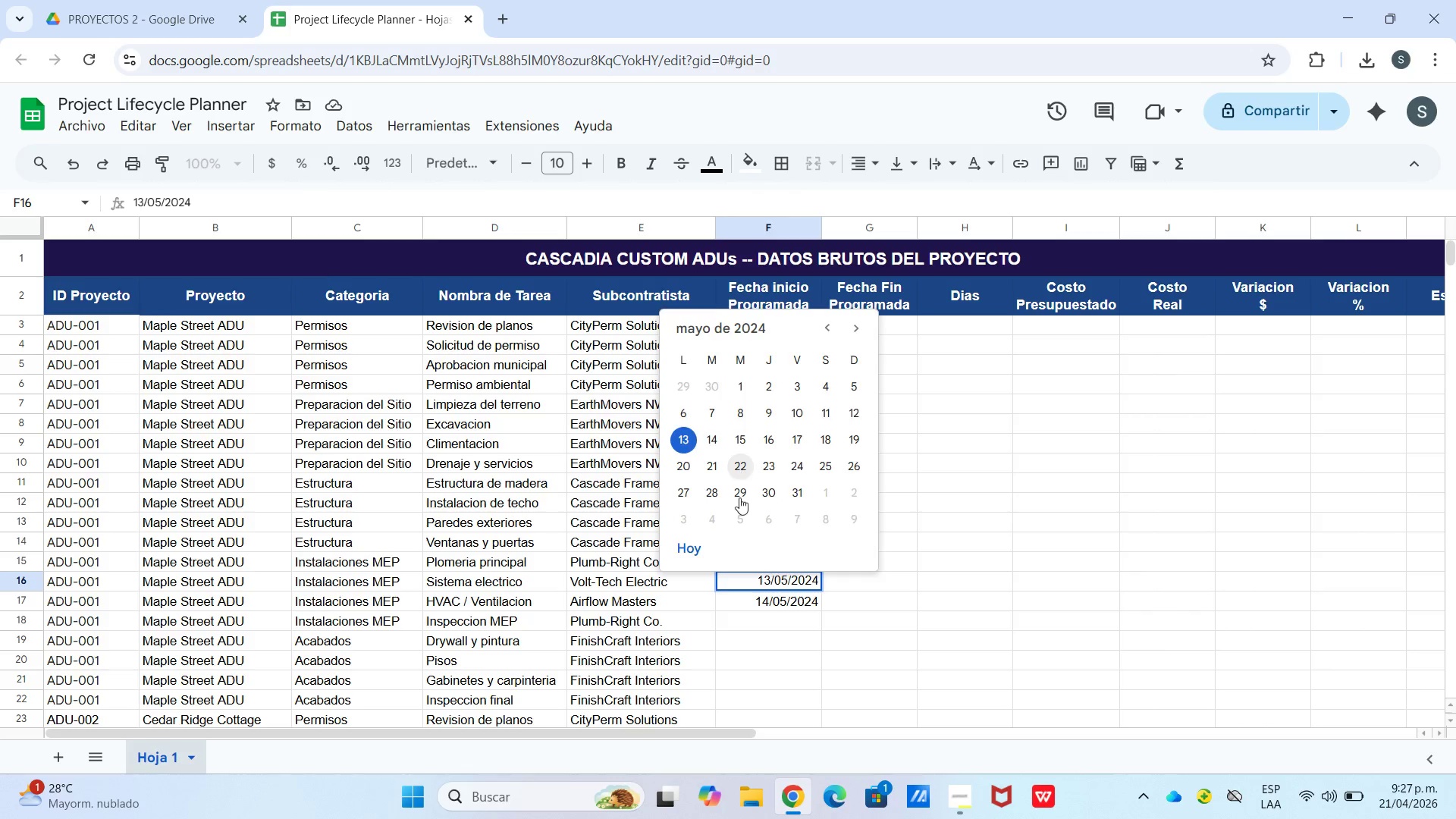 
double_click([748, 600])
 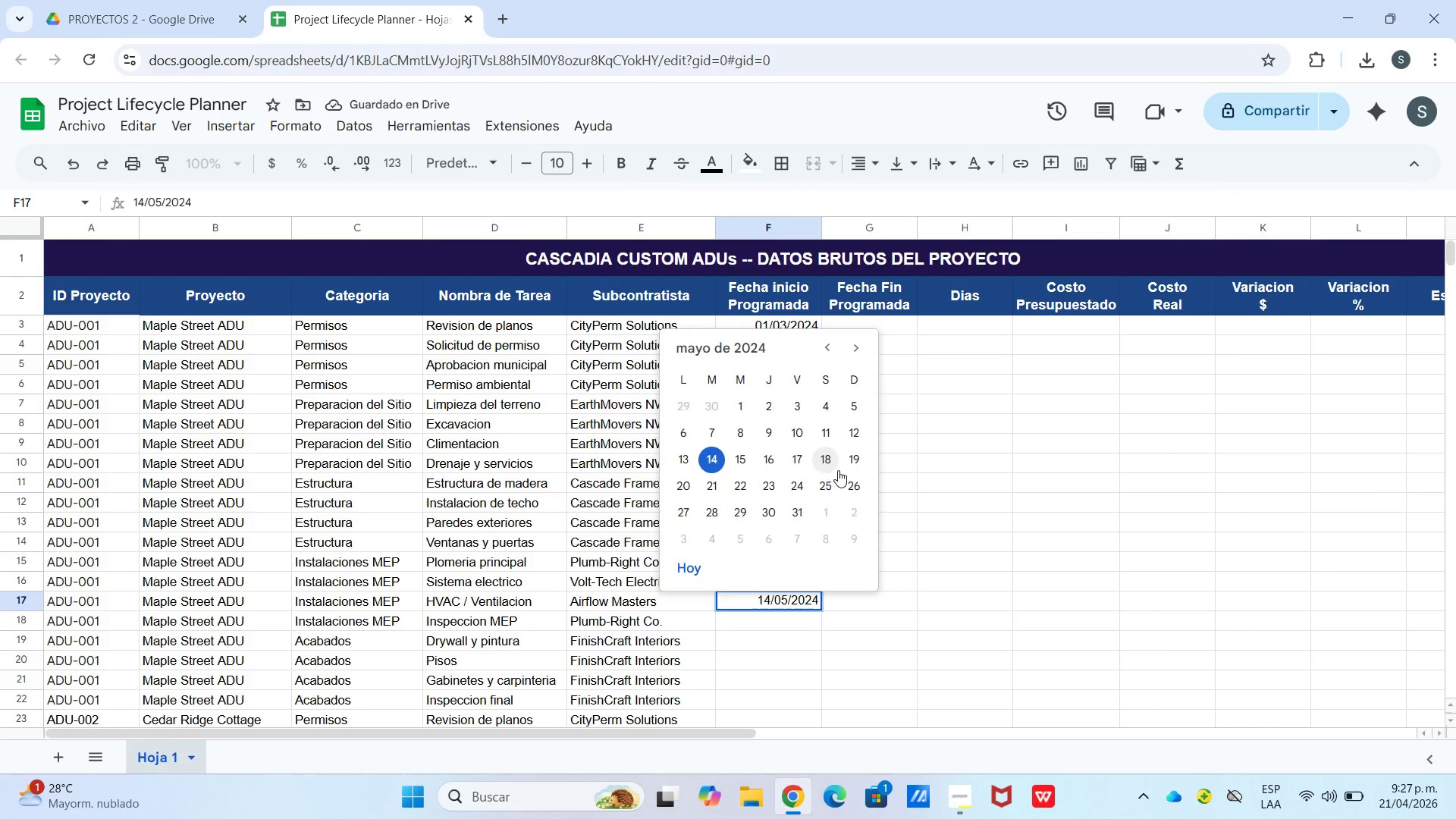 
left_click([746, 515])
 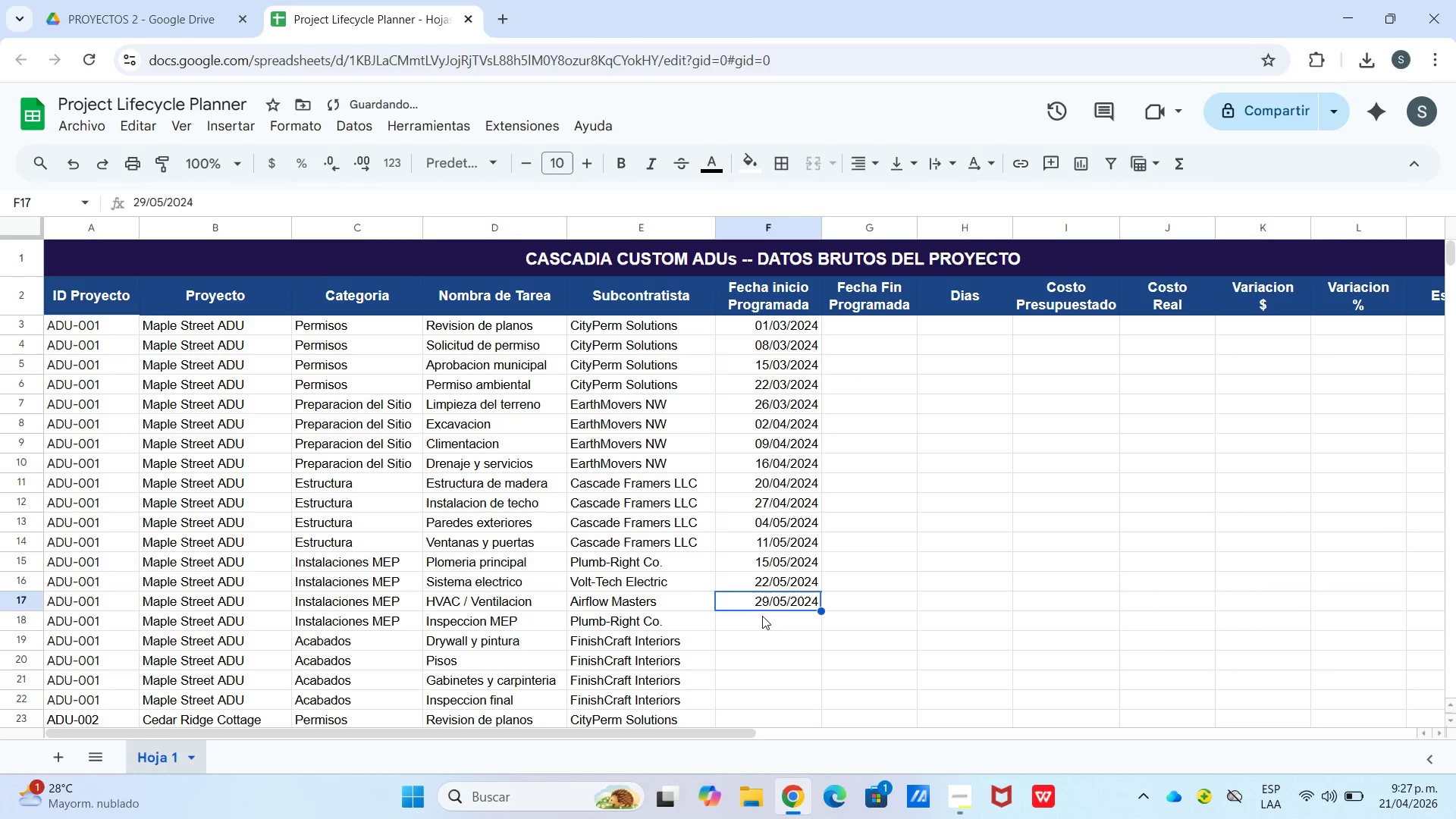 
left_click([761, 620])
 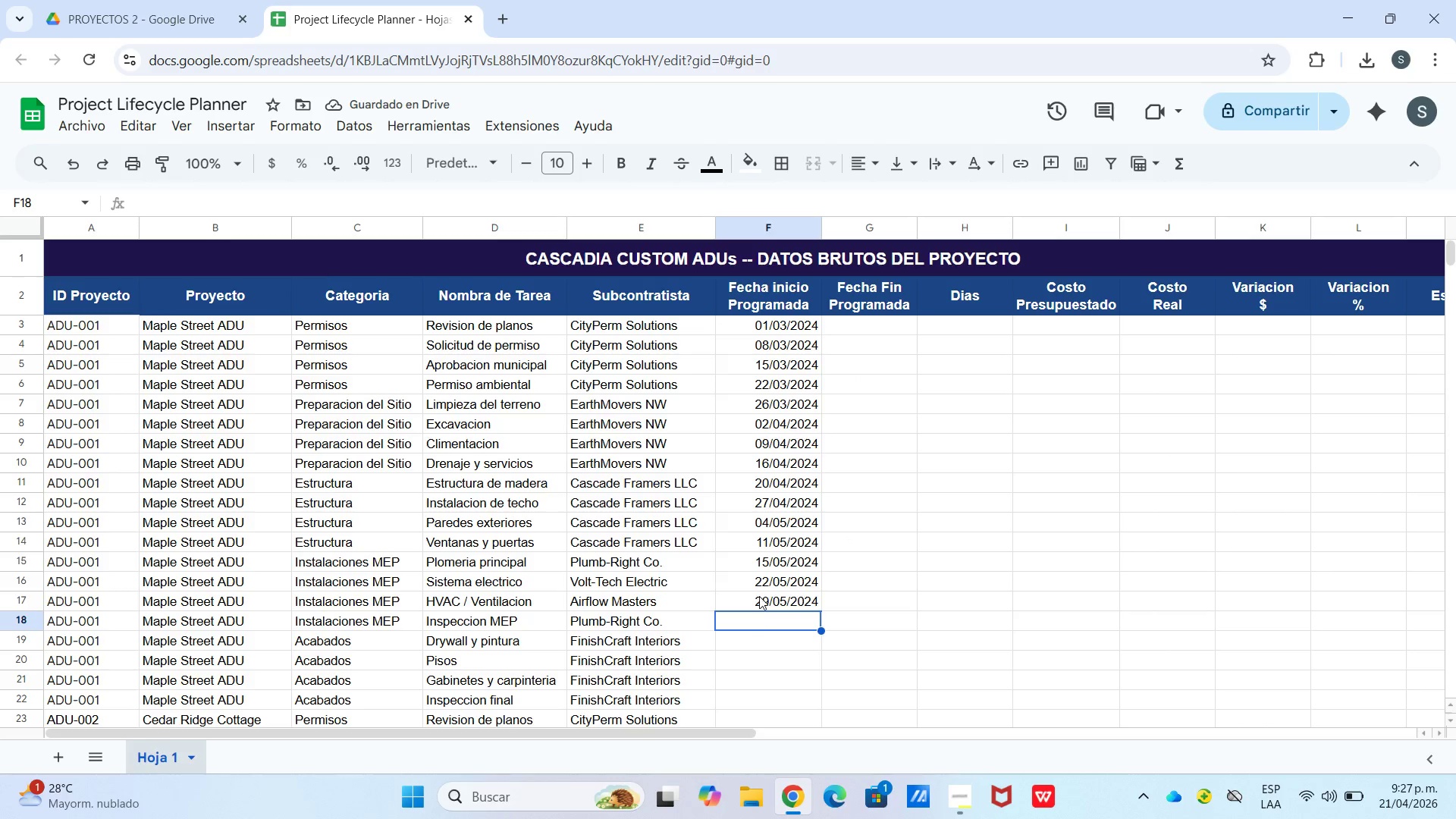 
left_click_drag(start_coordinate=[820, 610], to_coordinate=[815, 619])
 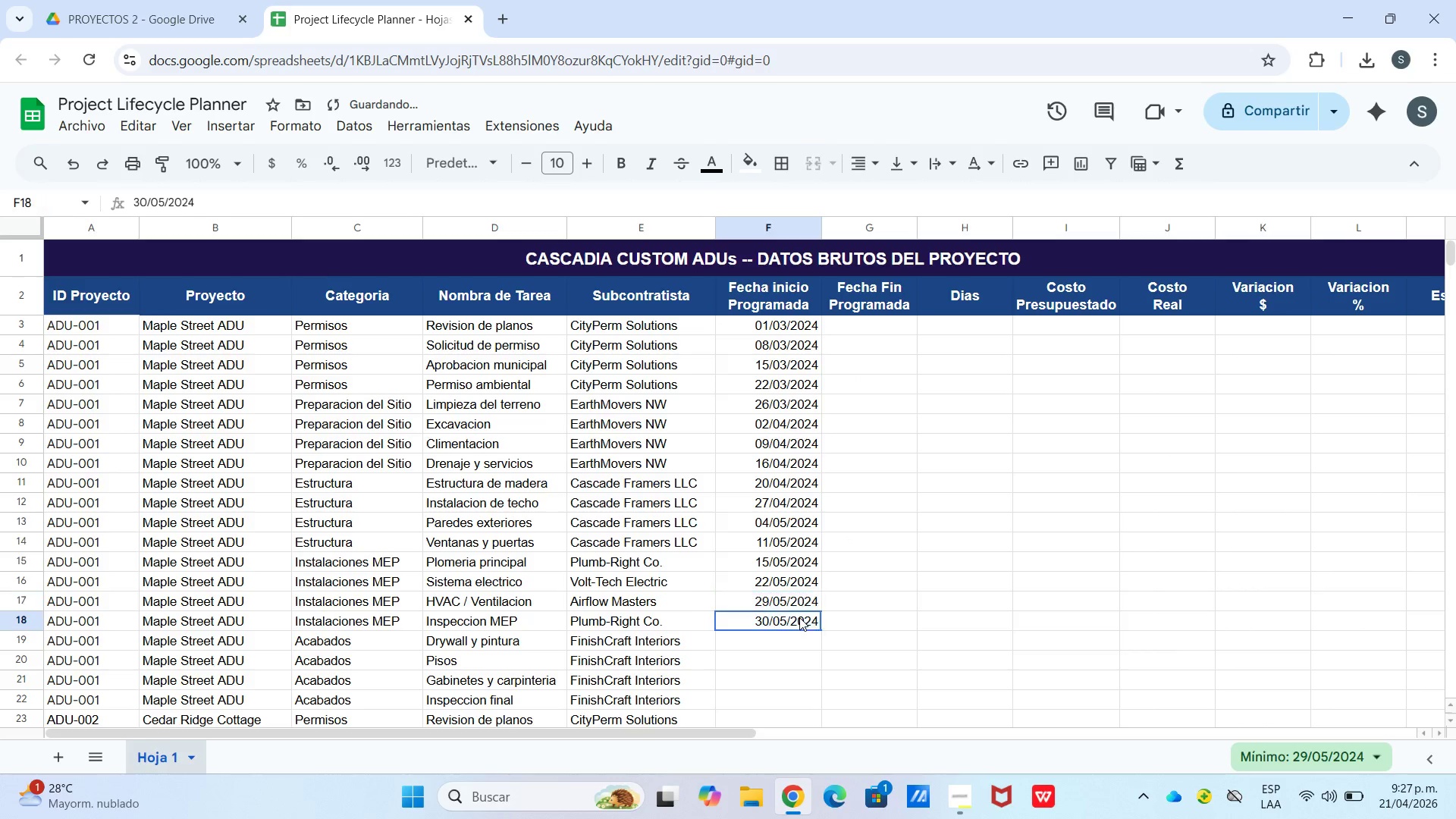 
double_click([799, 617])
 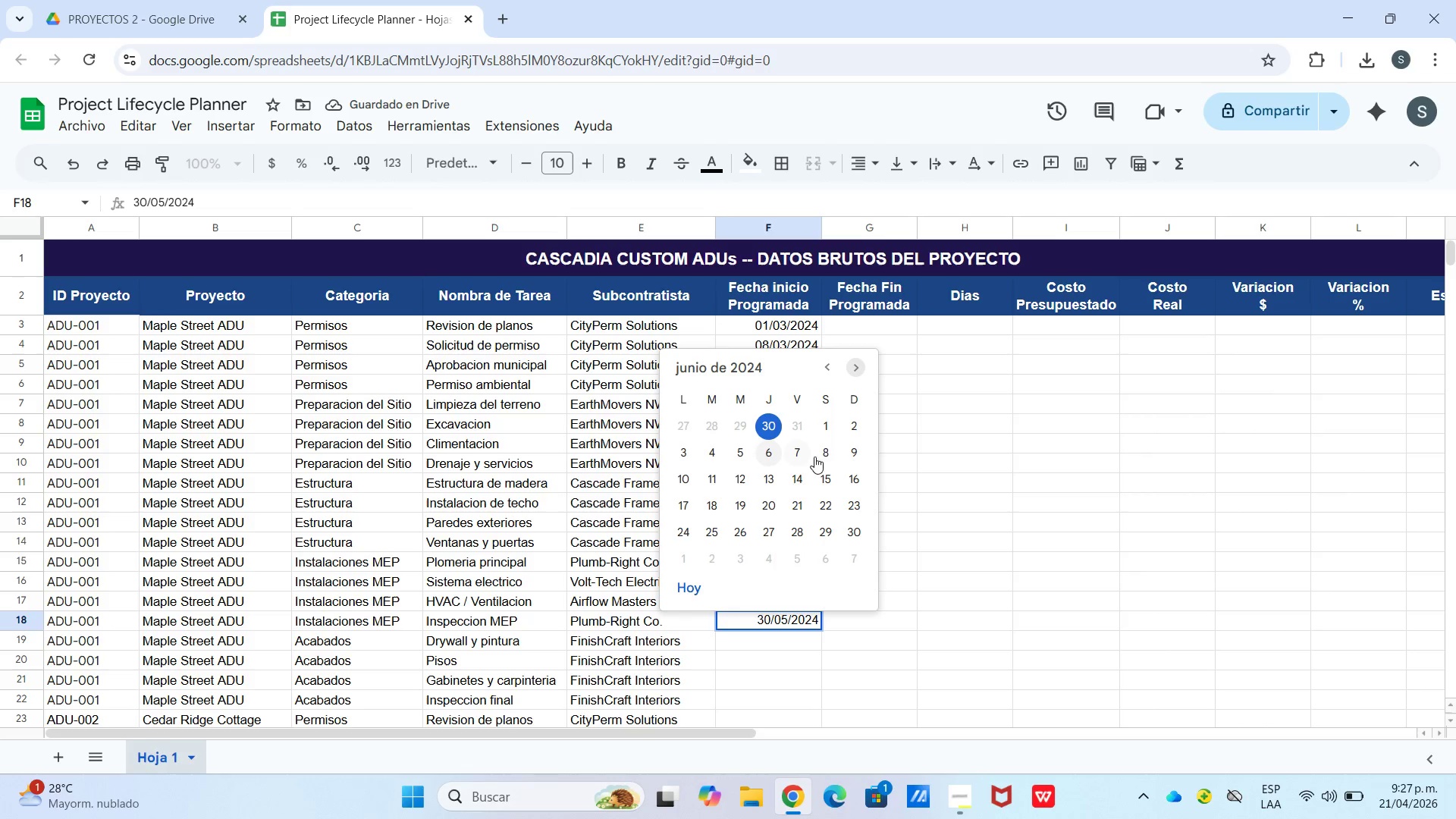 
mouse_move([827, 372])
 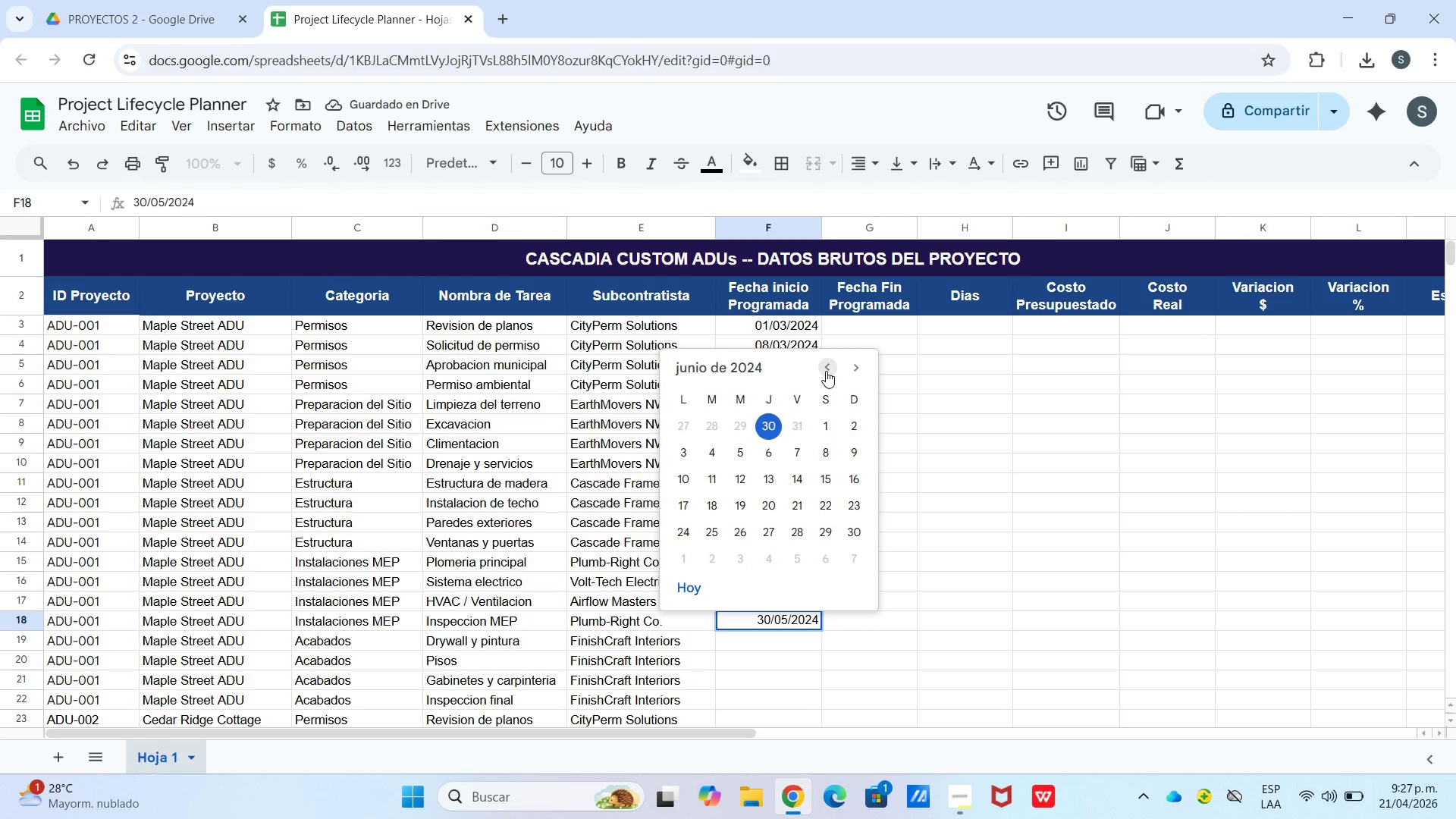 
double_click([826, 371])
 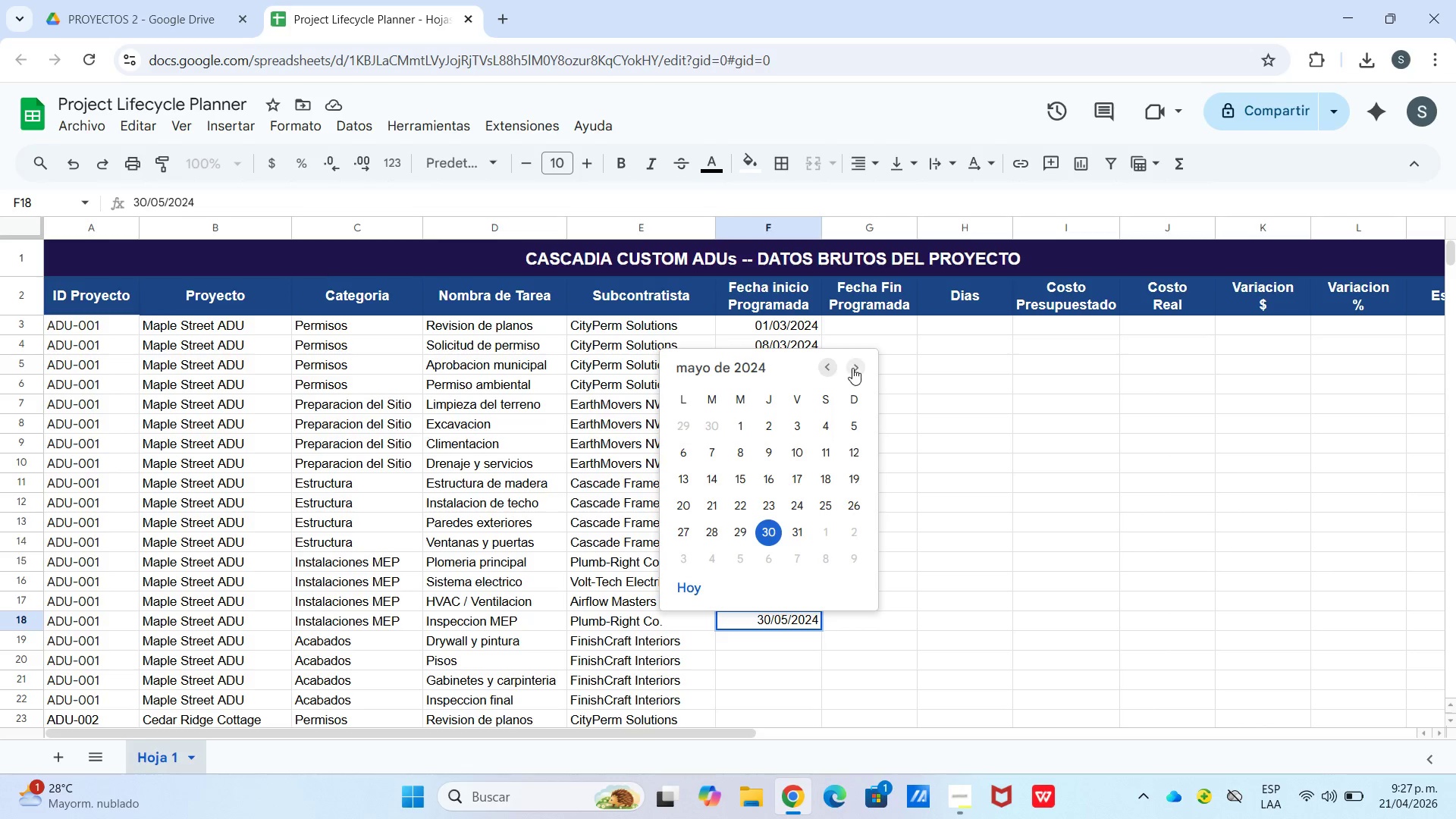 
left_click([853, 368])
 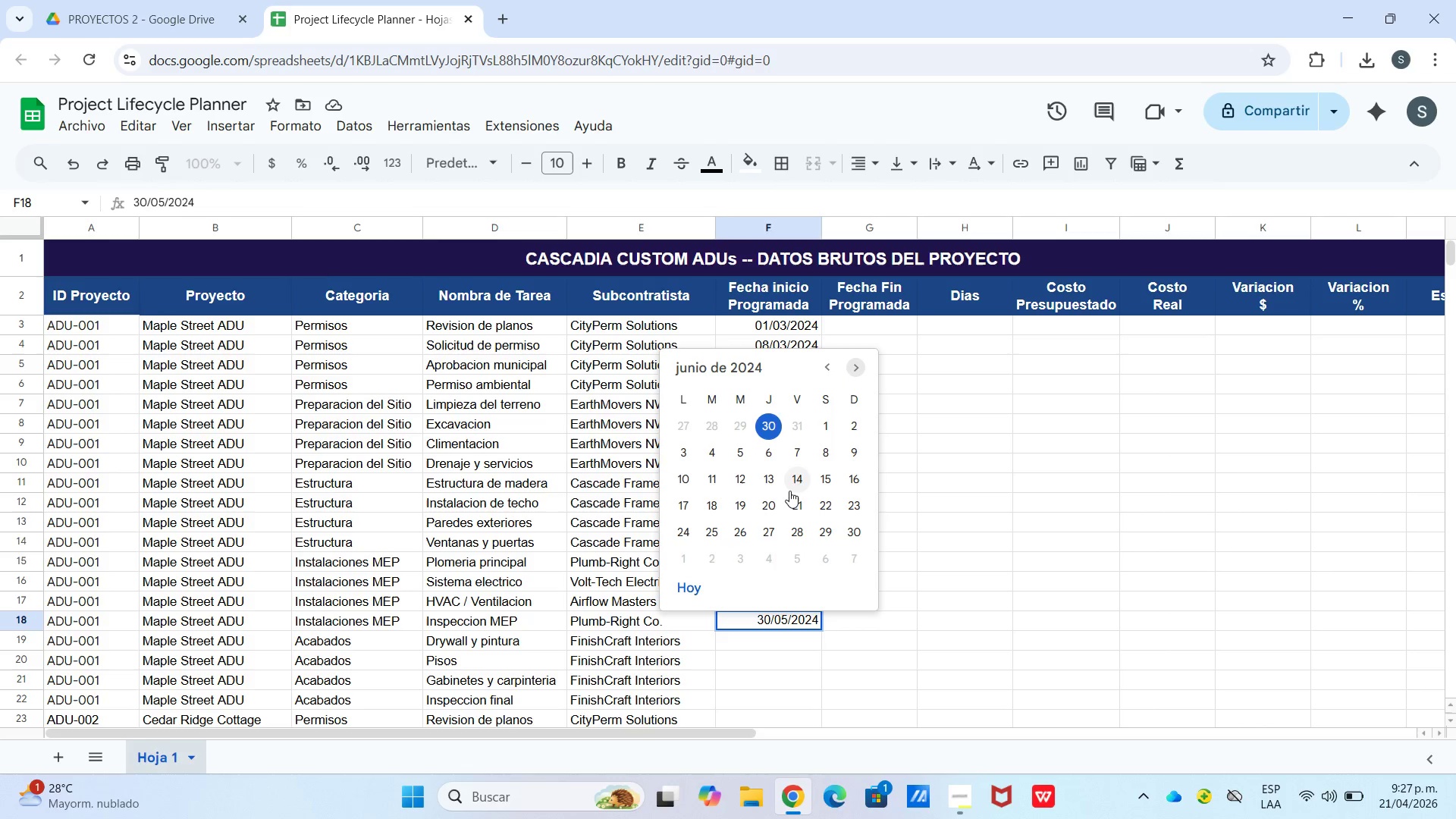 
left_click([734, 452])
 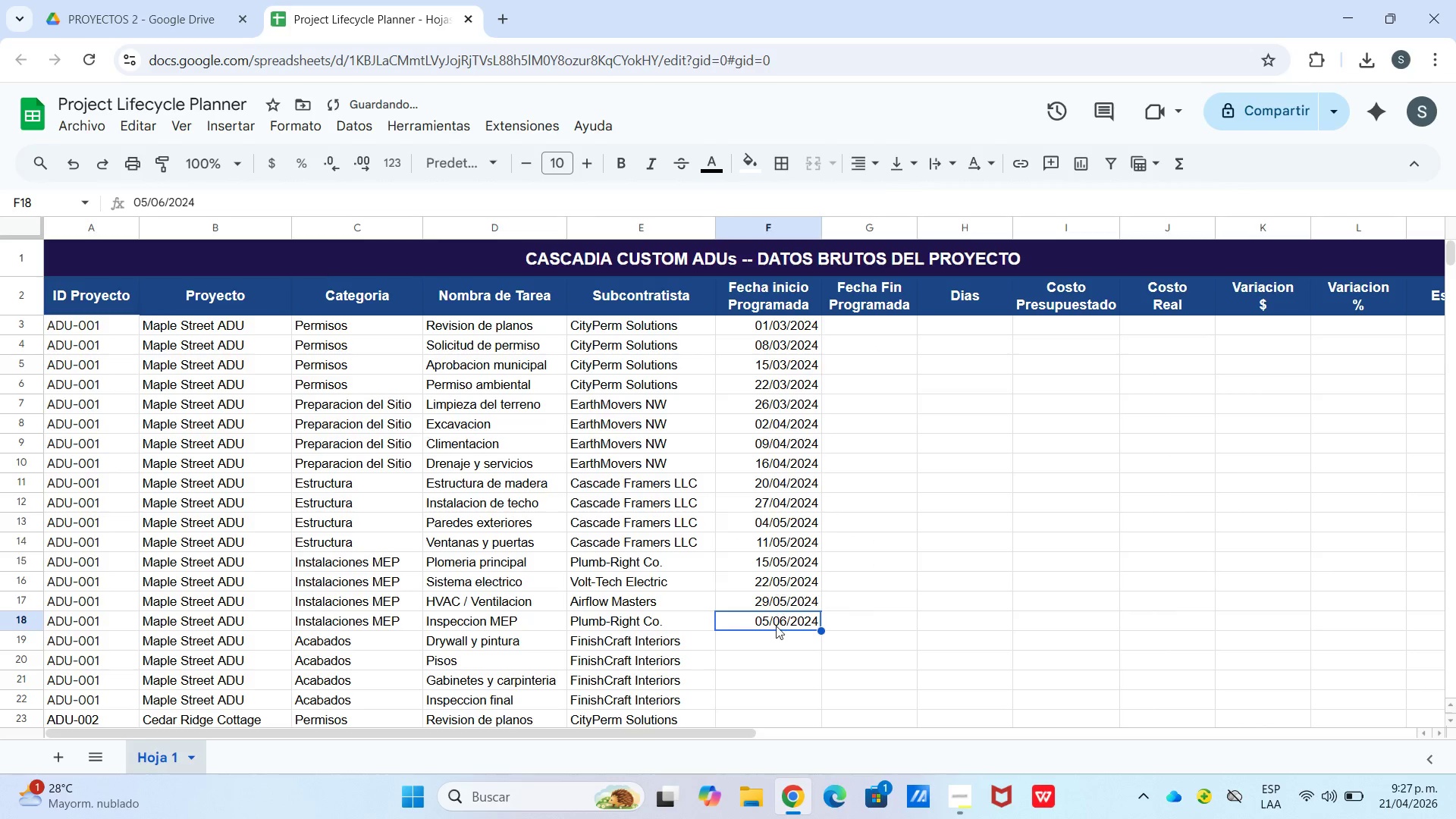 
left_click_drag(start_coordinate=[776, 642], to_coordinate=[772, 643])
 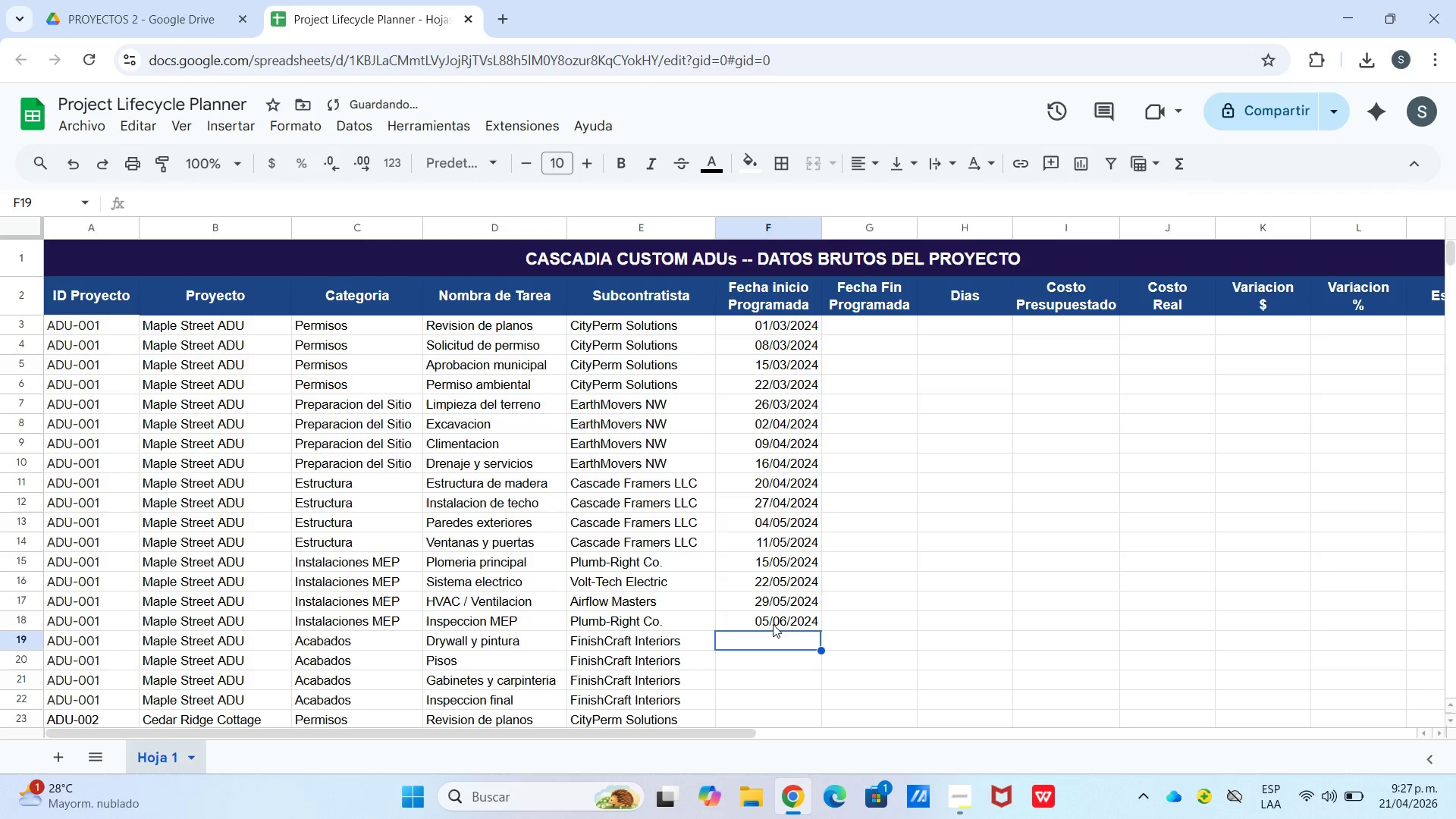 
left_click([771, 620])
 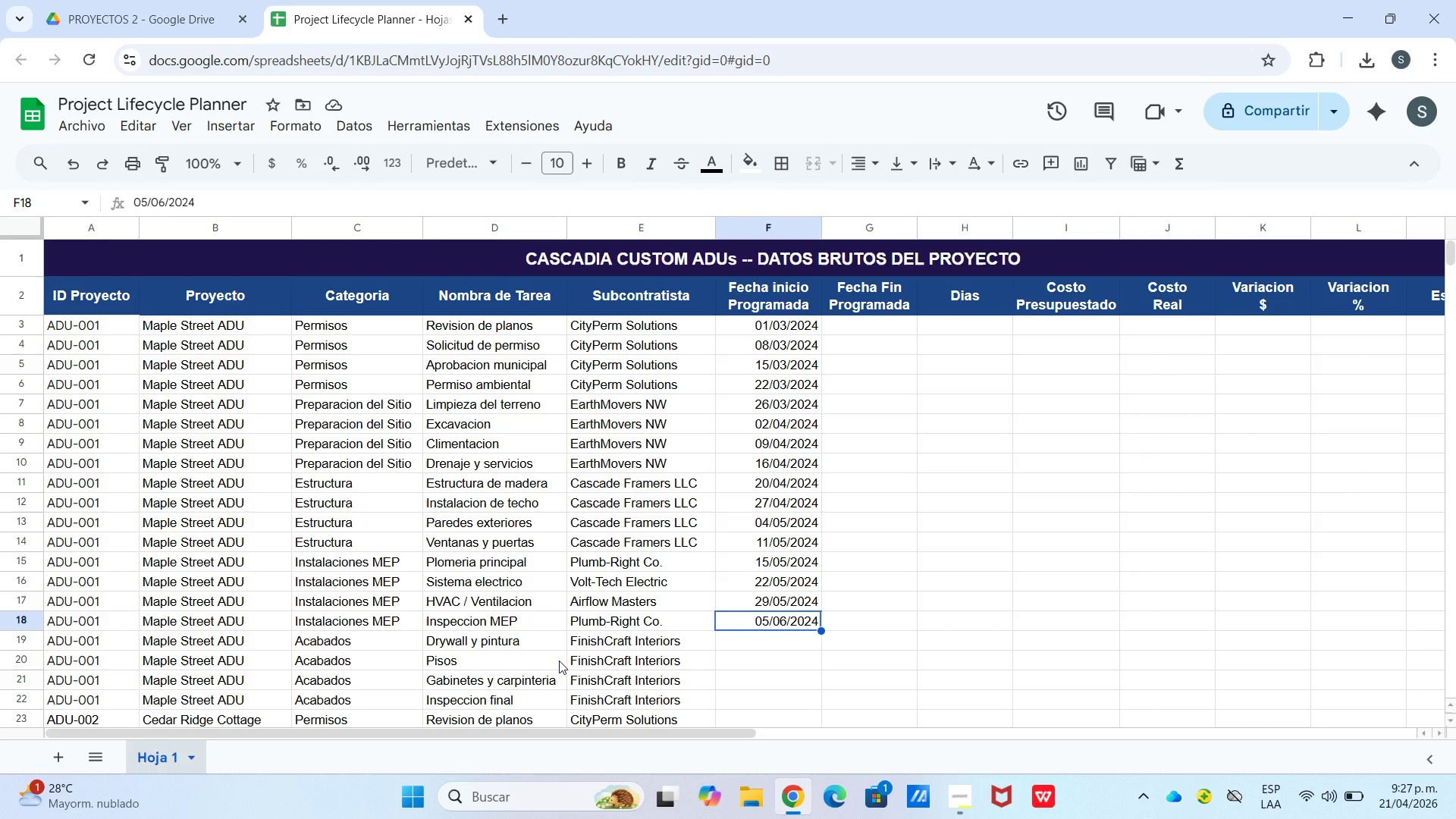 
wait(5.81)
 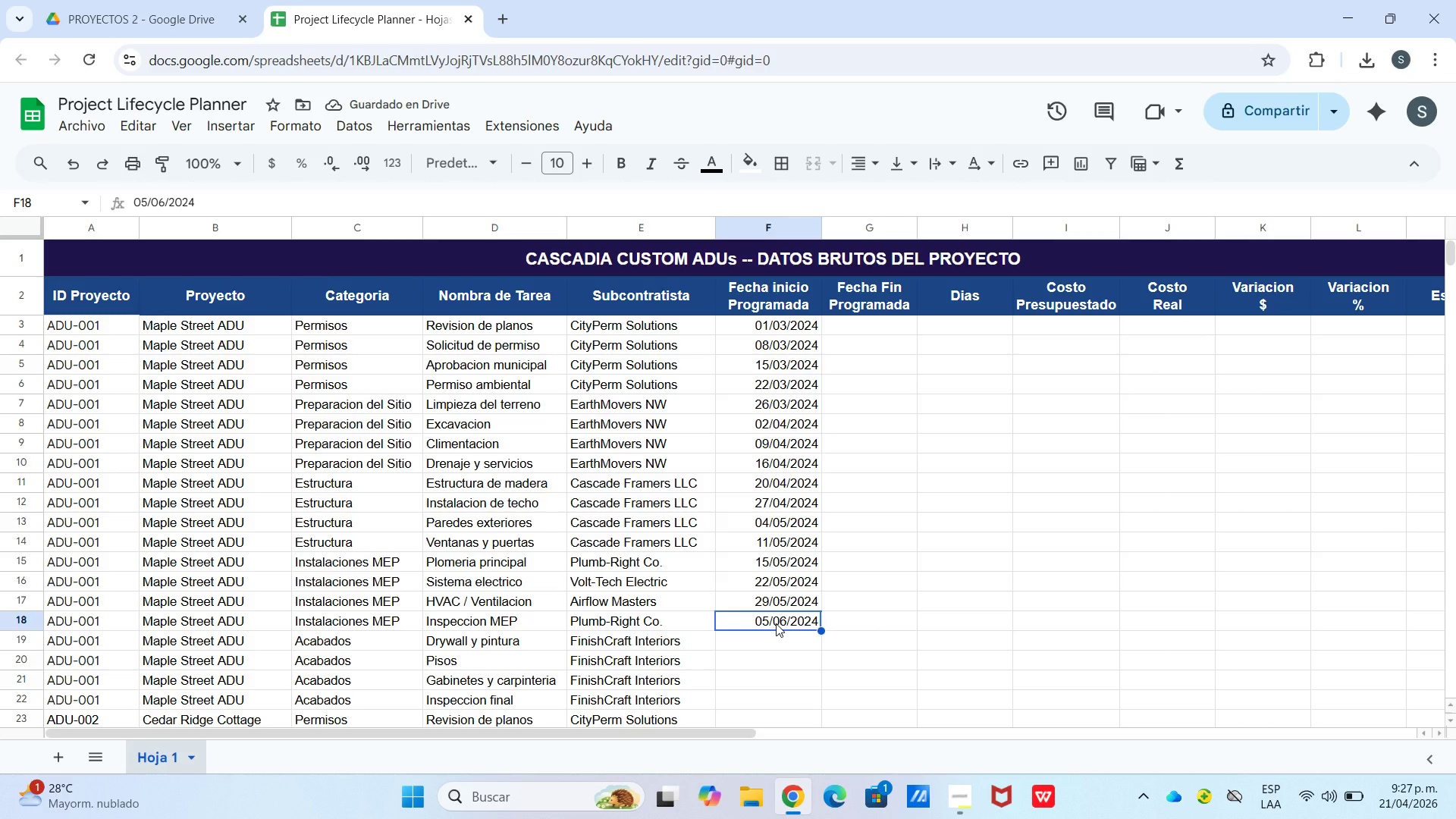 
left_click_drag(start_coordinate=[821, 631], to_coordinate=[830, 698])
 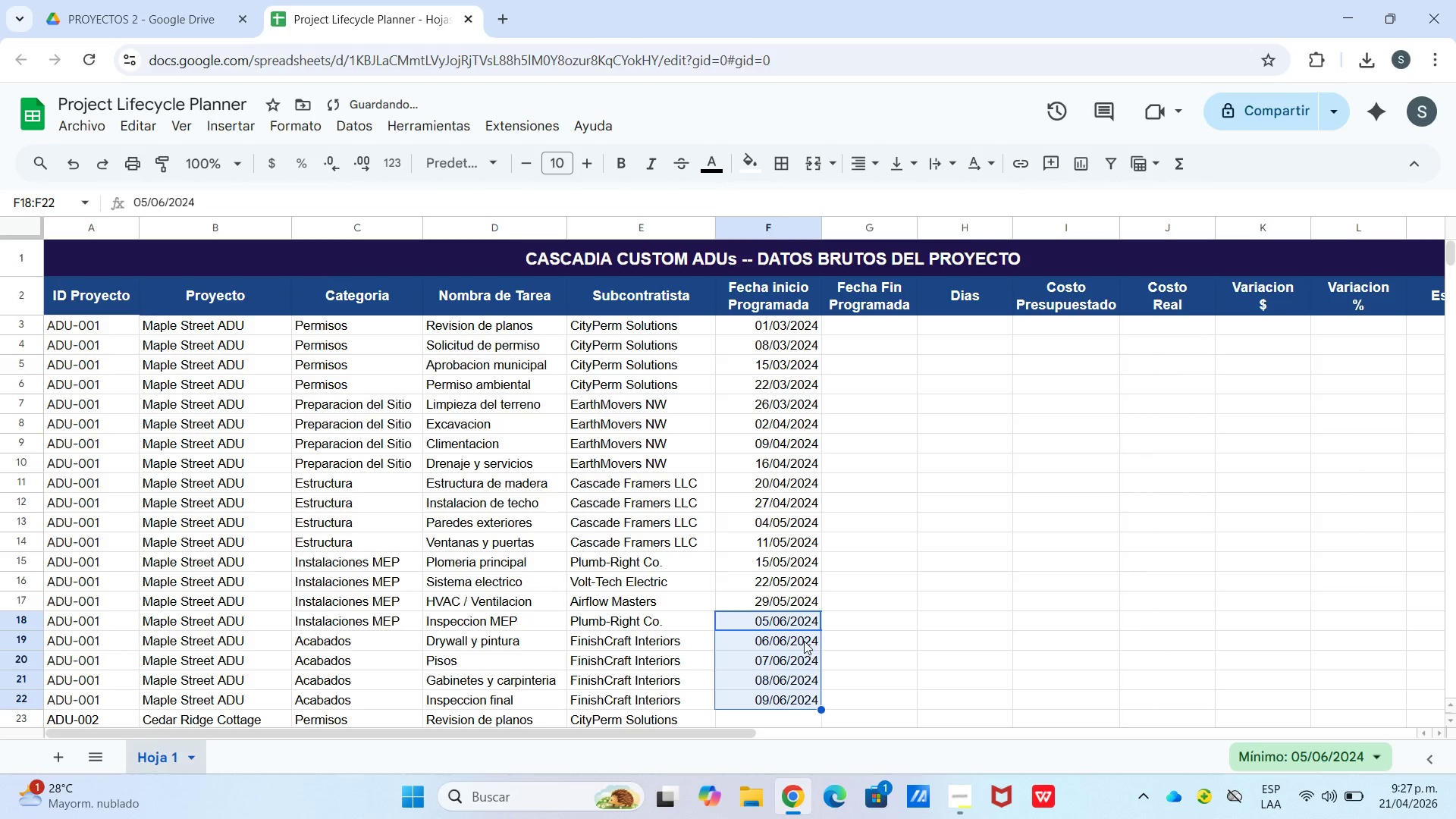 
left_click([804, 641])
 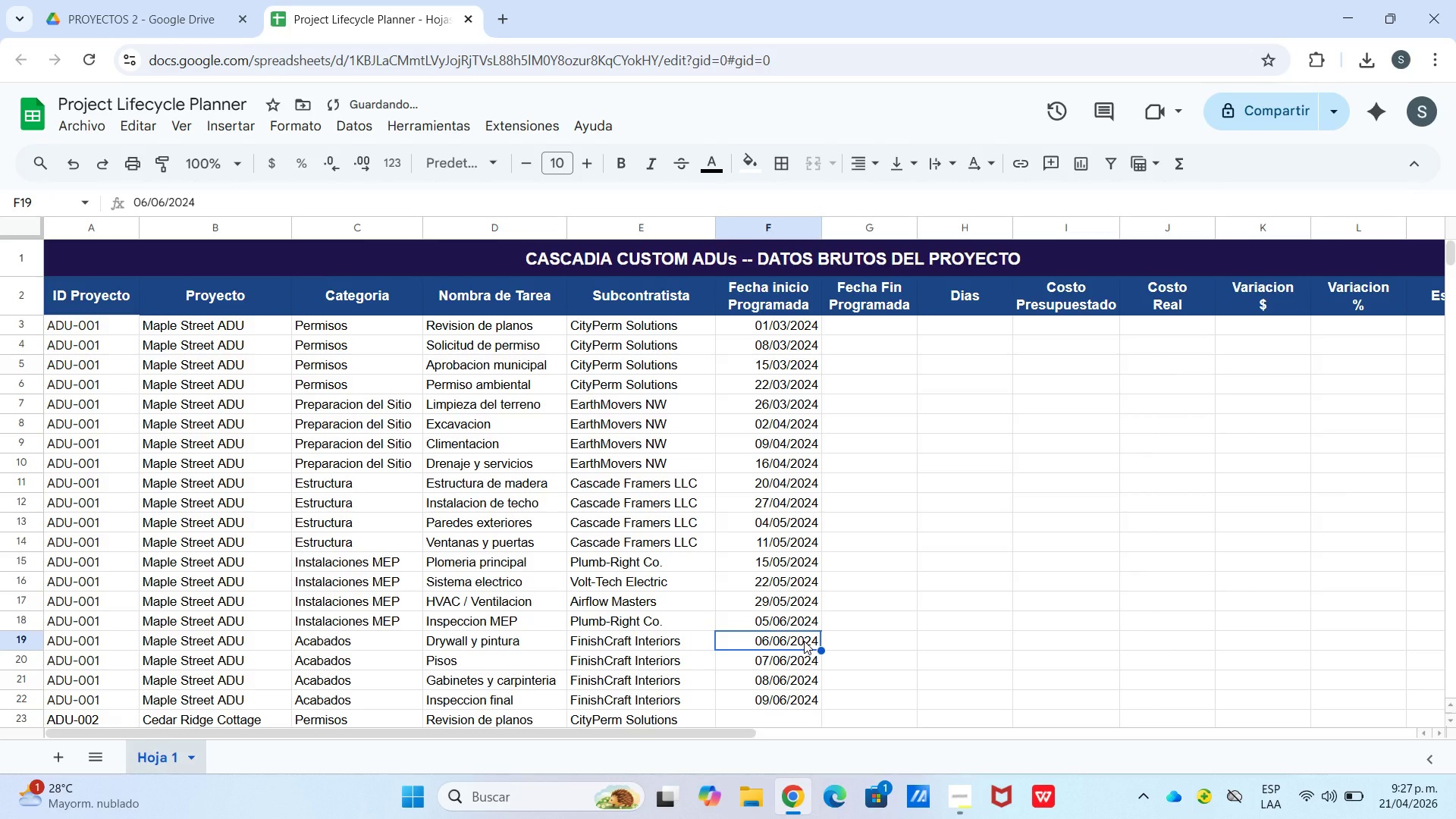 
double_click([804, 641])
 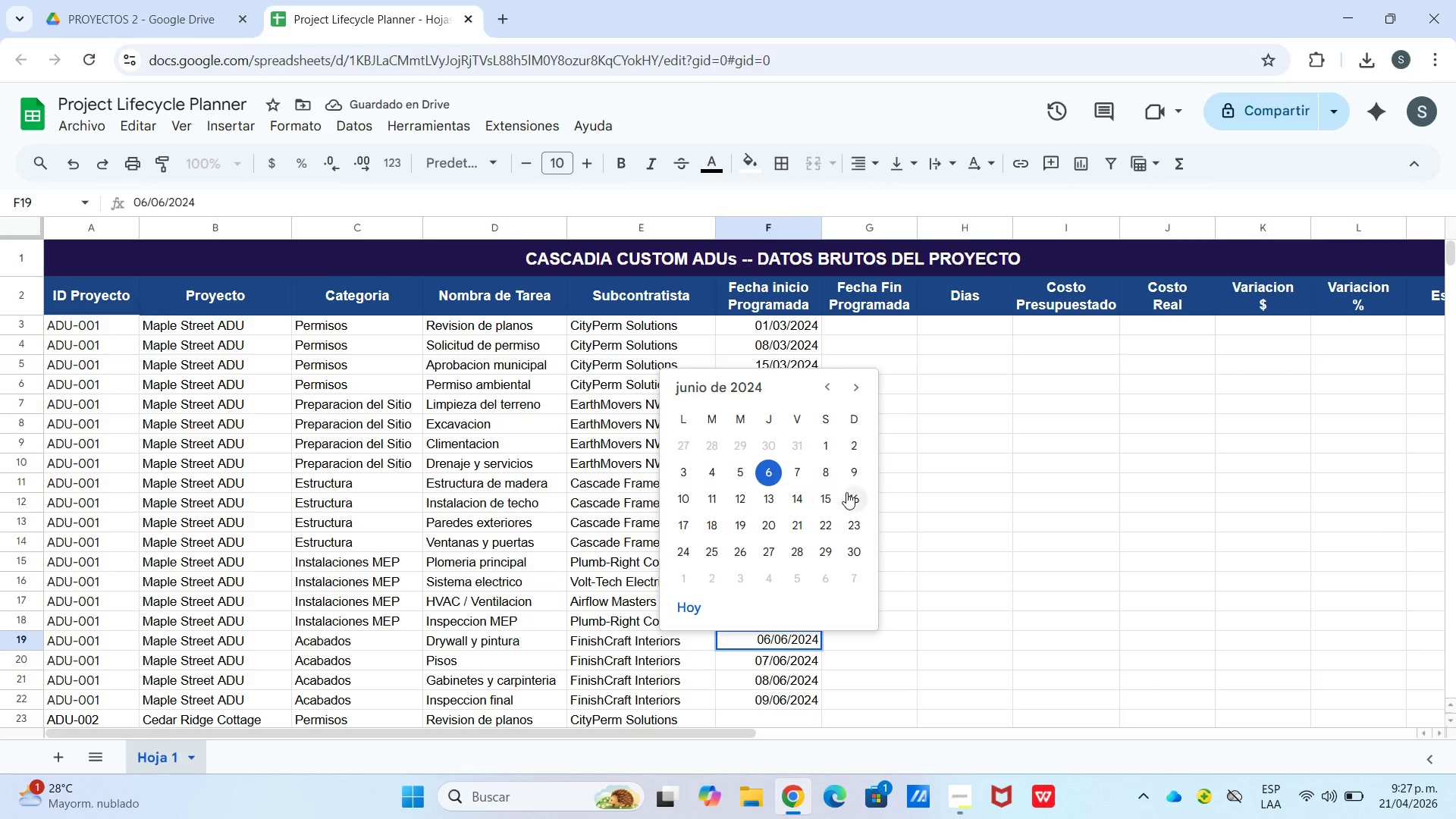 
left_click([855, 471])
 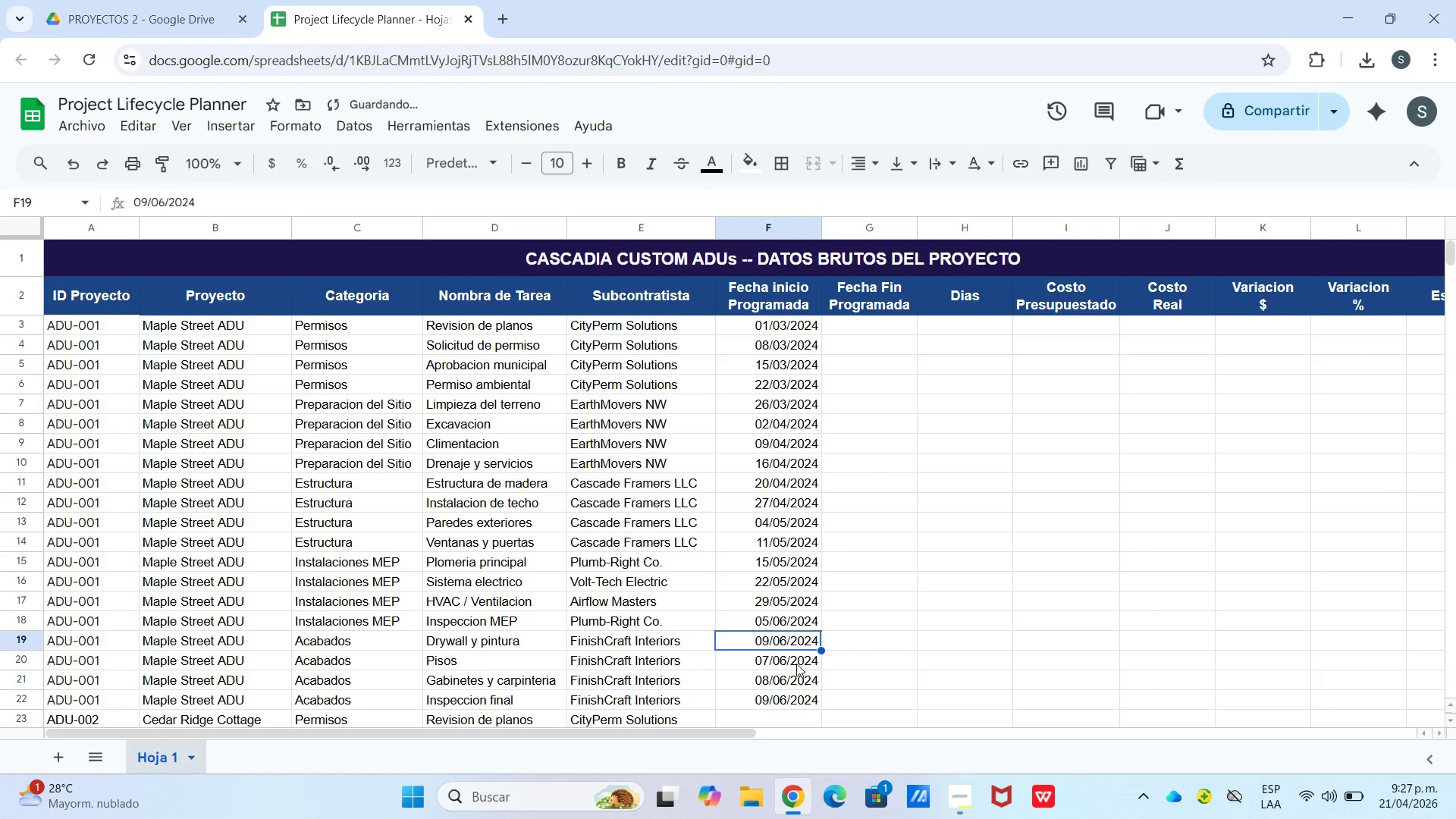 
double_click([796, 664])
 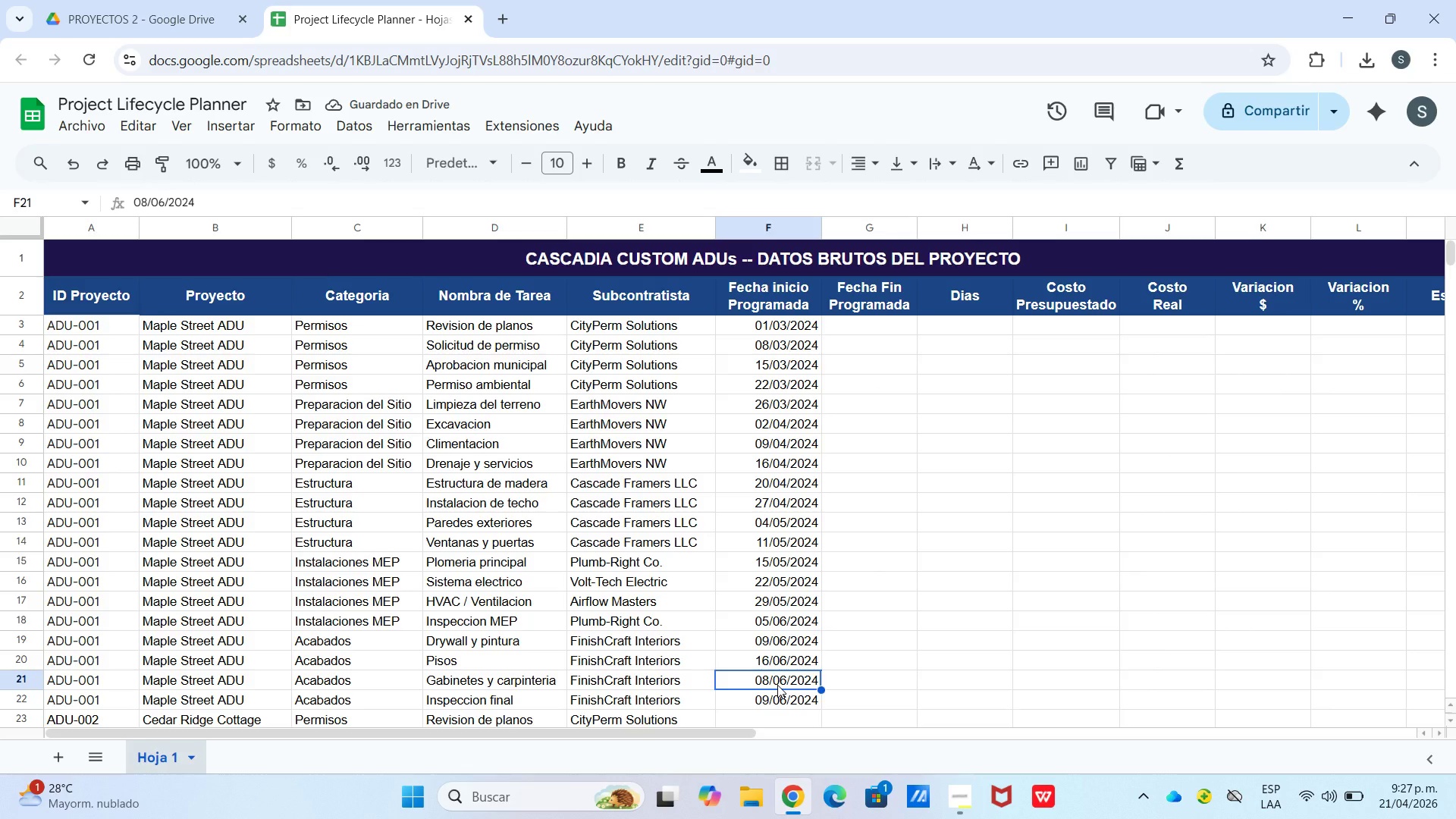 
wait(7.66)
 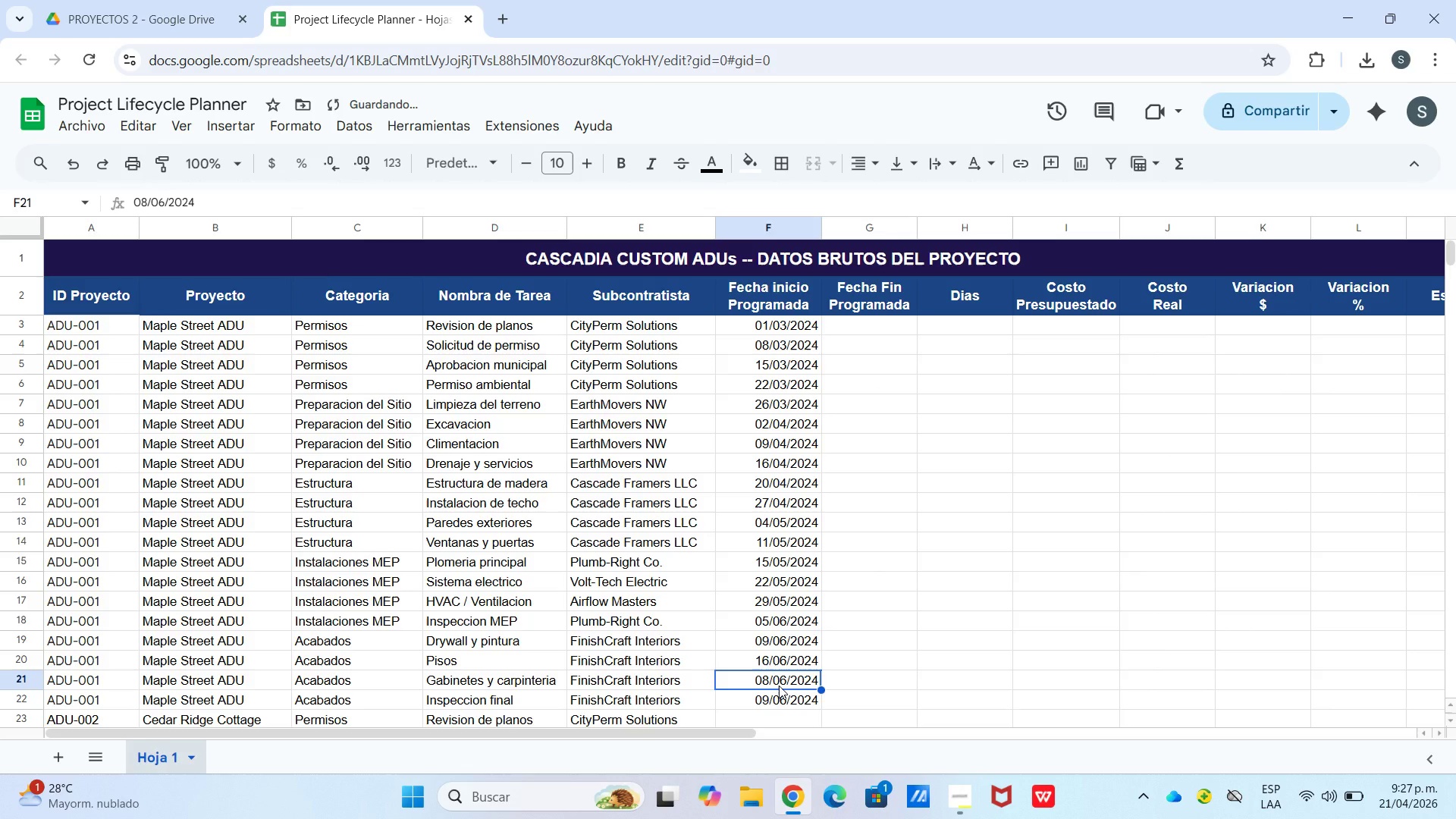 
double_click([777, 685])
 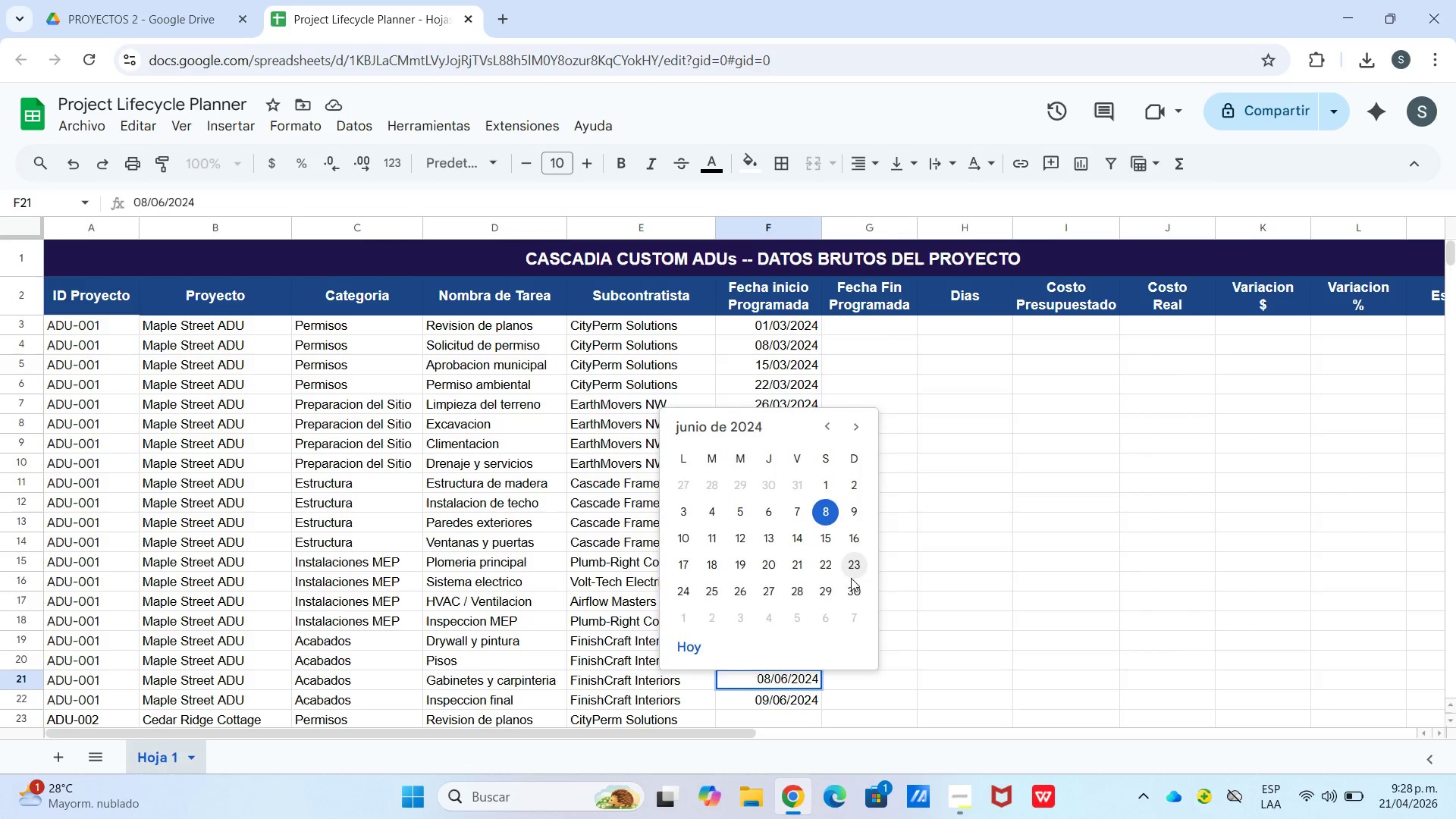 
wait(6.89)
 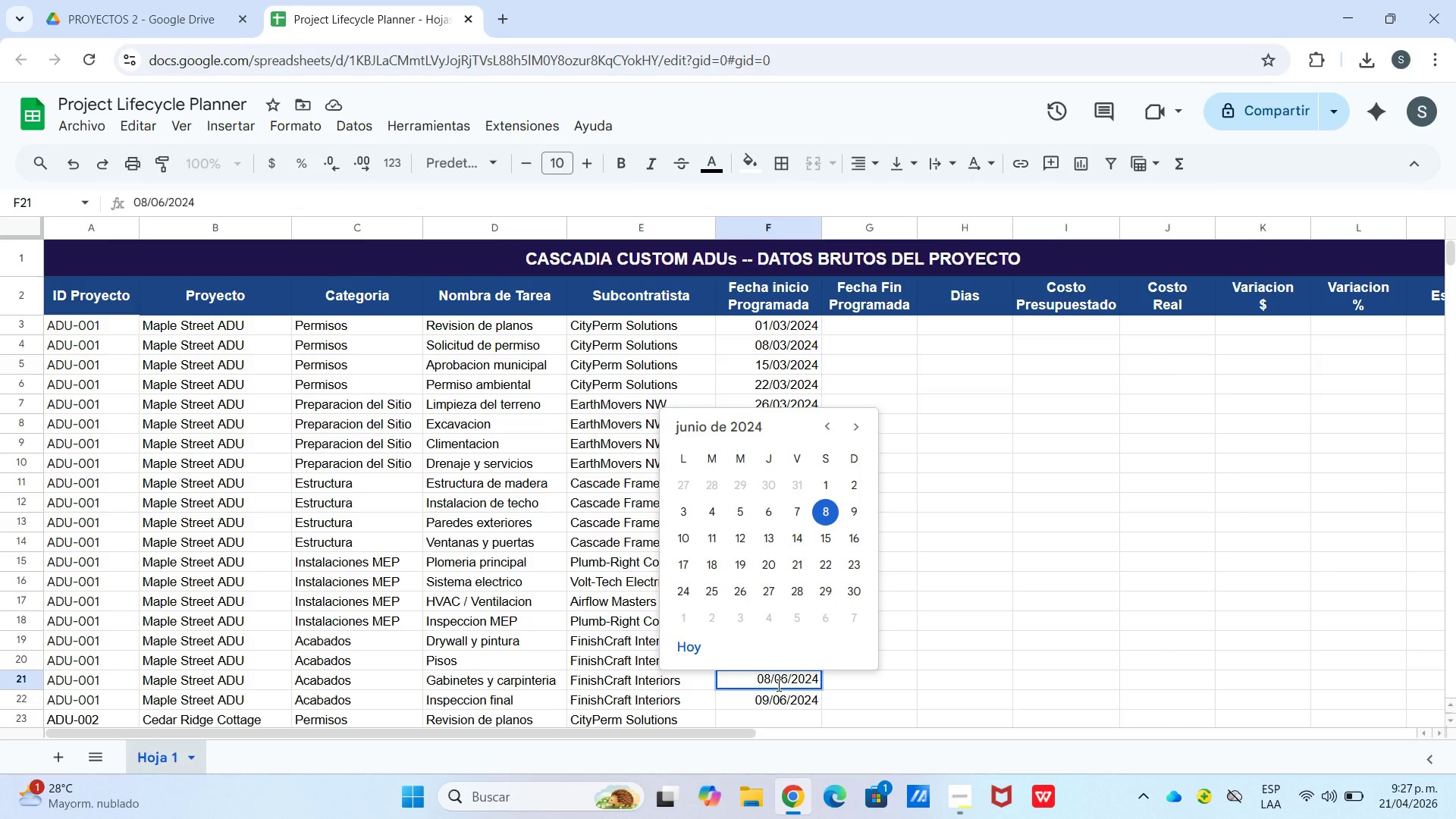 
left_click([767, 693])
 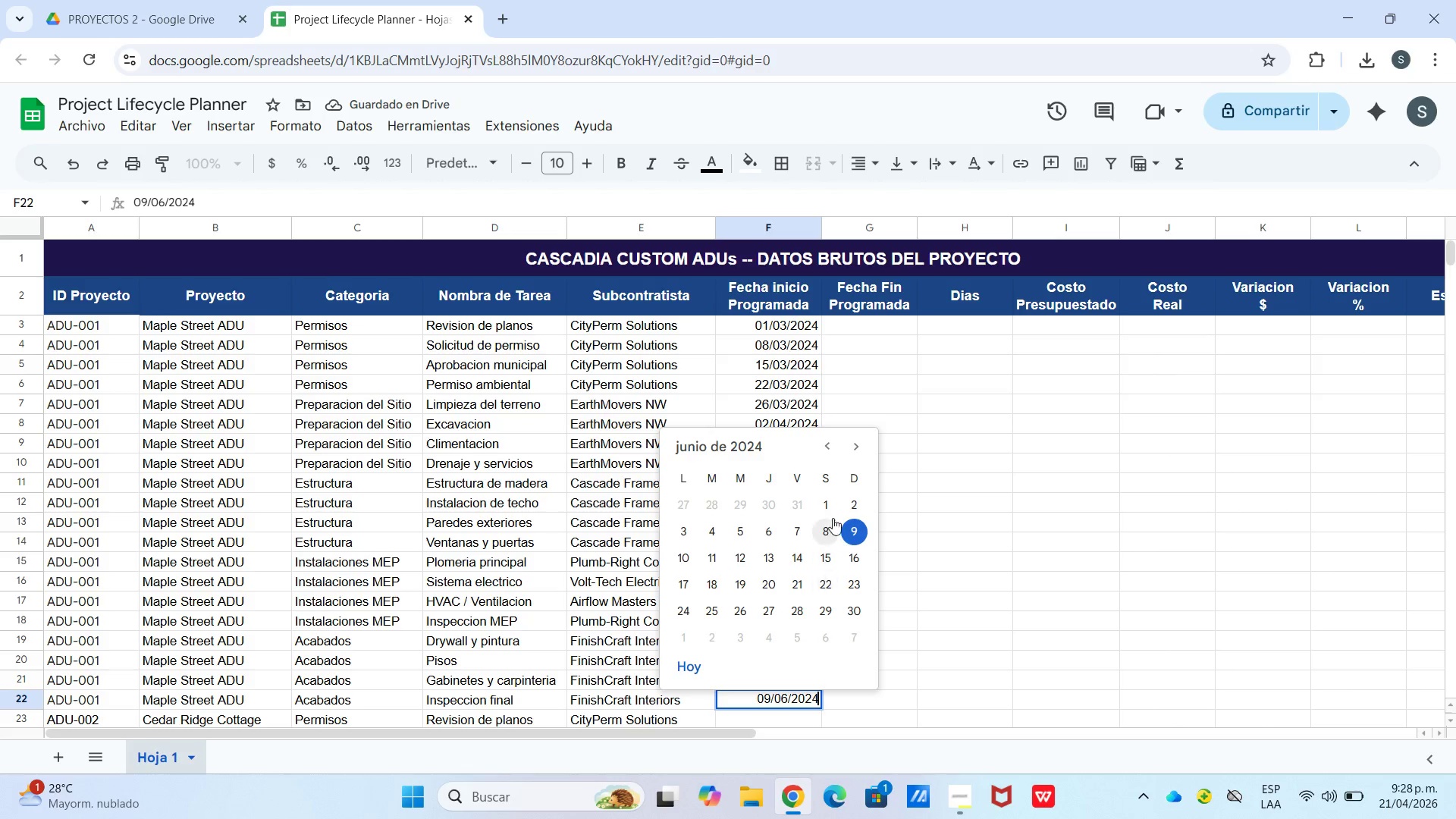 
left_click([848, 608])
 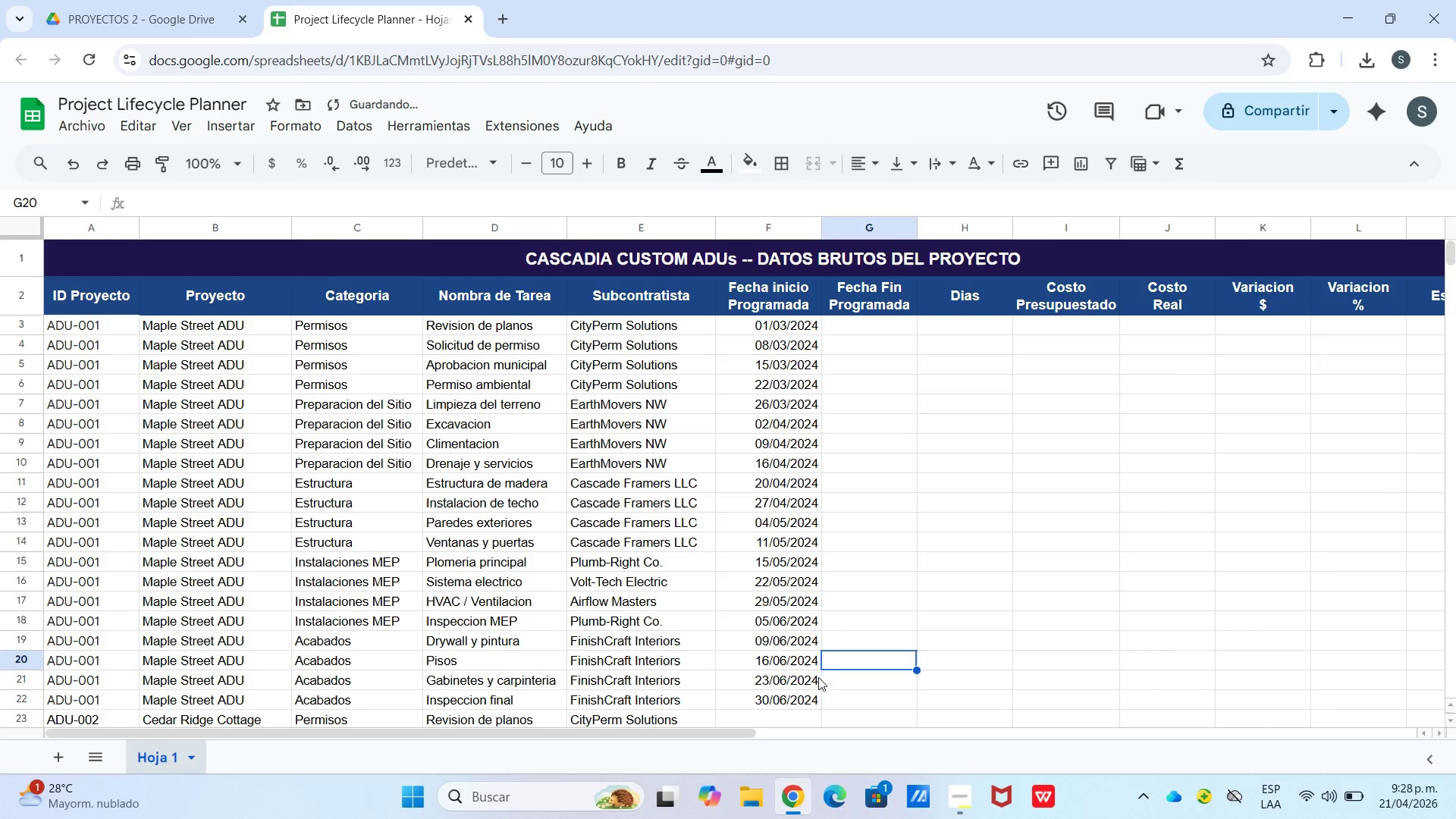 
scroll: coordinate [816, 673], scroll_direction: down, amount: 1.0
 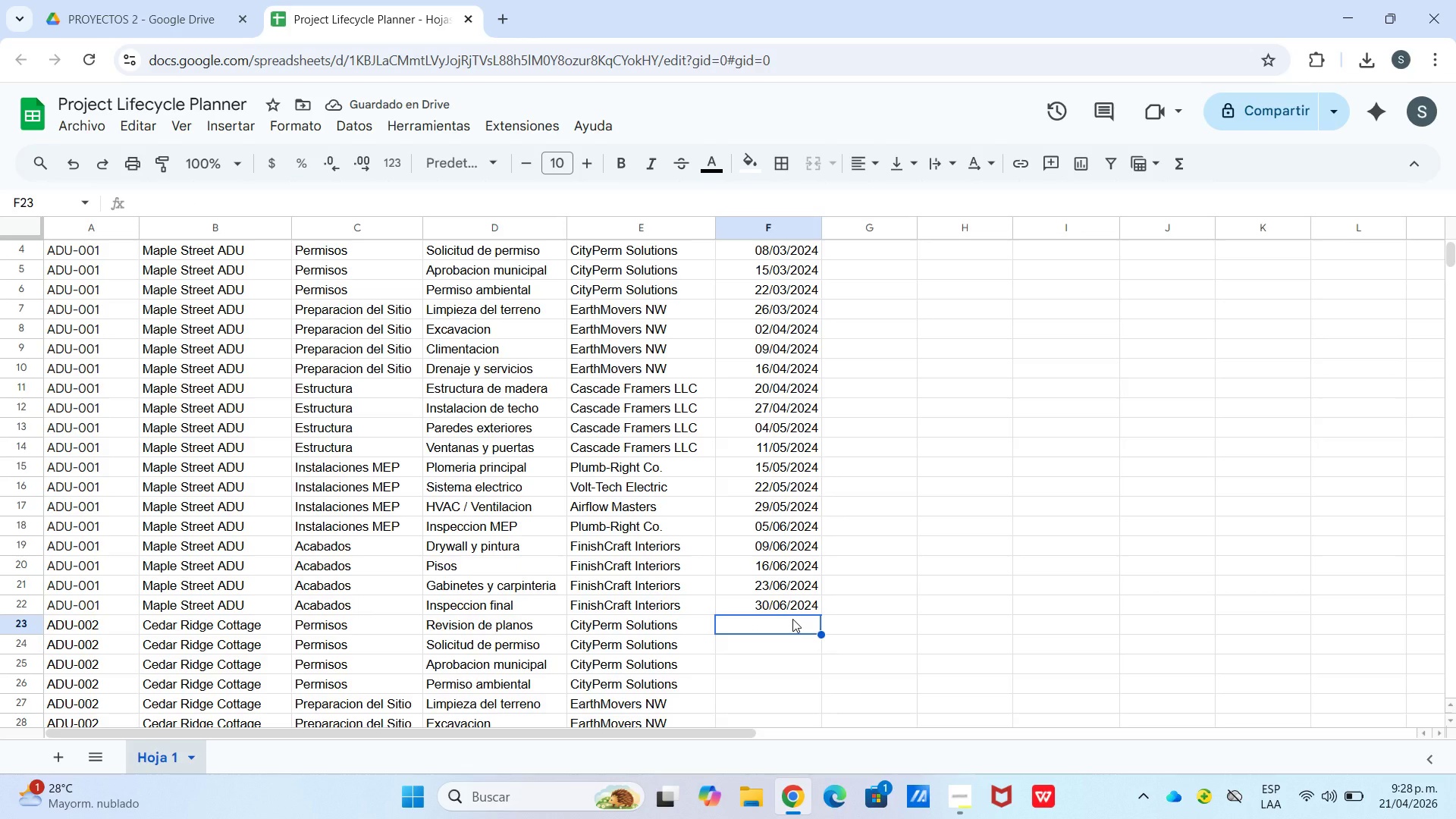 
left_click([786, 605])
 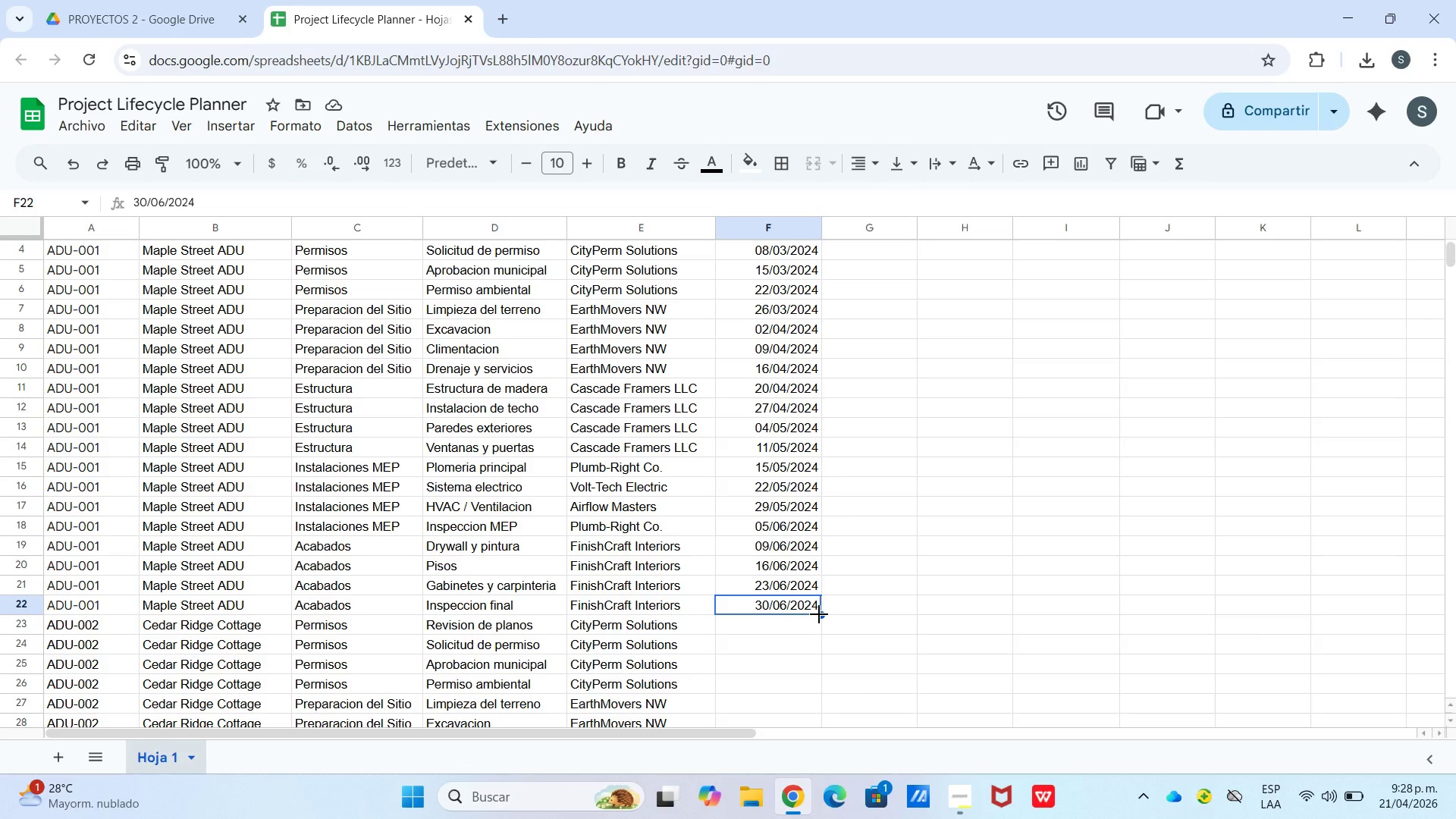 
left_click_drag(start_coordinate=[819, 614], to_coordinate=[799, 614])
 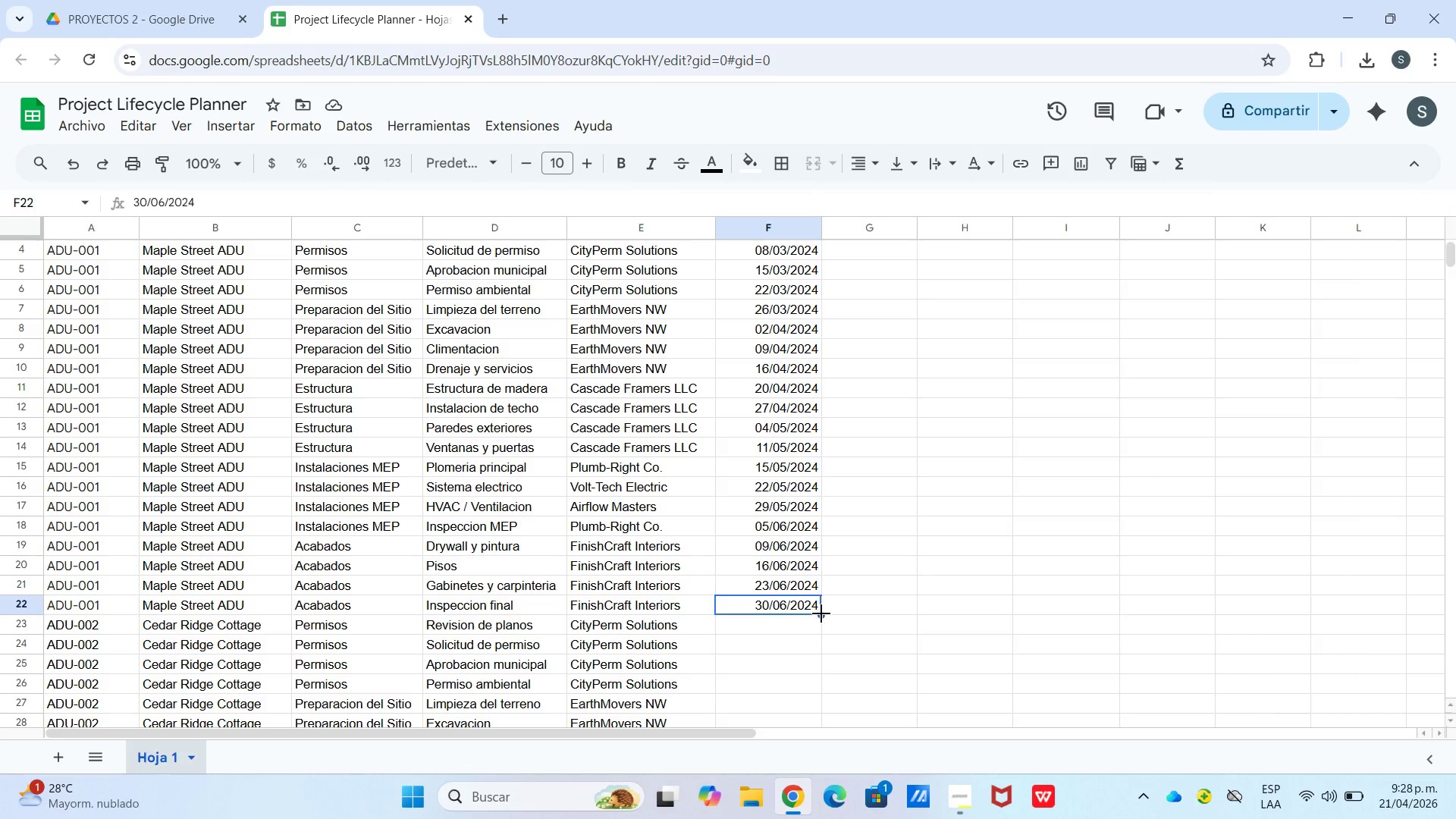 
left_click_drag(start_coordinate=[821, 613], to_coordinate=[818, 631])
 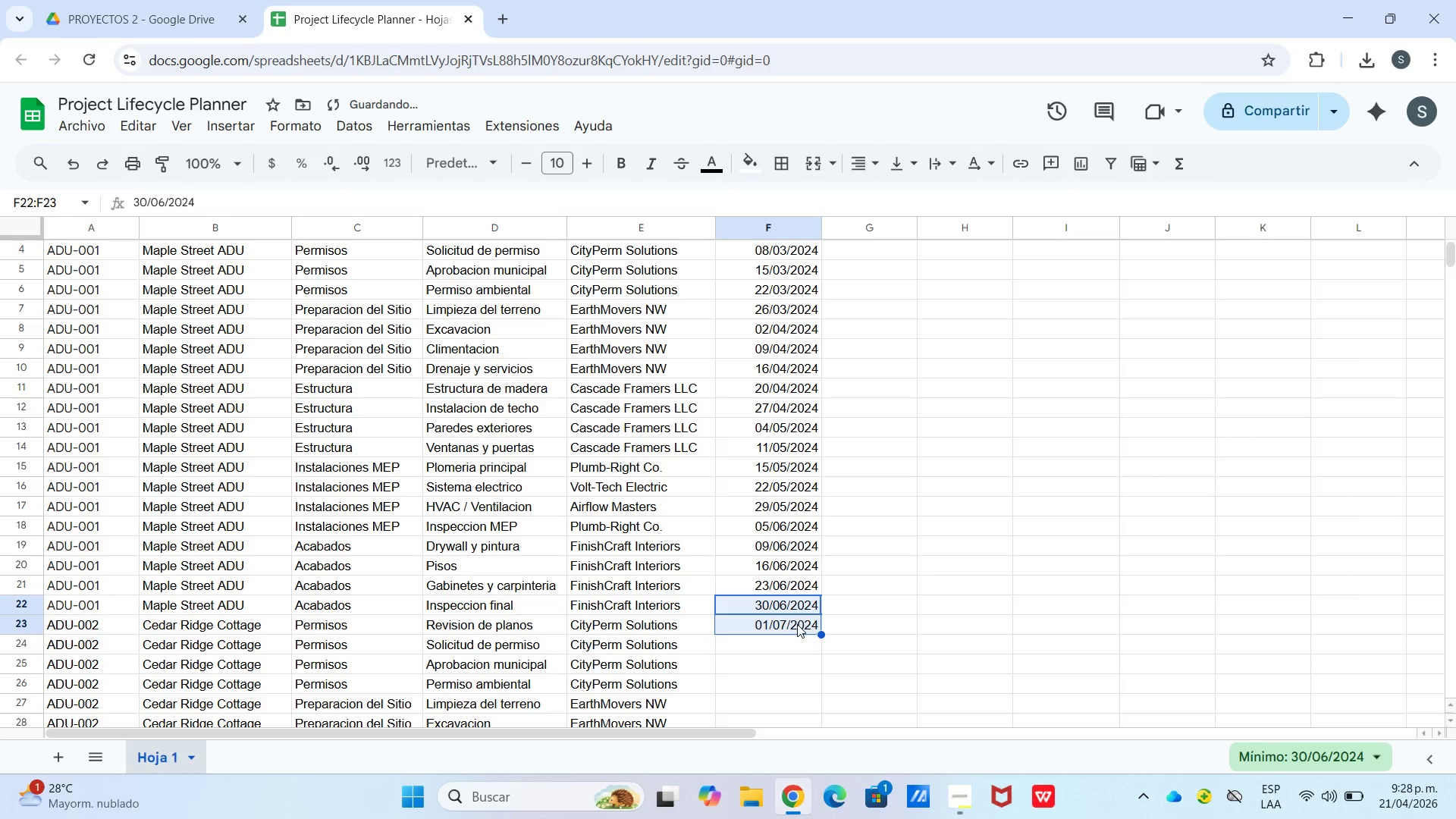 
left_click([794, 619])
 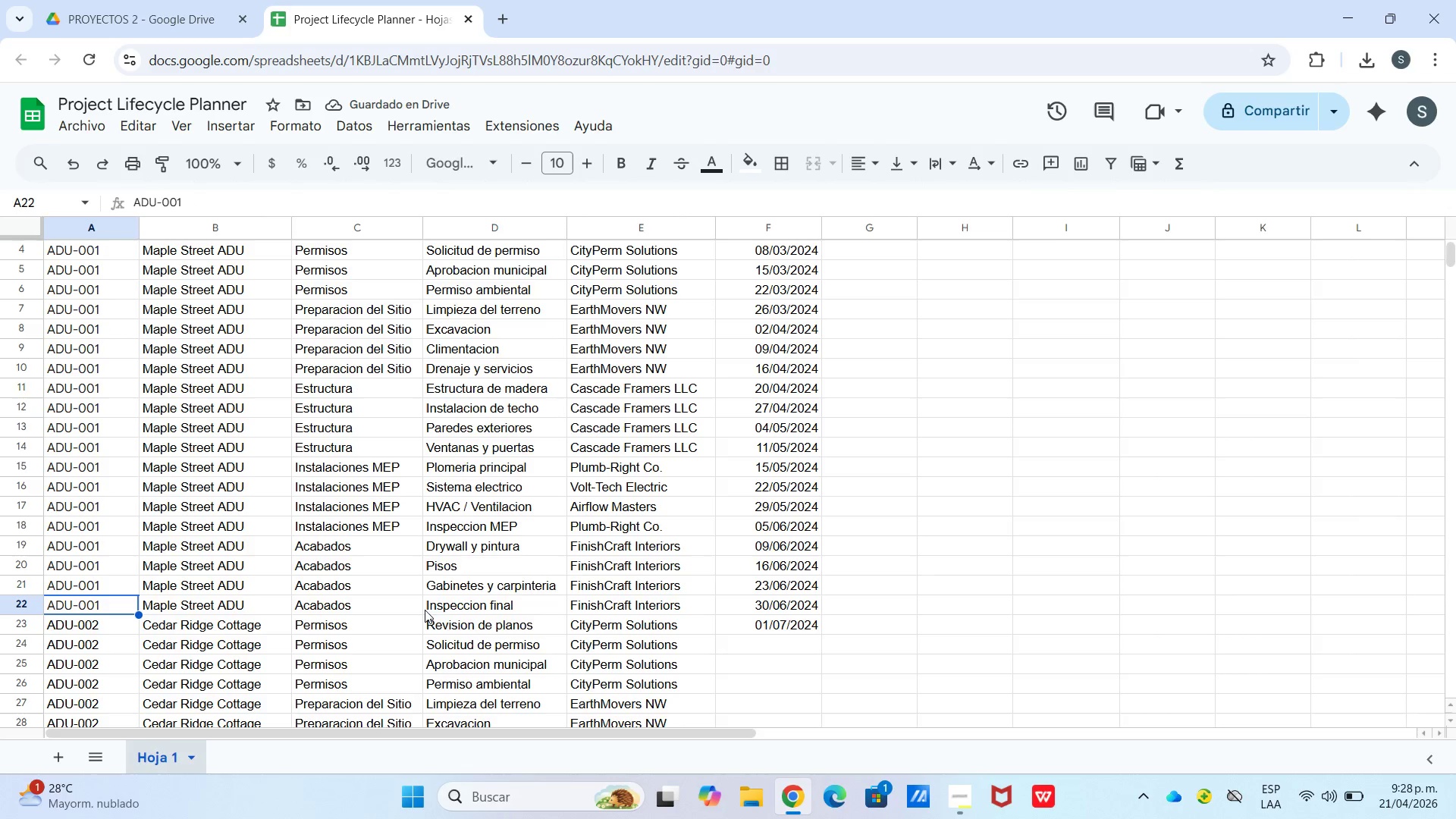 
wait(5.61)
 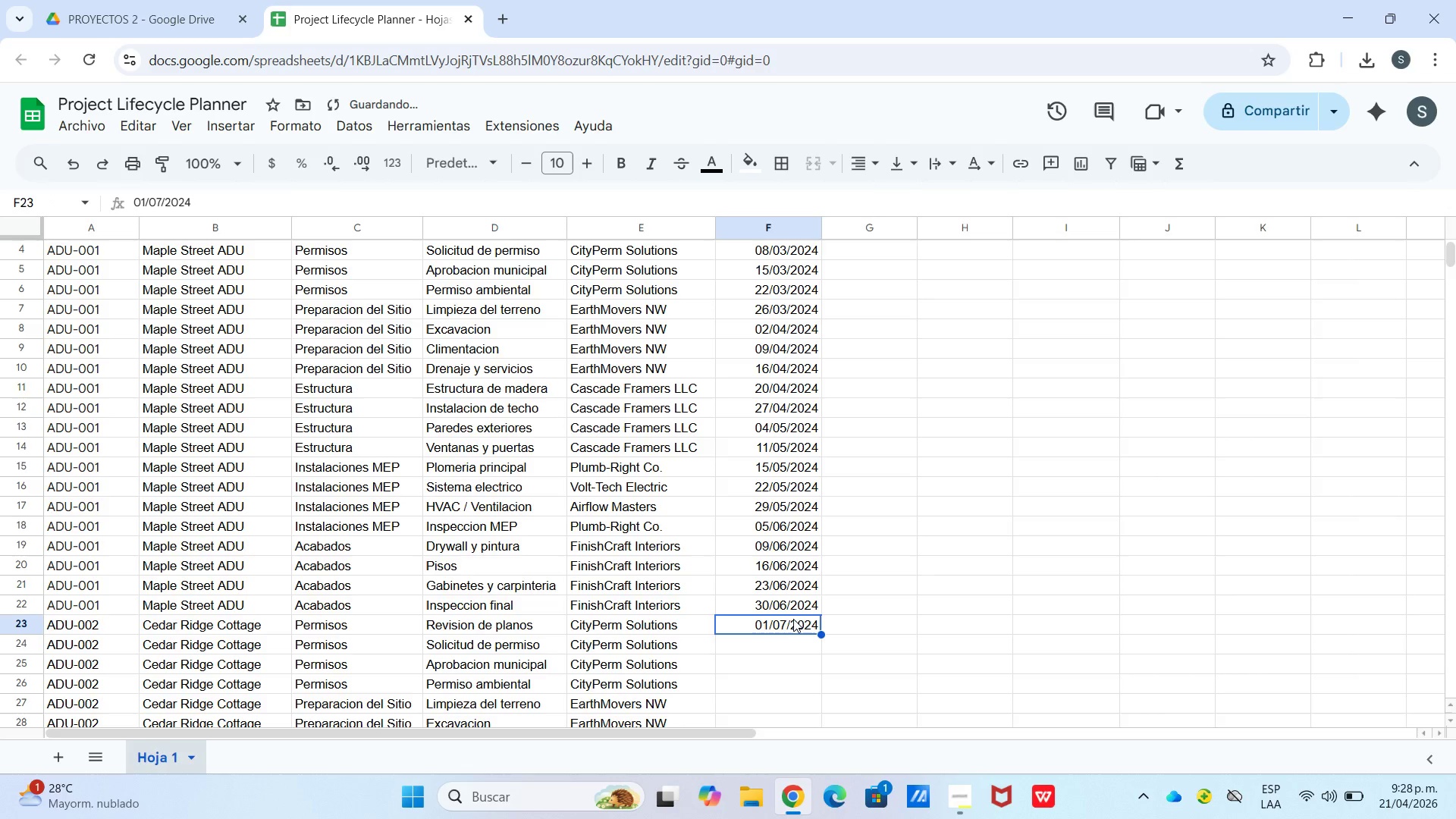 
left_click_drag(start_coordinate=[749, 604], to_coordinate=[752, 608])
 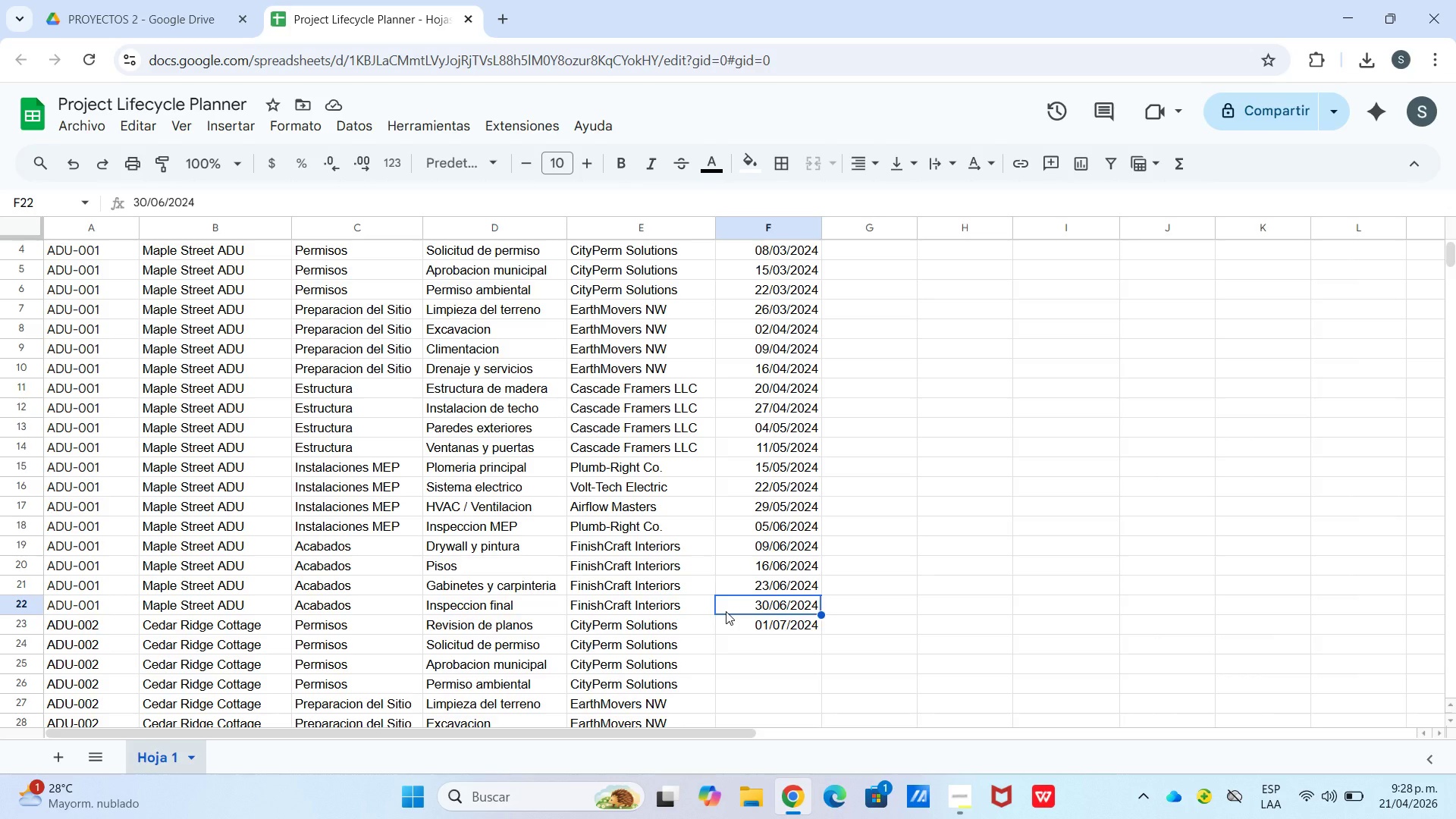 
wait(11.94)
 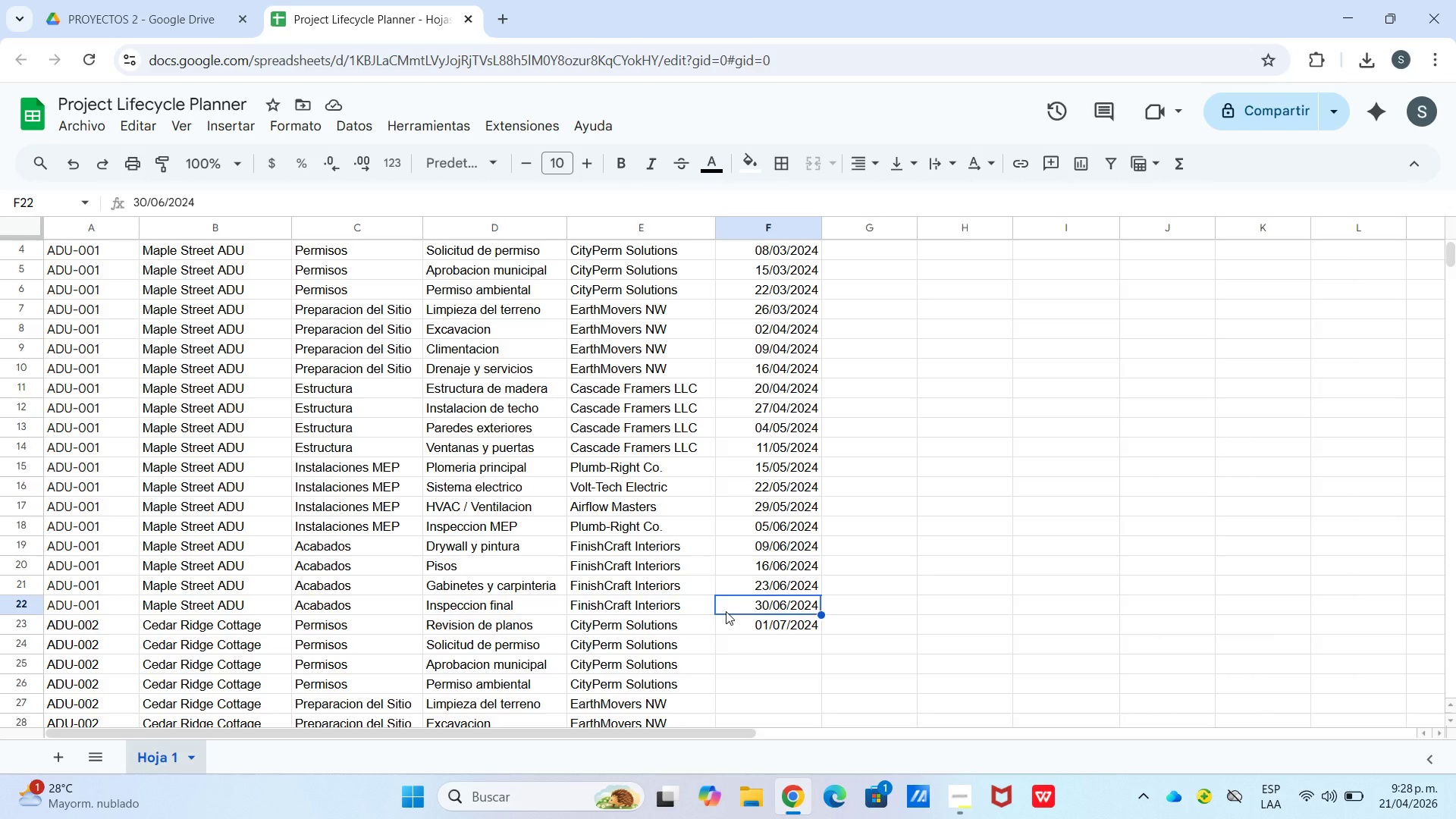 
key(Backspace)
 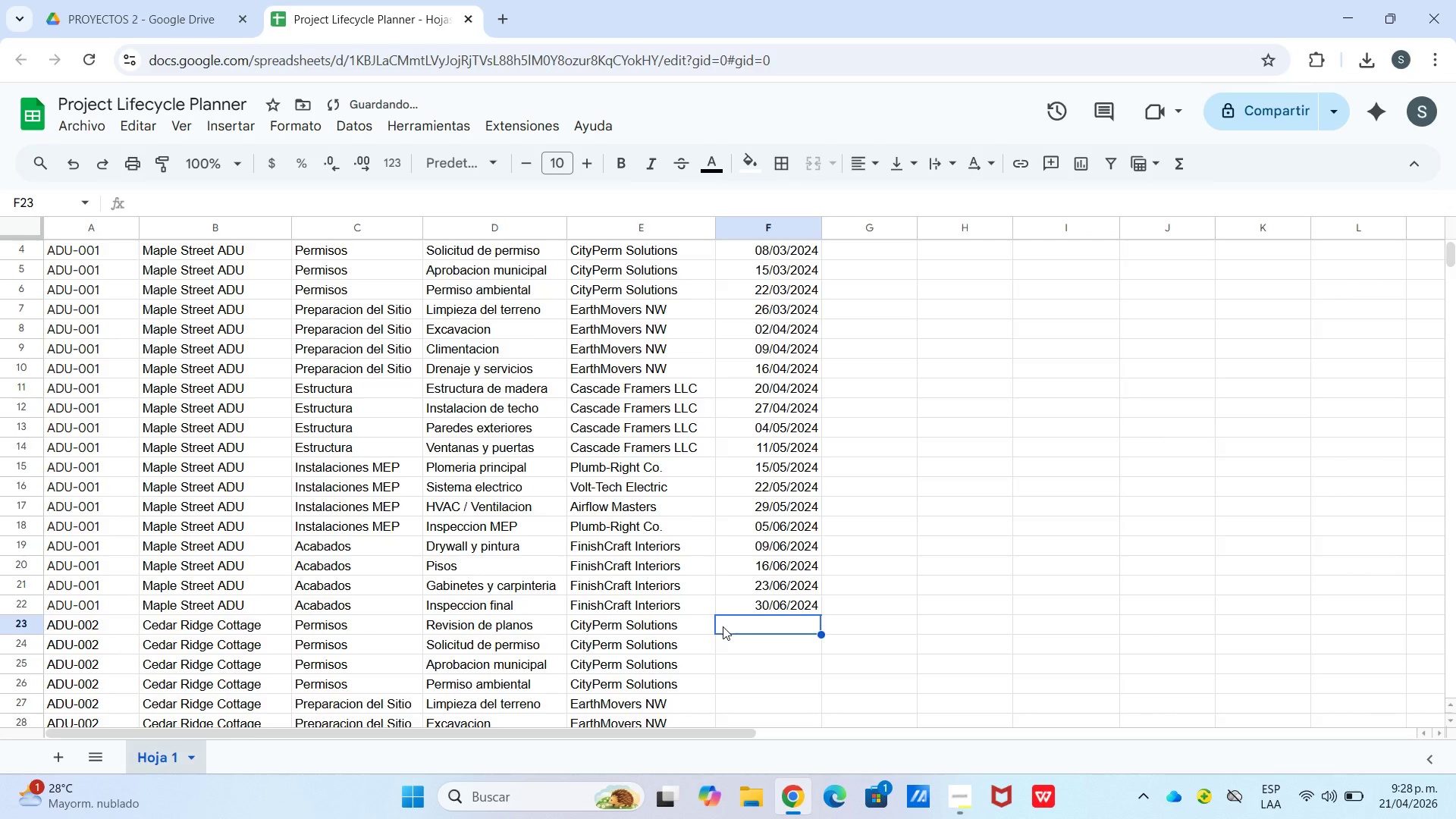 
scroll: coordinate [723, 626], scroll_direction: up, amount: 8.0
 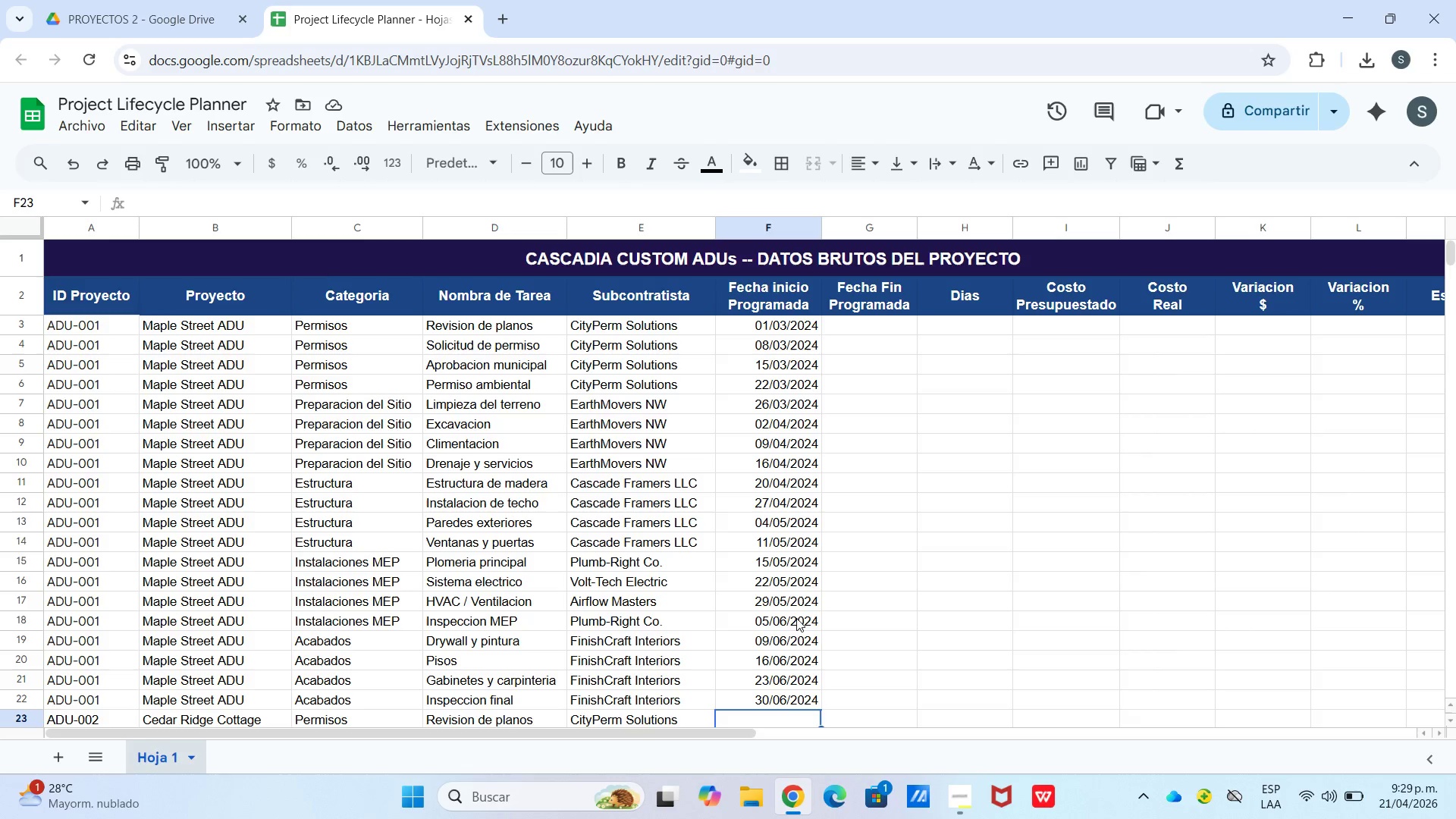 
wait(26.34)
 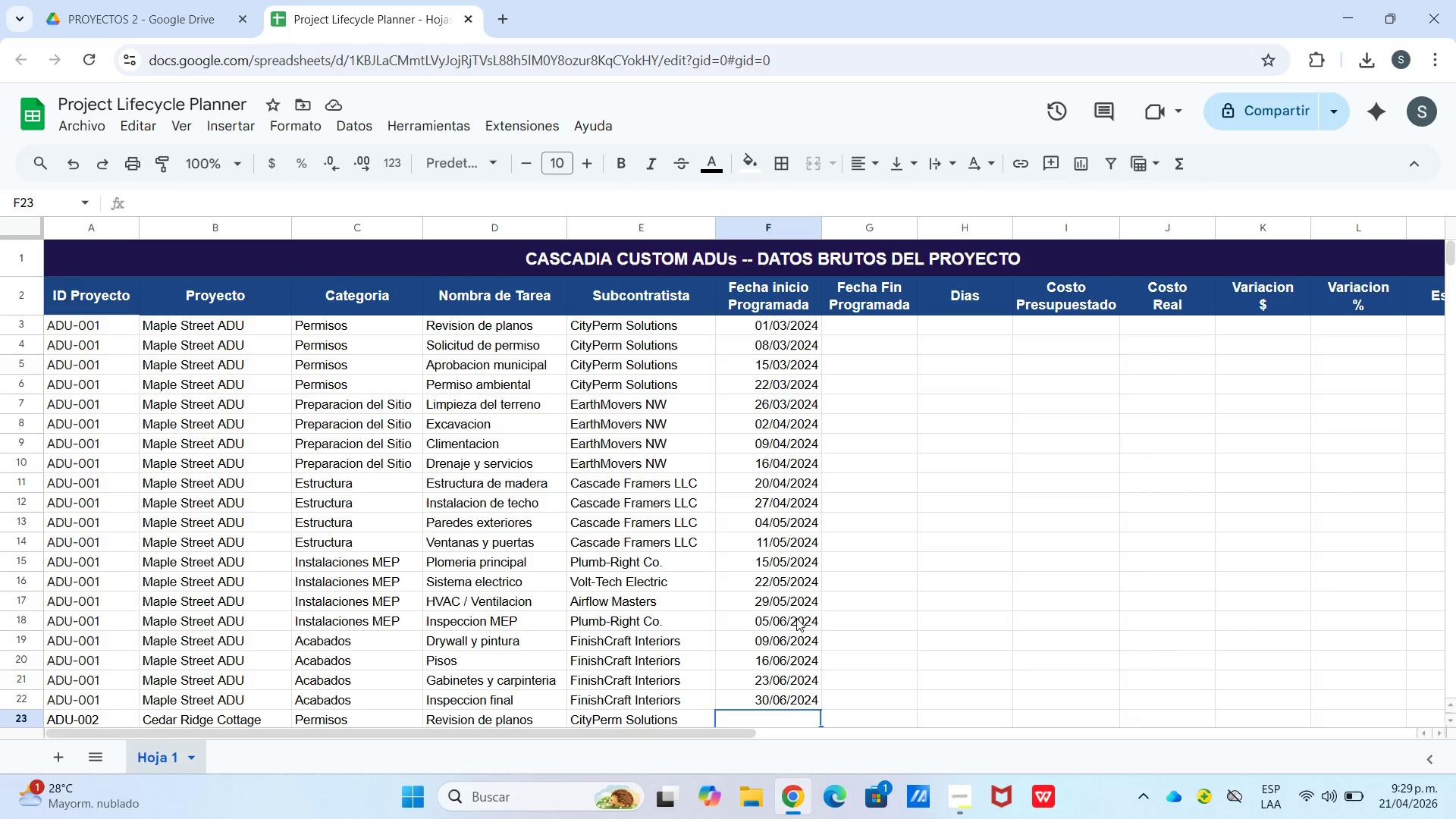 
scroll: coordinate [886, 617], scroll_direction: down, amount: 1.0
 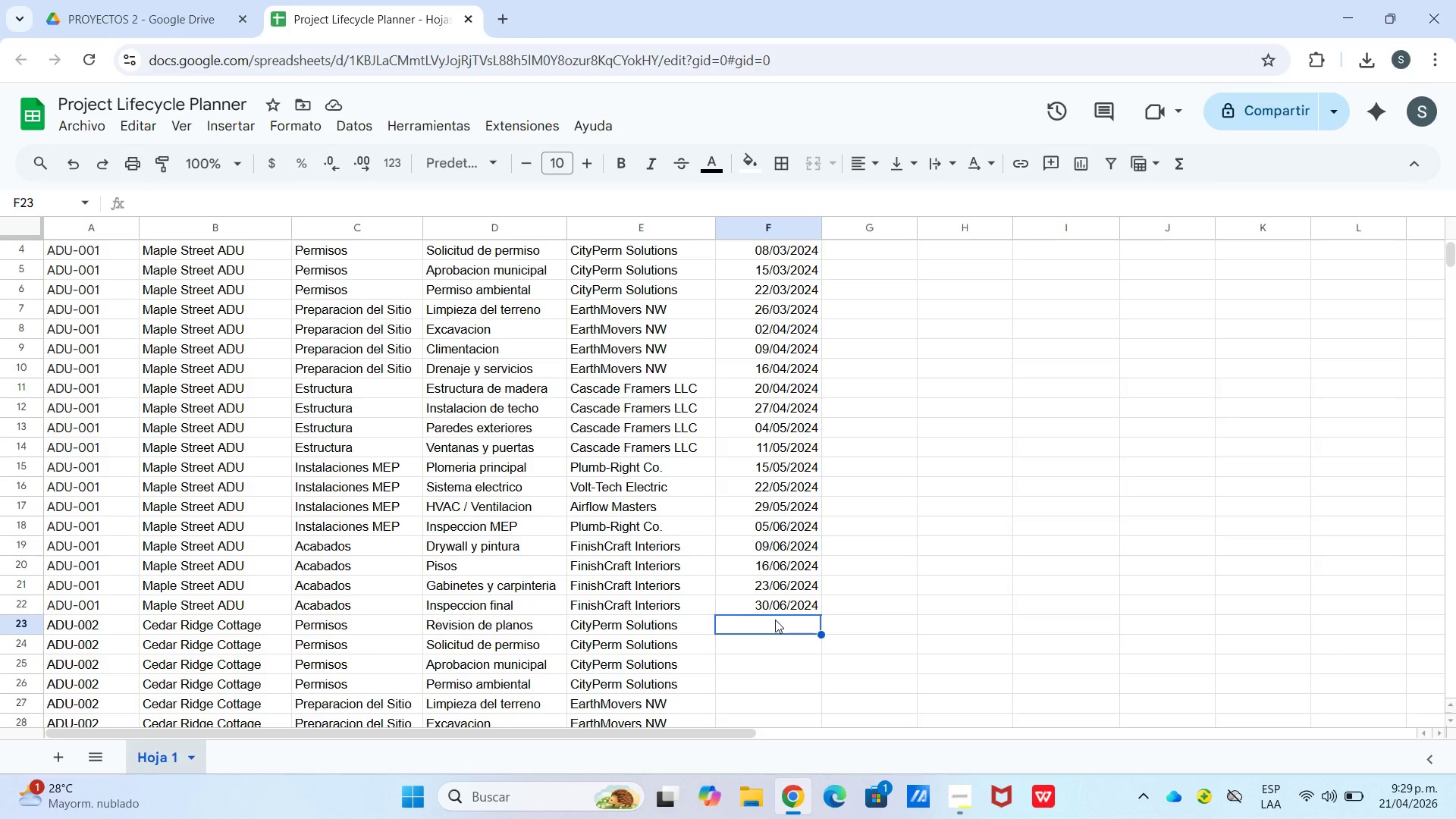 
double_click([777, 621])
 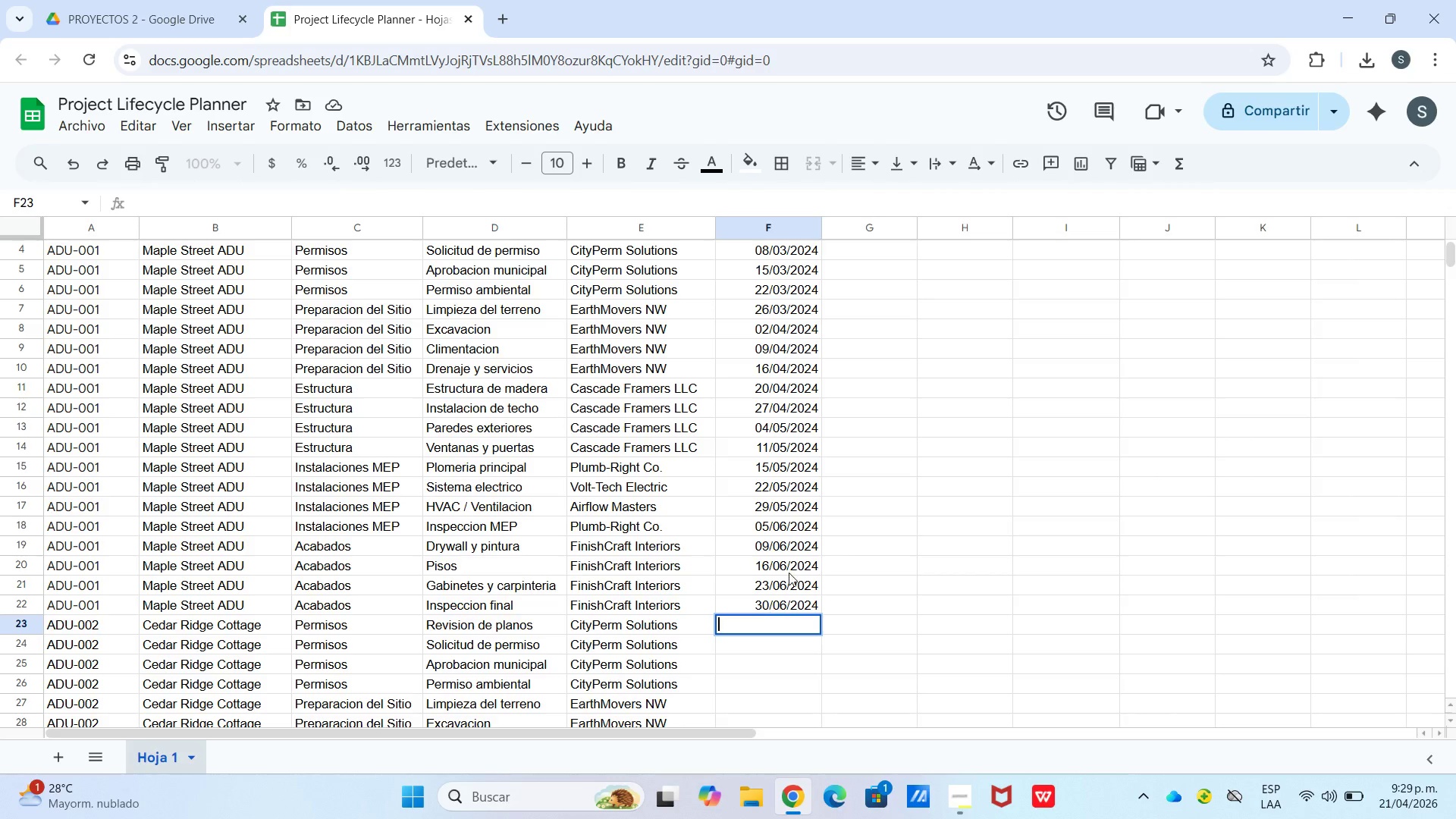 
left_click([942, 517])
 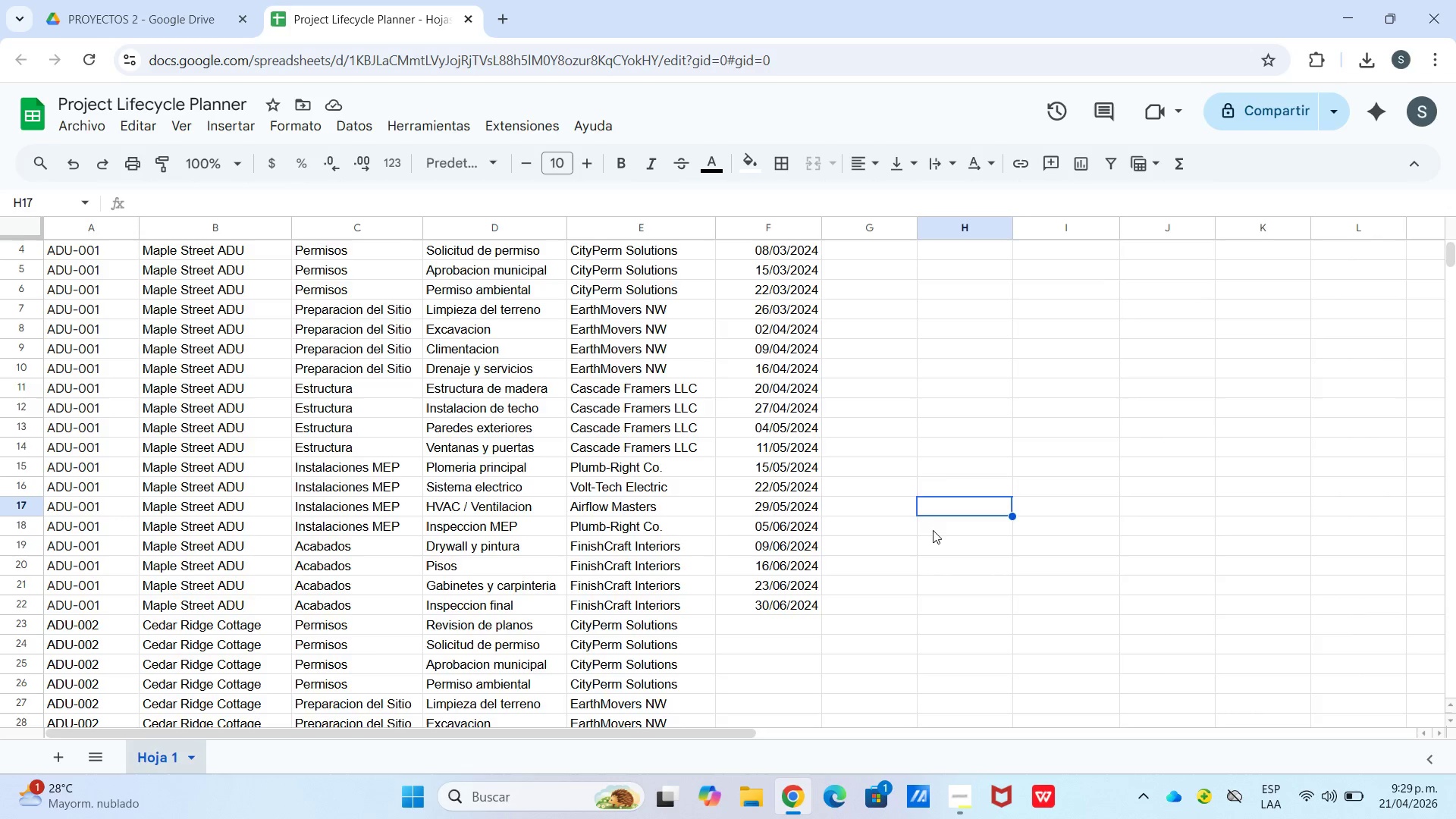 
scroll: coordinate [930, 428], scroll_direction: down, amount: 15.0
 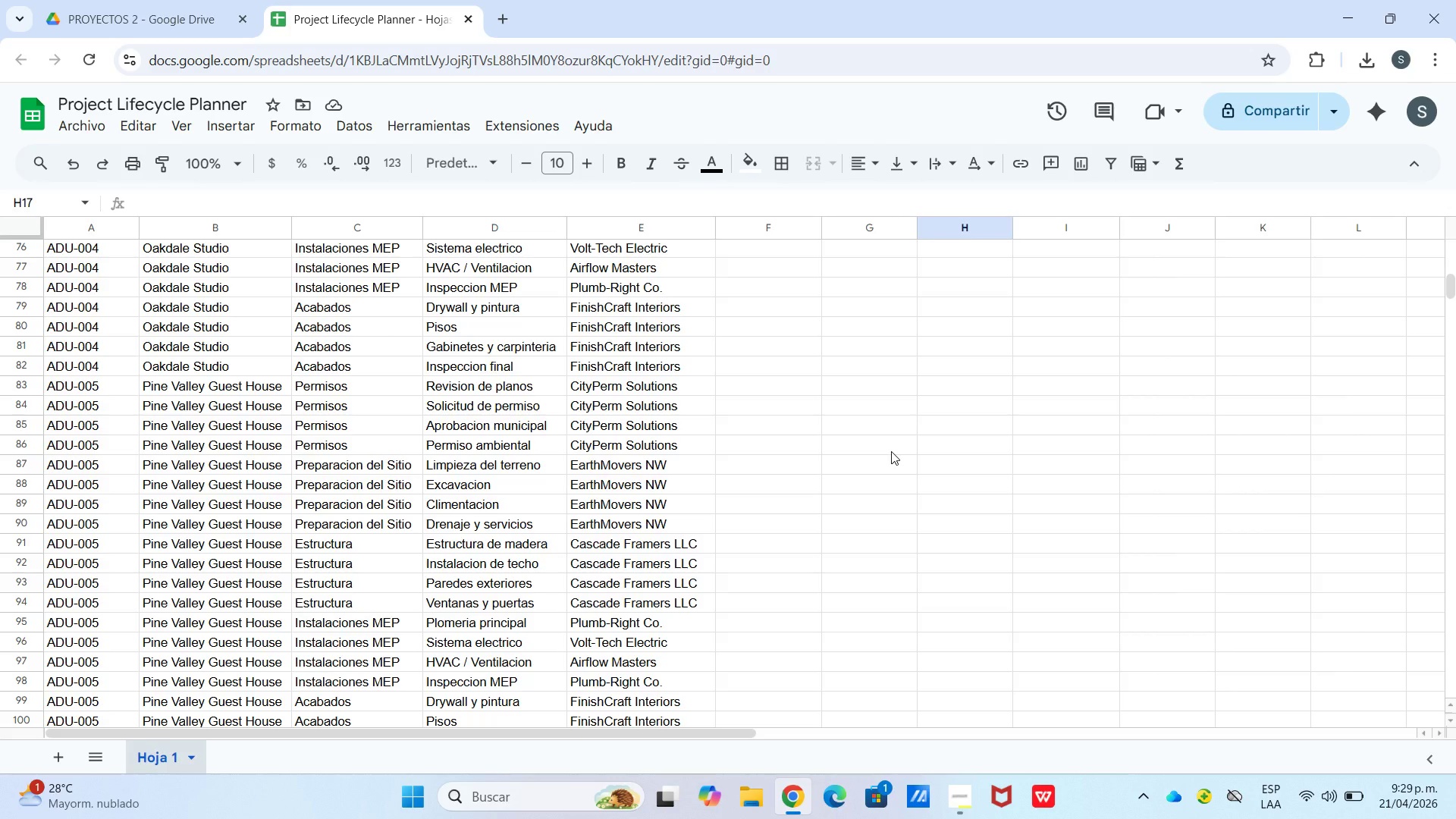 
wait(18.89)
 